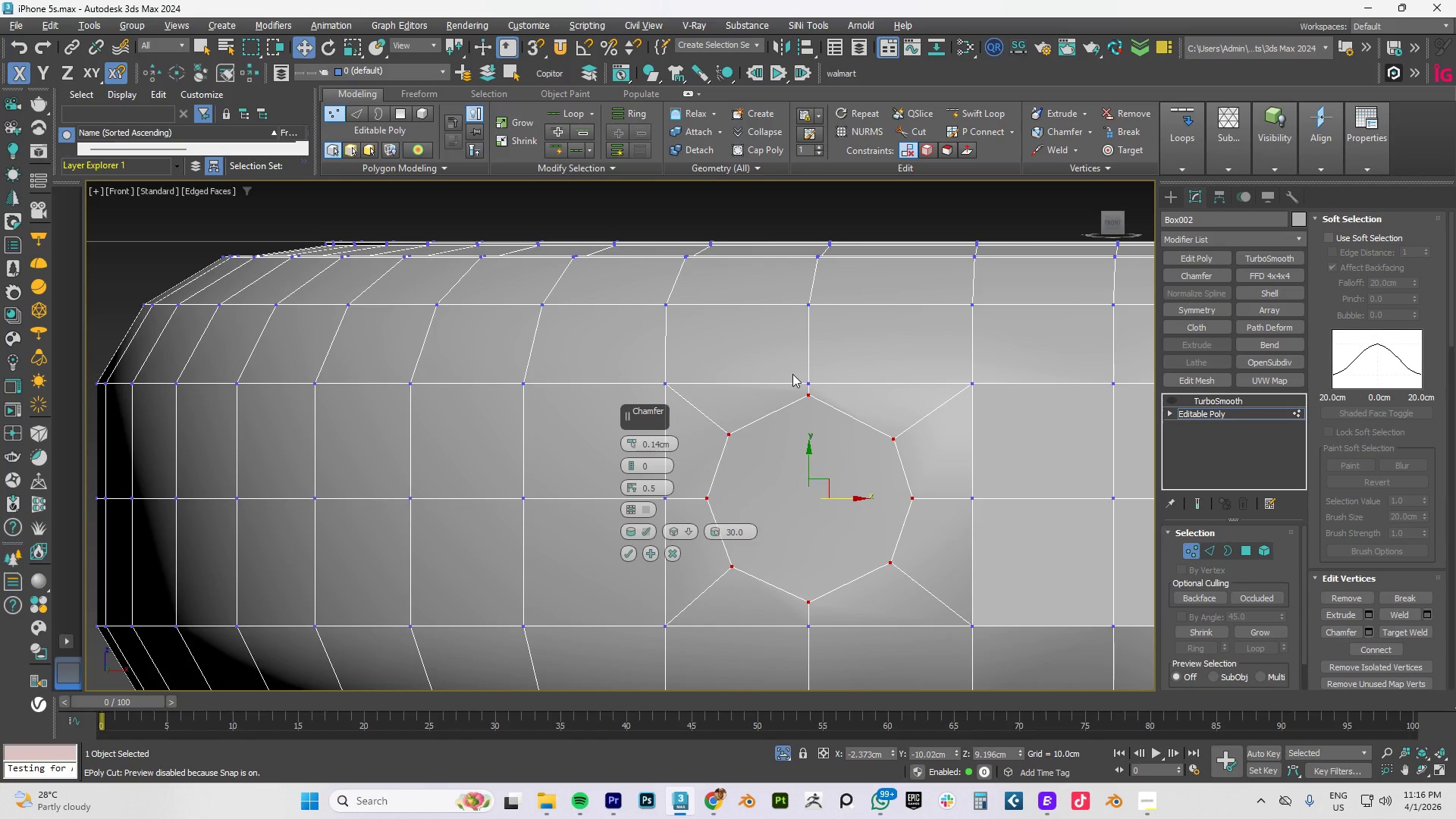 
left_click([627, 553])
 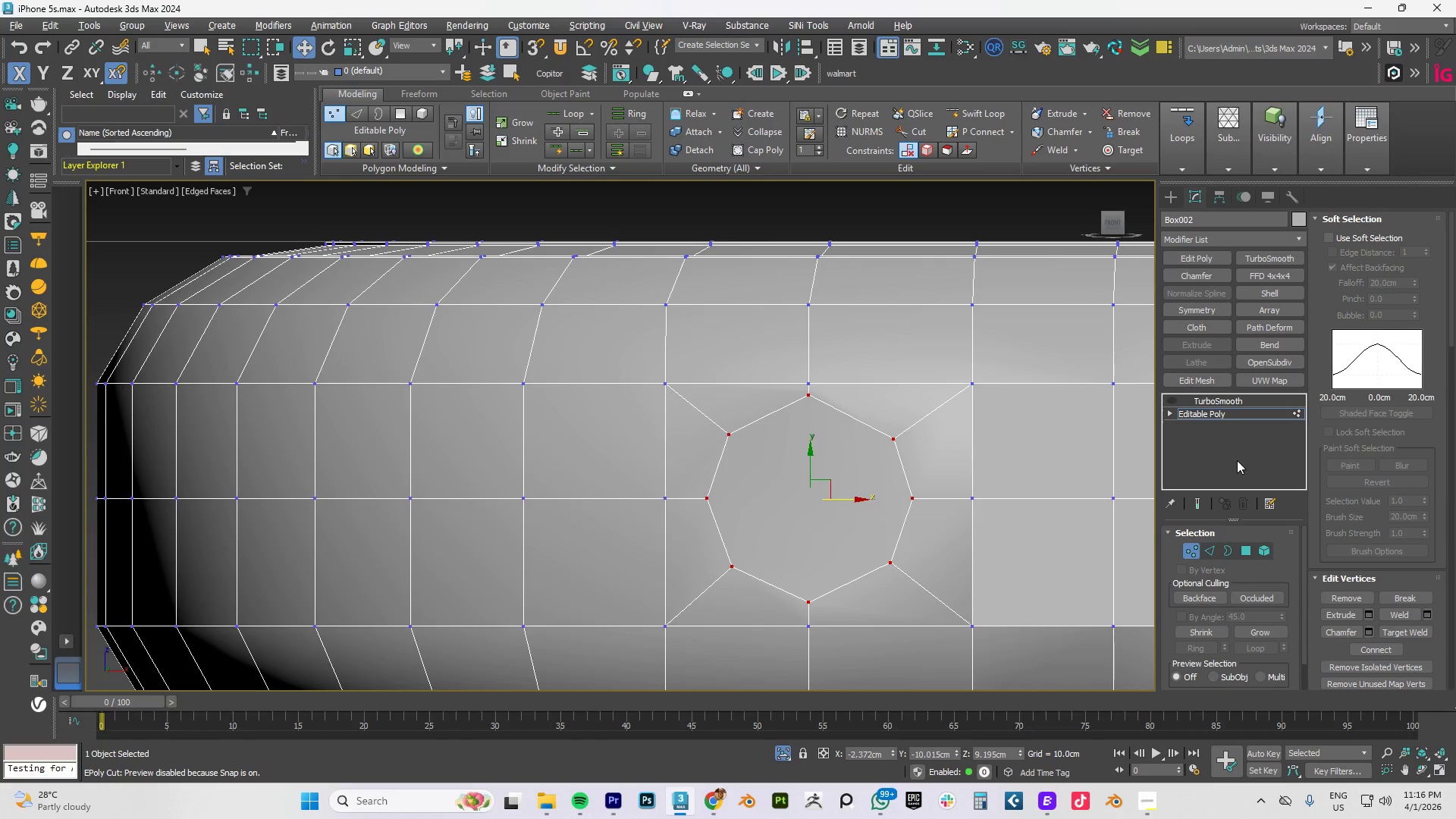 
hold_key(key=ControlLeft, duration=1.5)
left_click([1212, 553])
 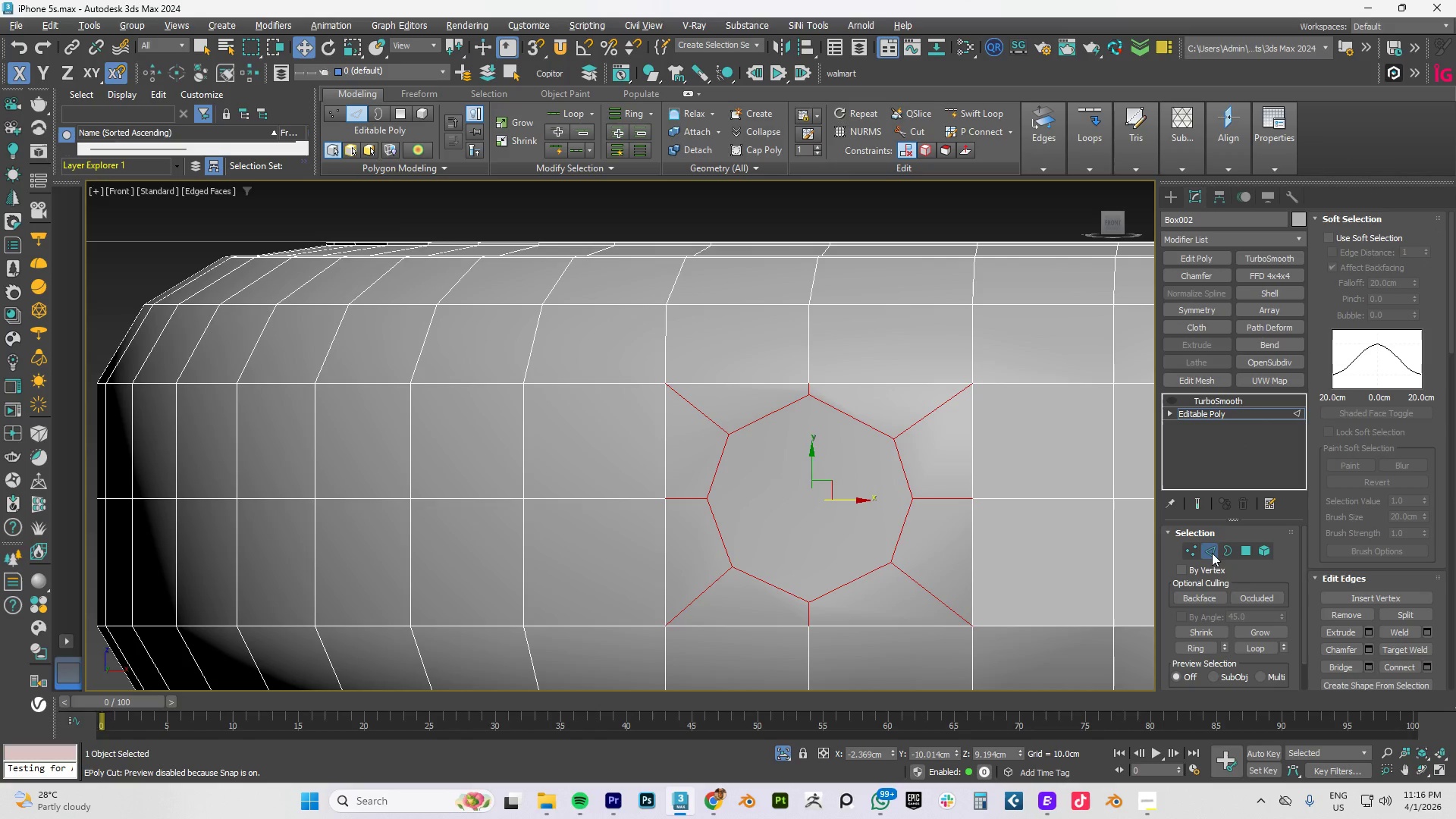 
hold_key(key=ControlLeft, duration=22.47)
hold_key(key=AltLeft, duration=1.09)
left_click_drag(start_coordinate=[1031, 331], to_coordinate=[934, 642])
 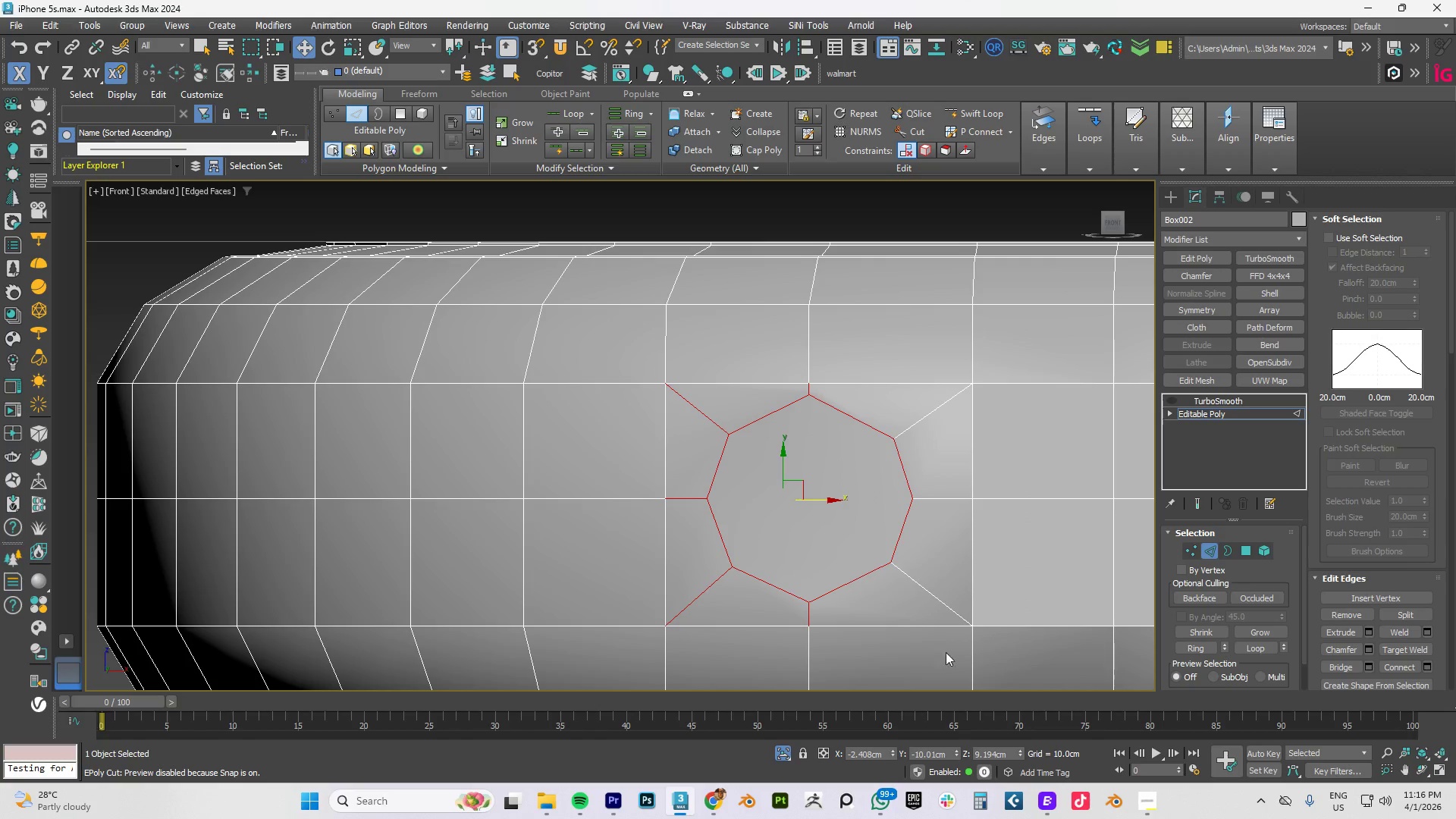 
hold_key(key=AltLeft, duration=1.45)
left_click_drag(start_coordinate=[960, 665], to_coordinate=[626, 614])
 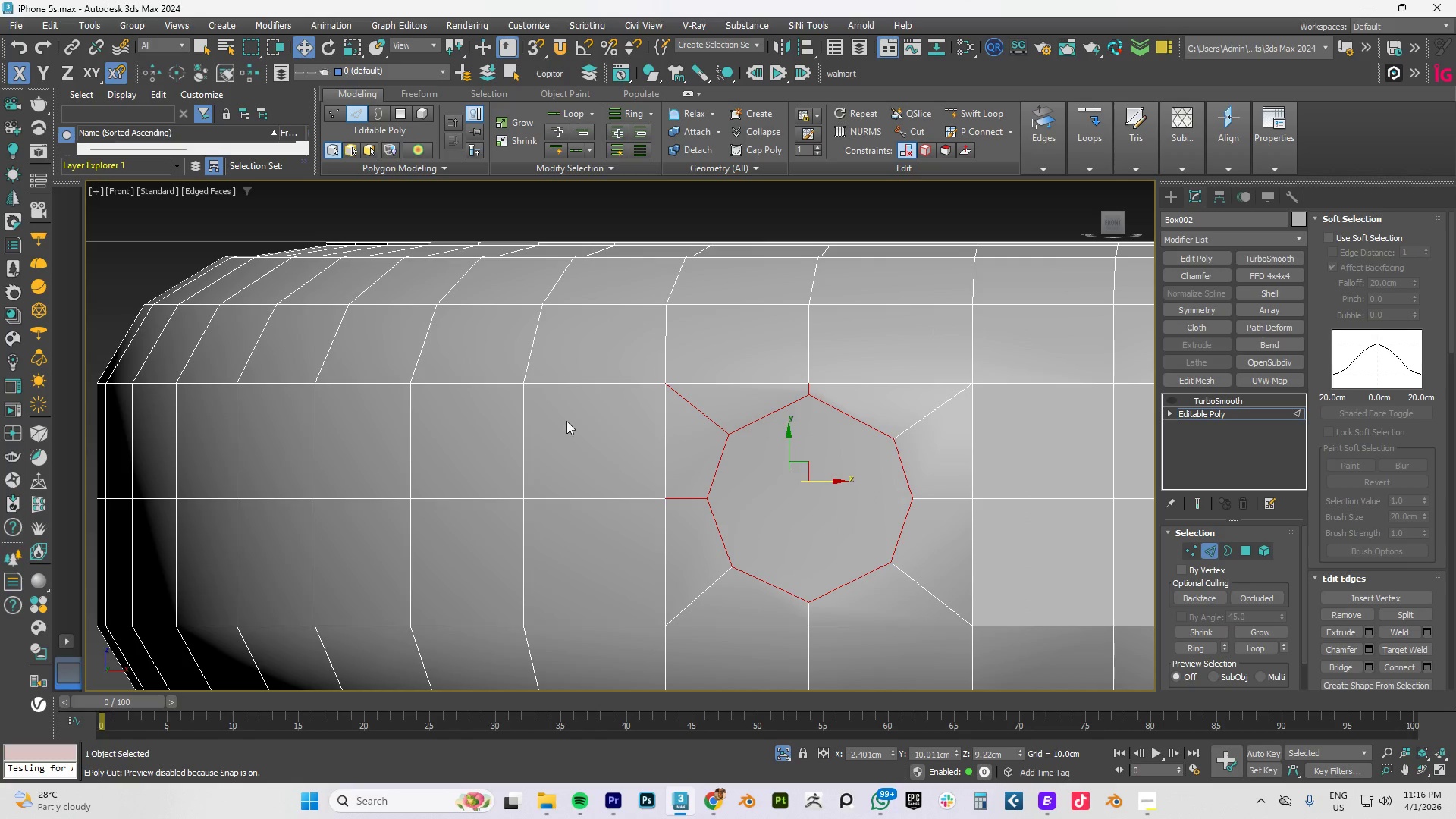 
hold_key(key=AltLeft, duration=1.5)
left_click_drag(start_coordinate=[513, 266], to_coordinate=[682, 598])
 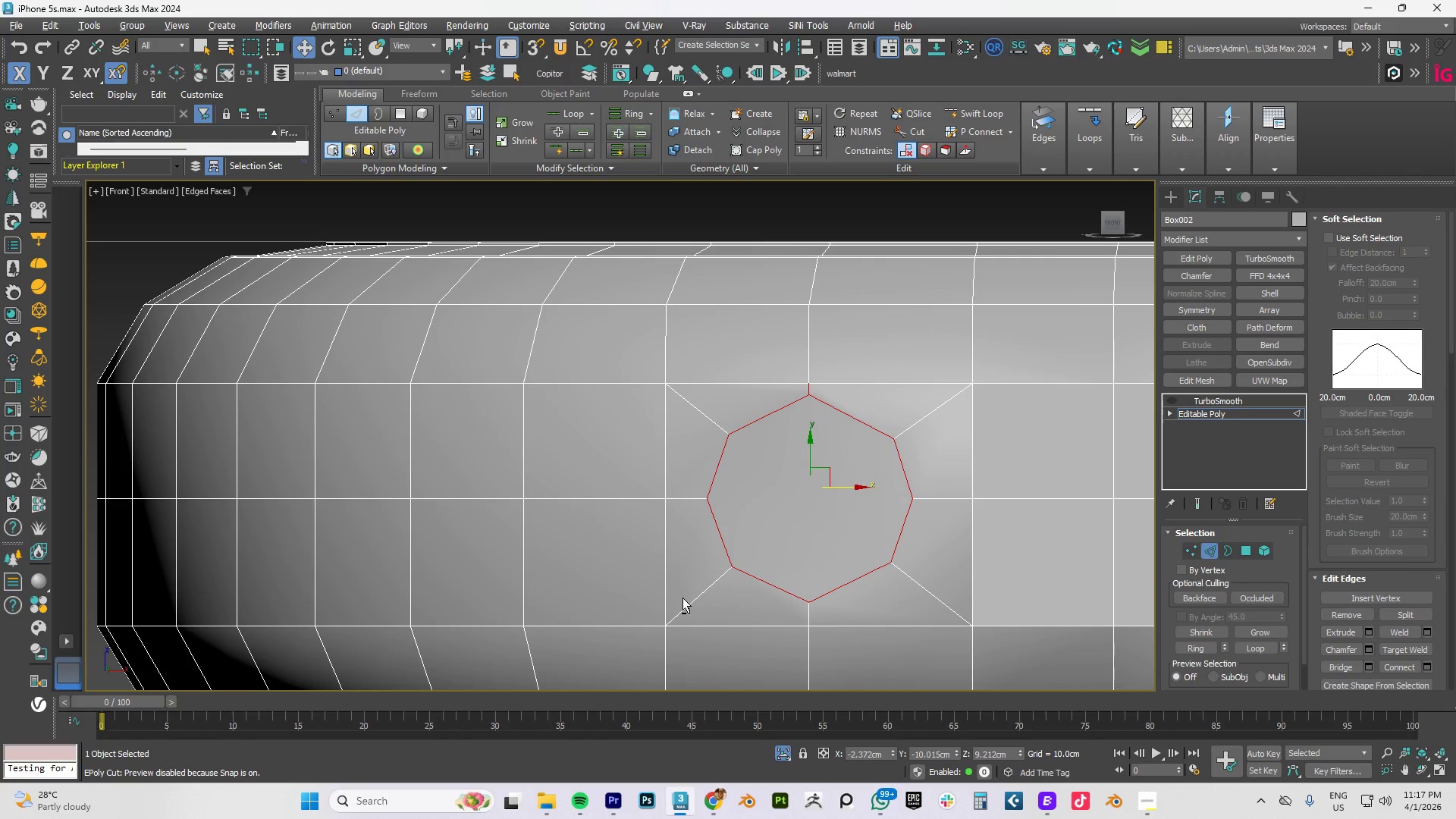 
hold_key(key=AltLeft, duration=0.36)
 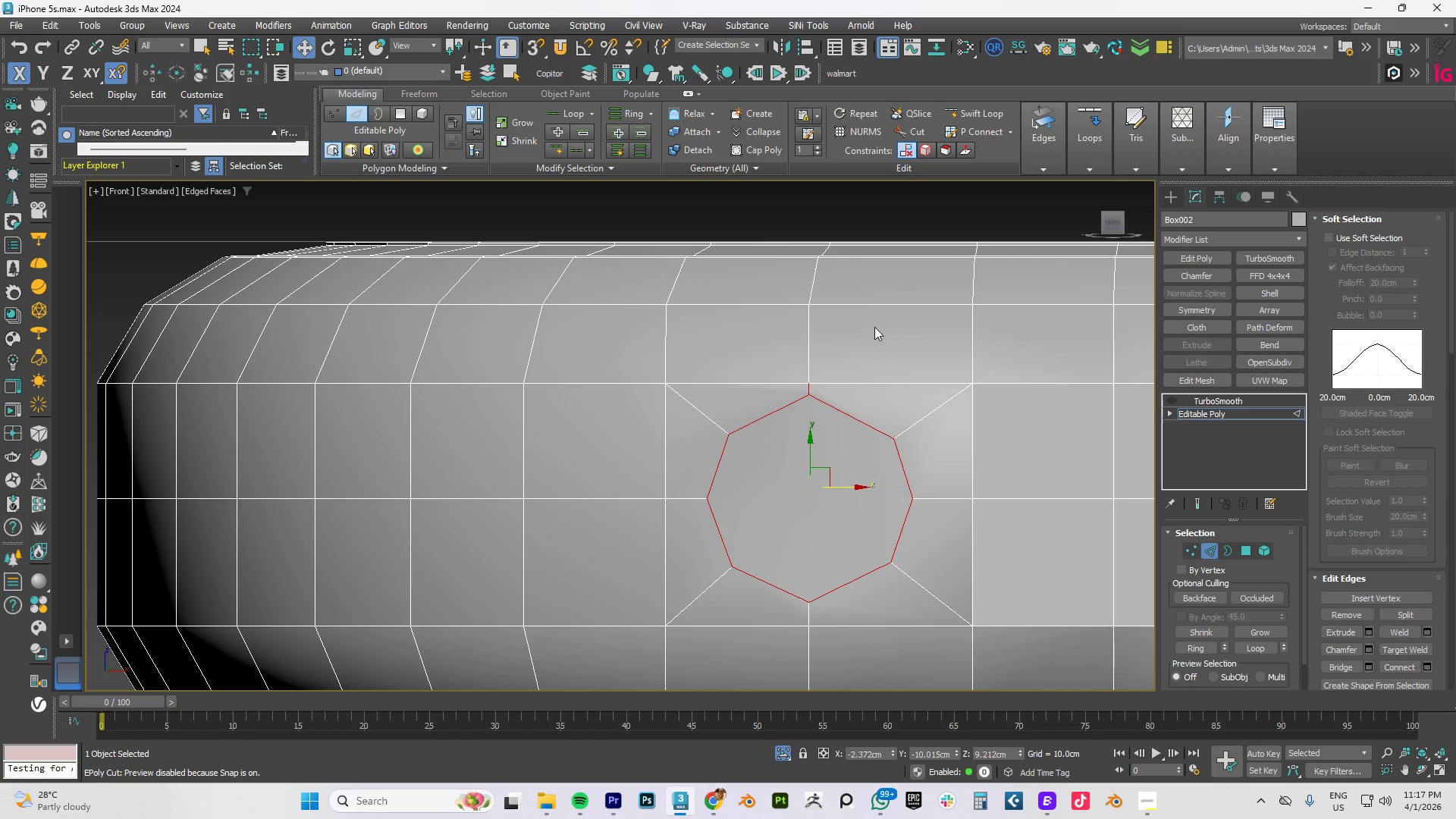 
hold_key(key=AltLeft, duration=1.5)
left_click_drag(start_coordinate=[942, 318], to_coordinate=[734, 388])
 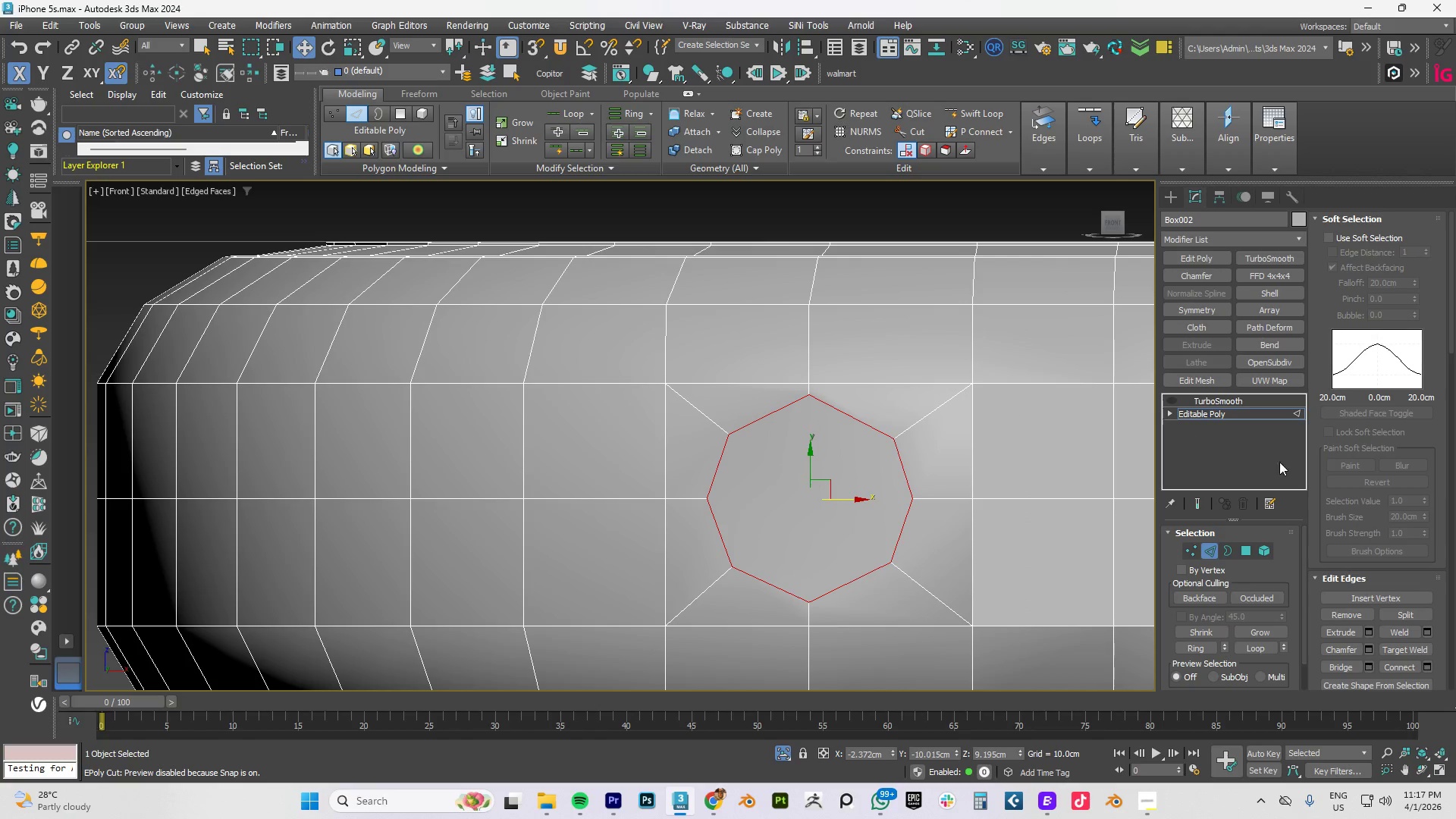 
hold_key(key=AltLeft, duration=0.38)
 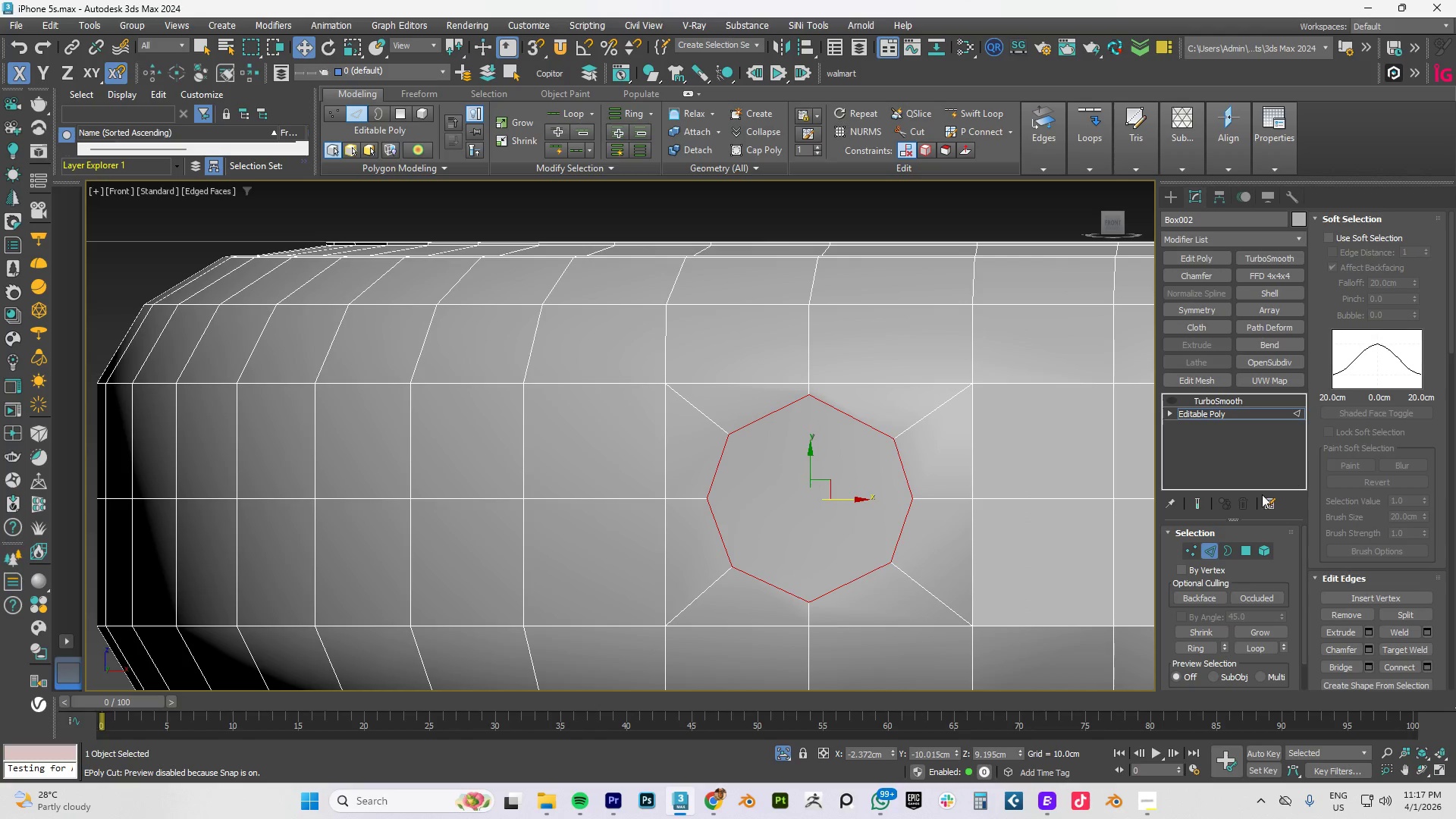 
hold_key(key=AltLeft, duration=28.45)
 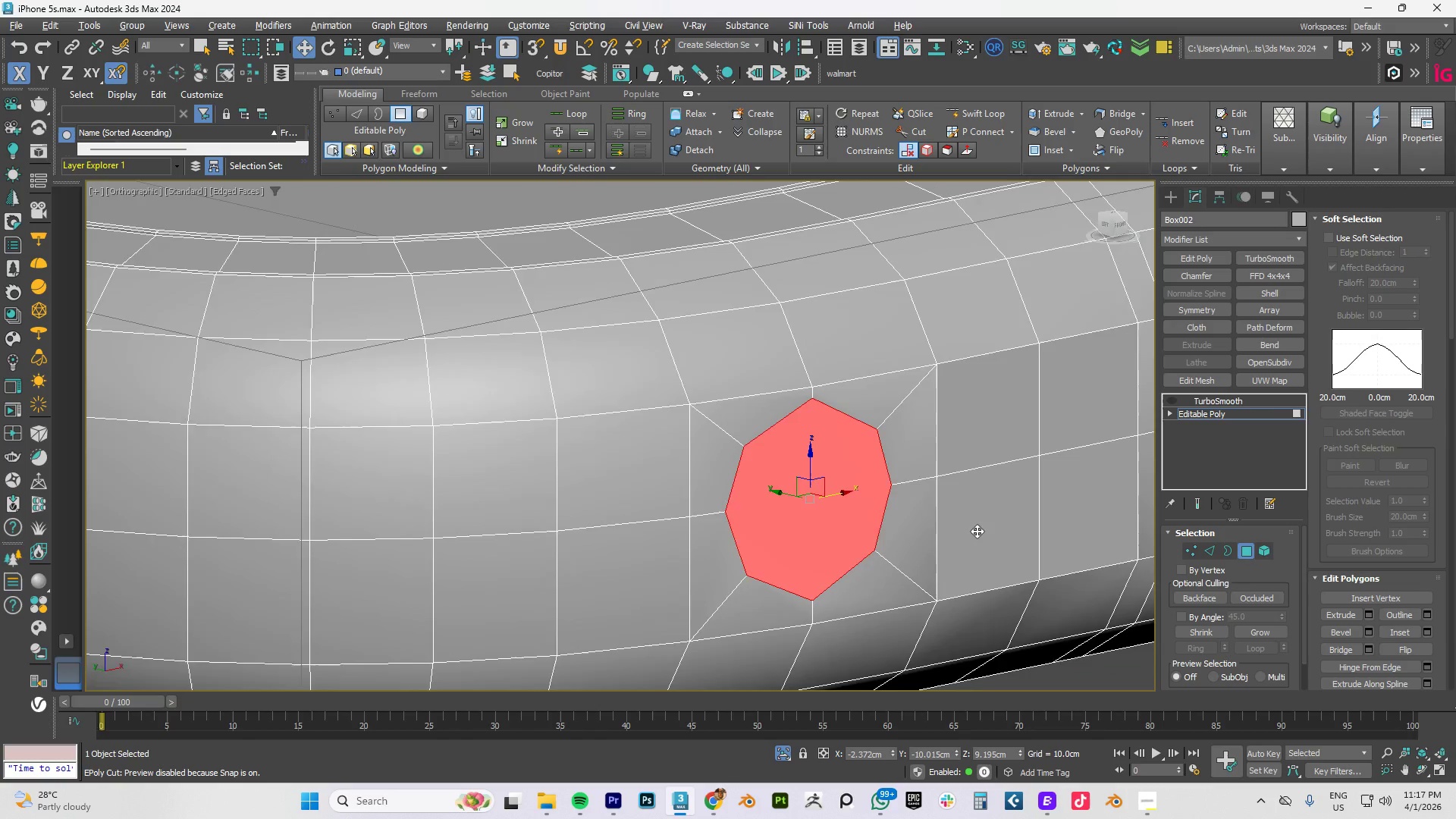 
key(Space)
 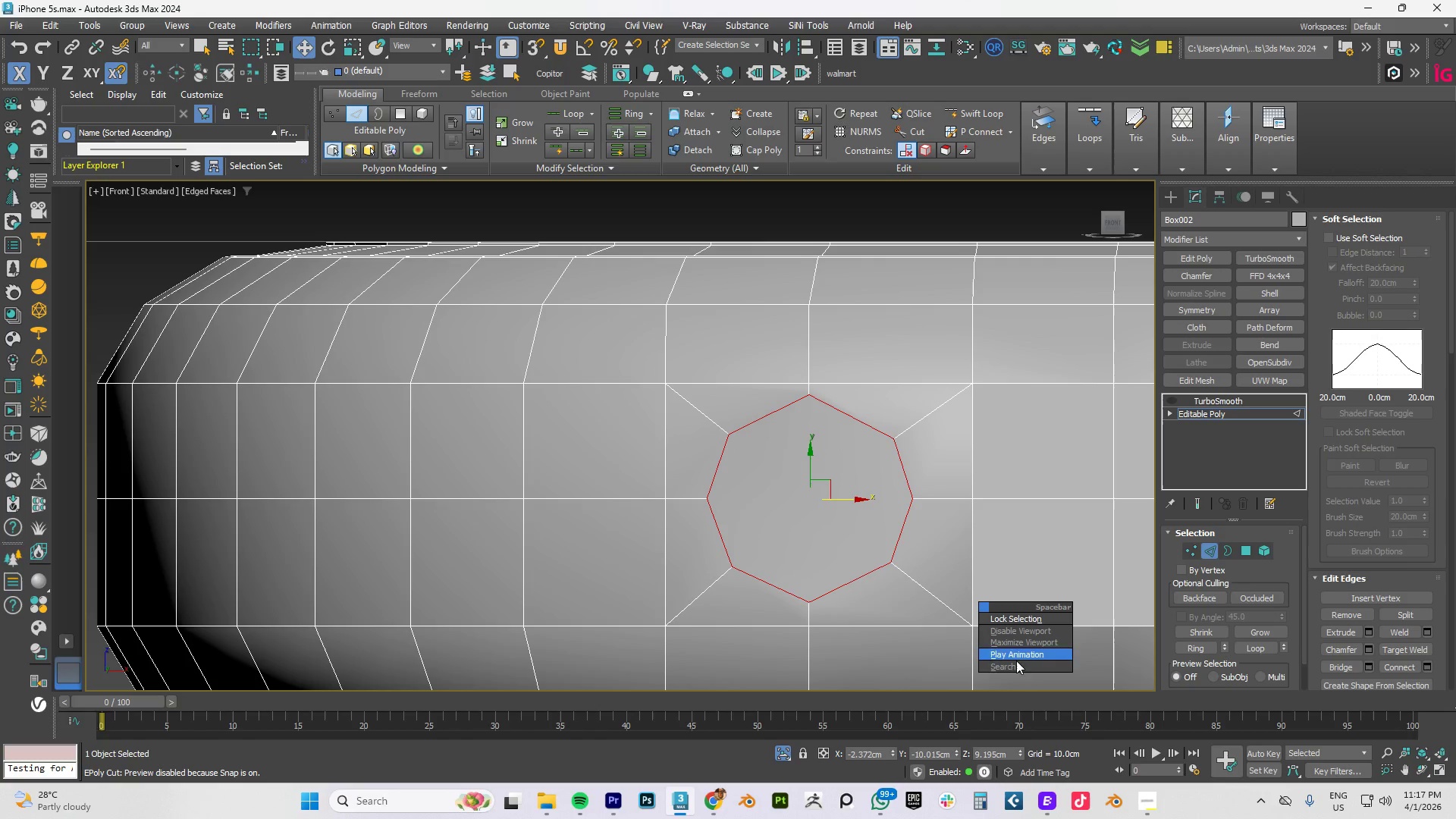 
left_click([1016, 664])
 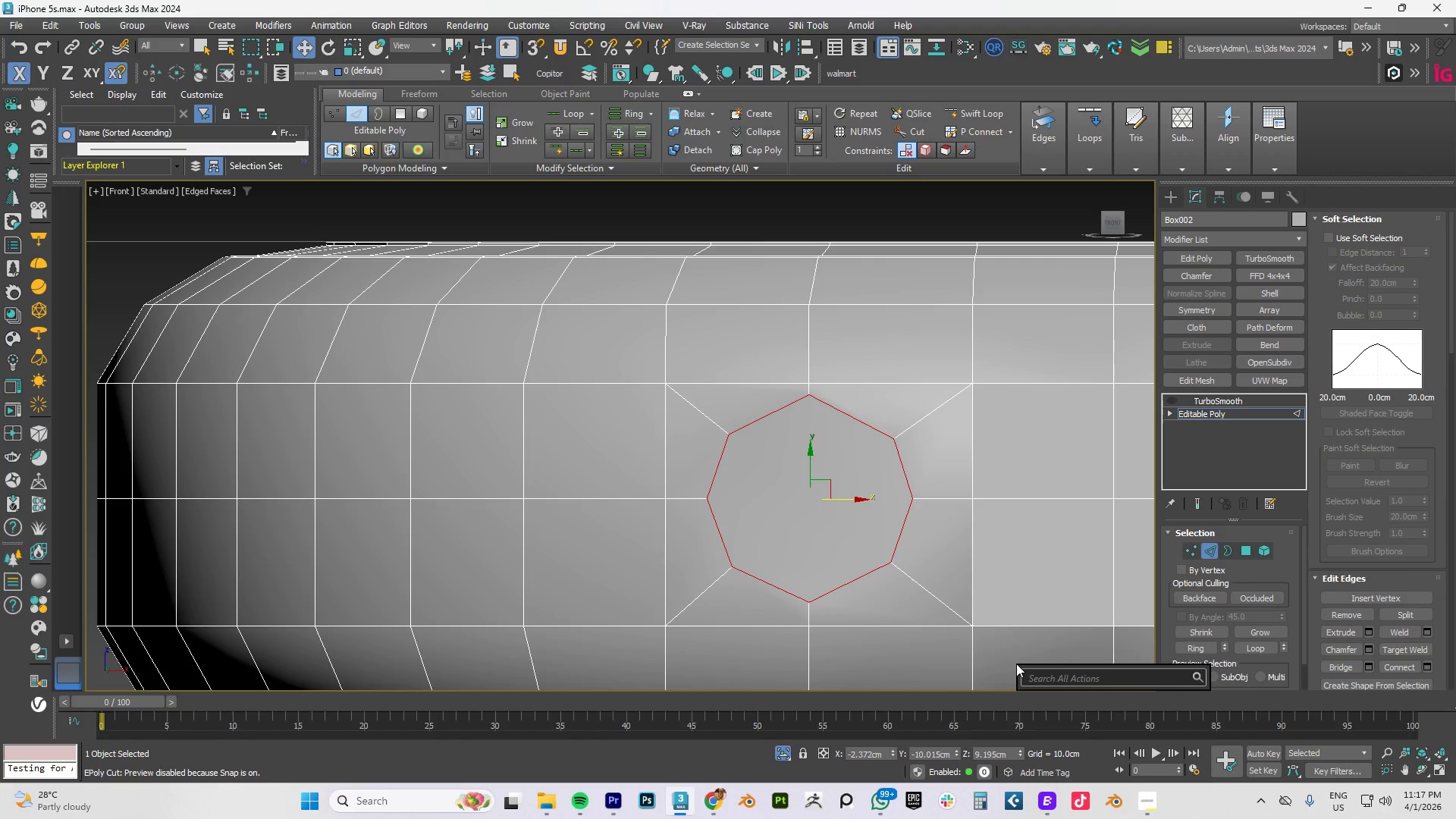 
type(regula)
 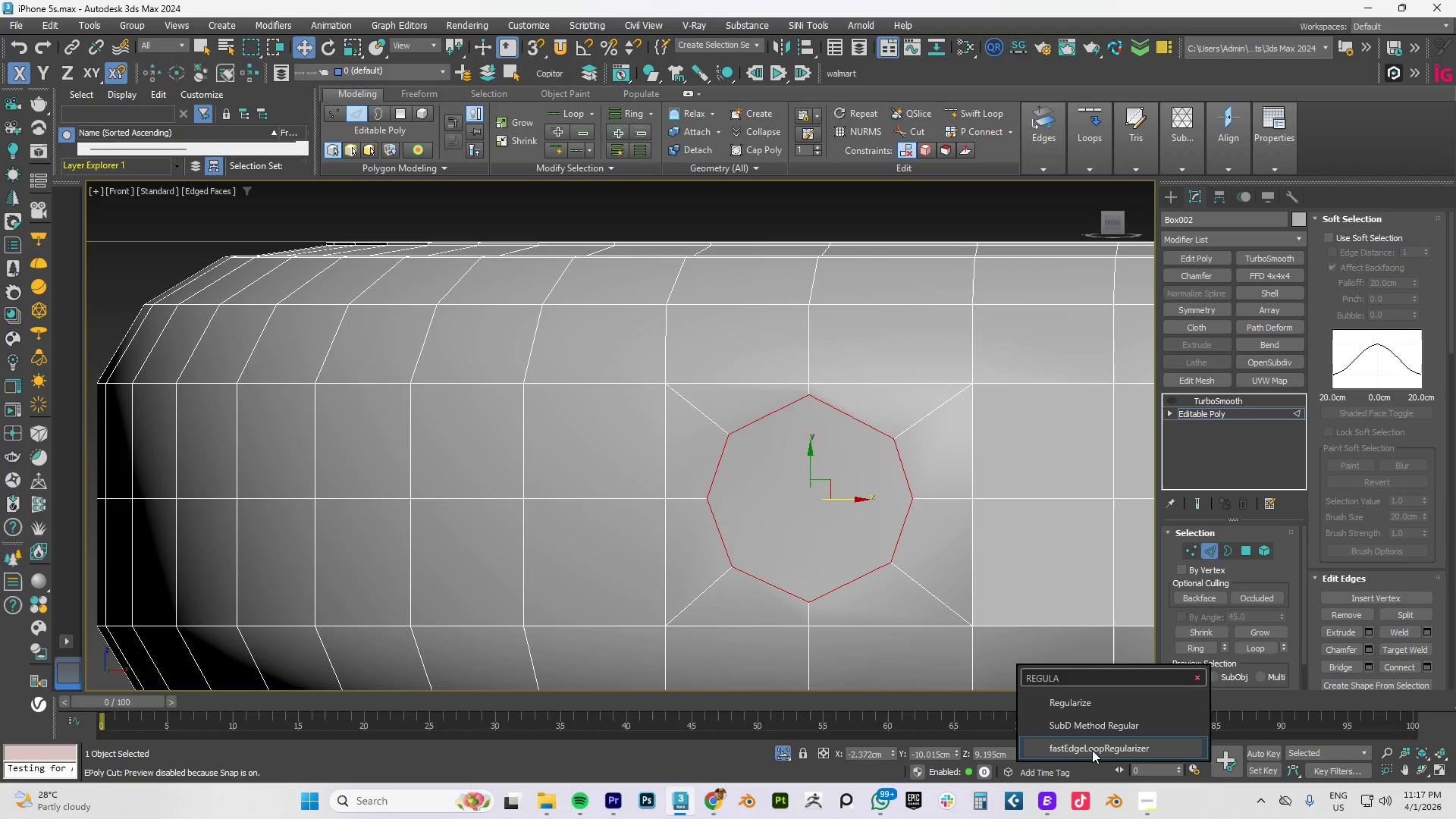 
left_click([1091, 750])
 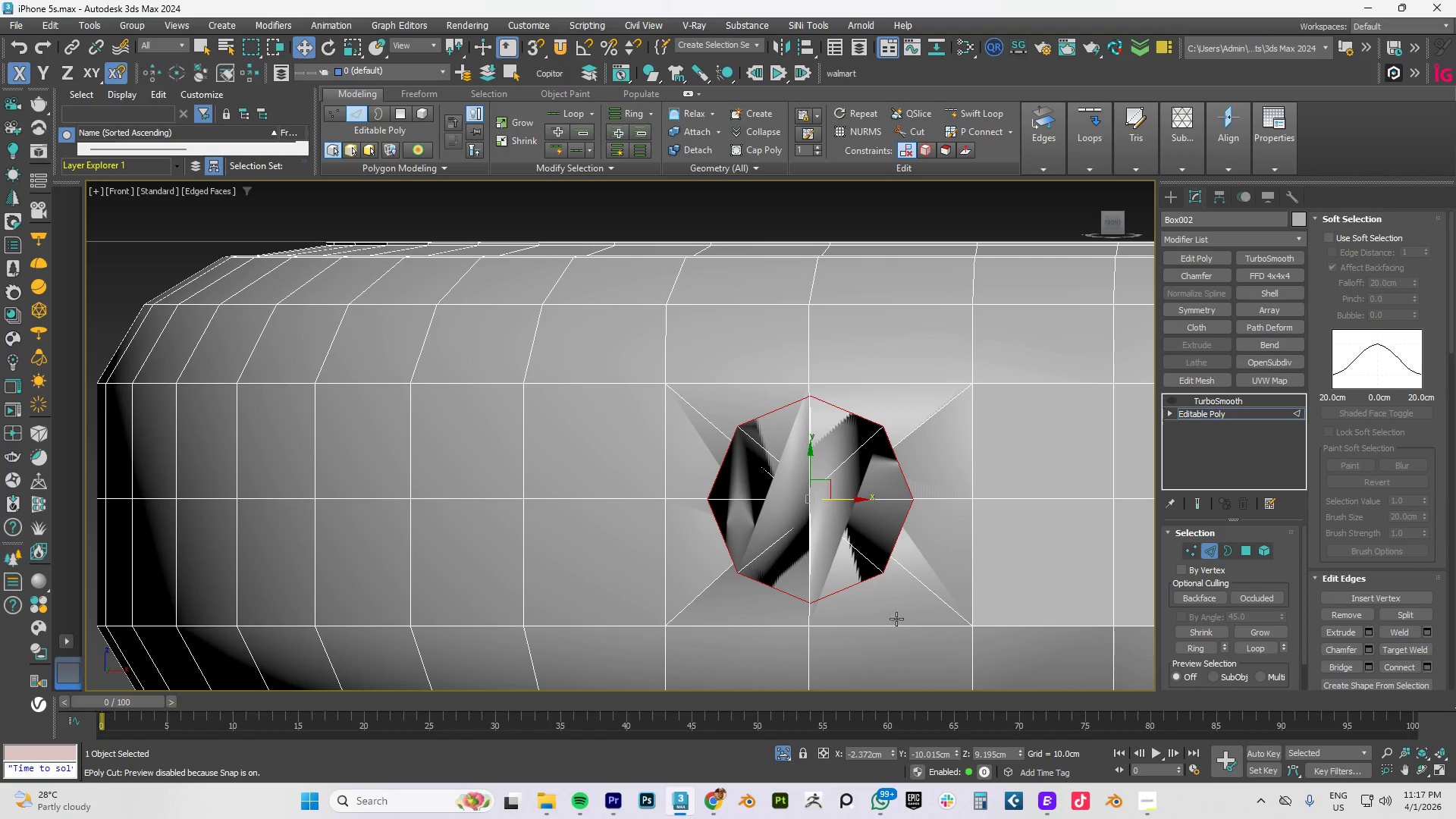 
key(Control+Z)
 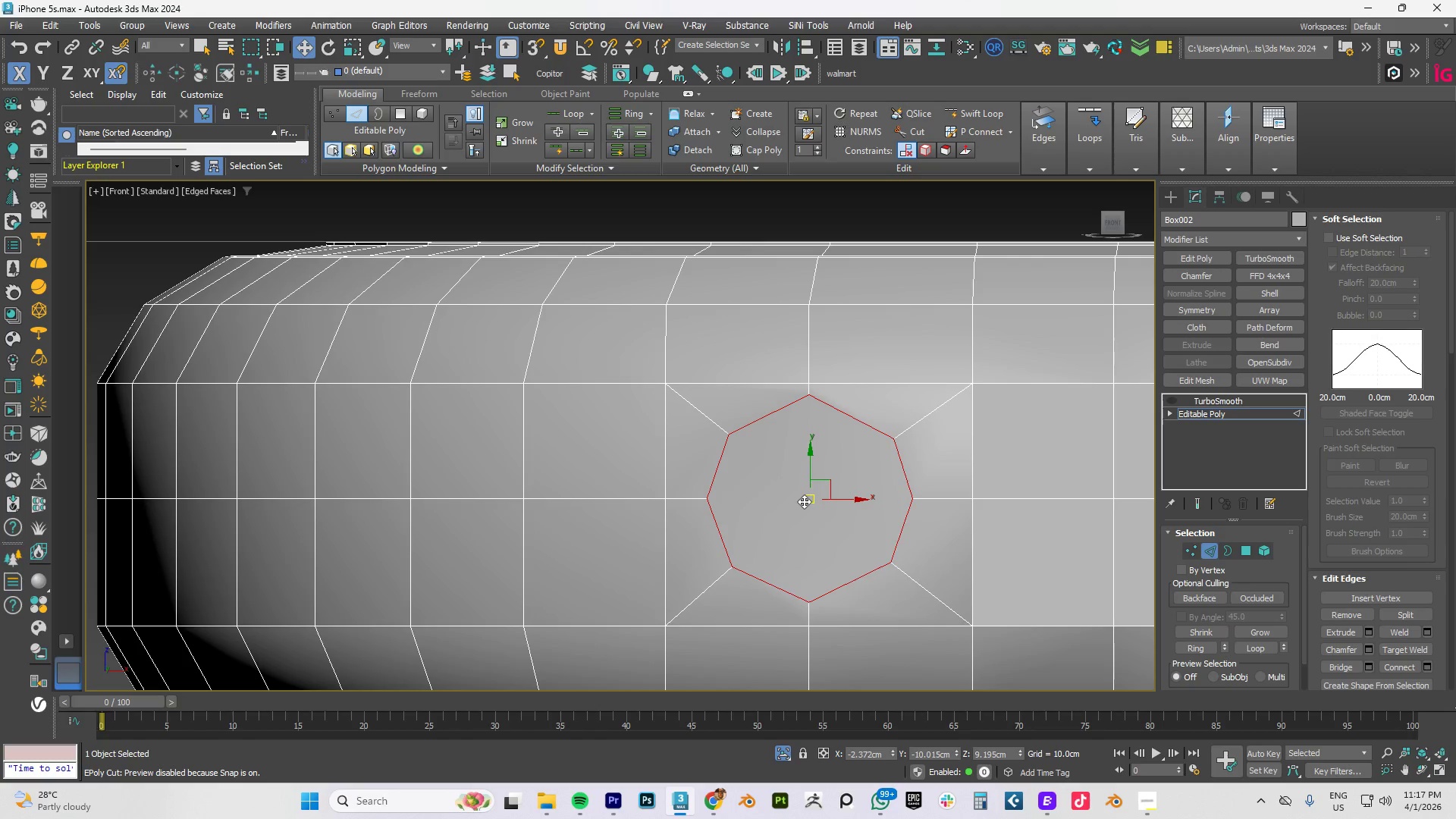 
key(4)
 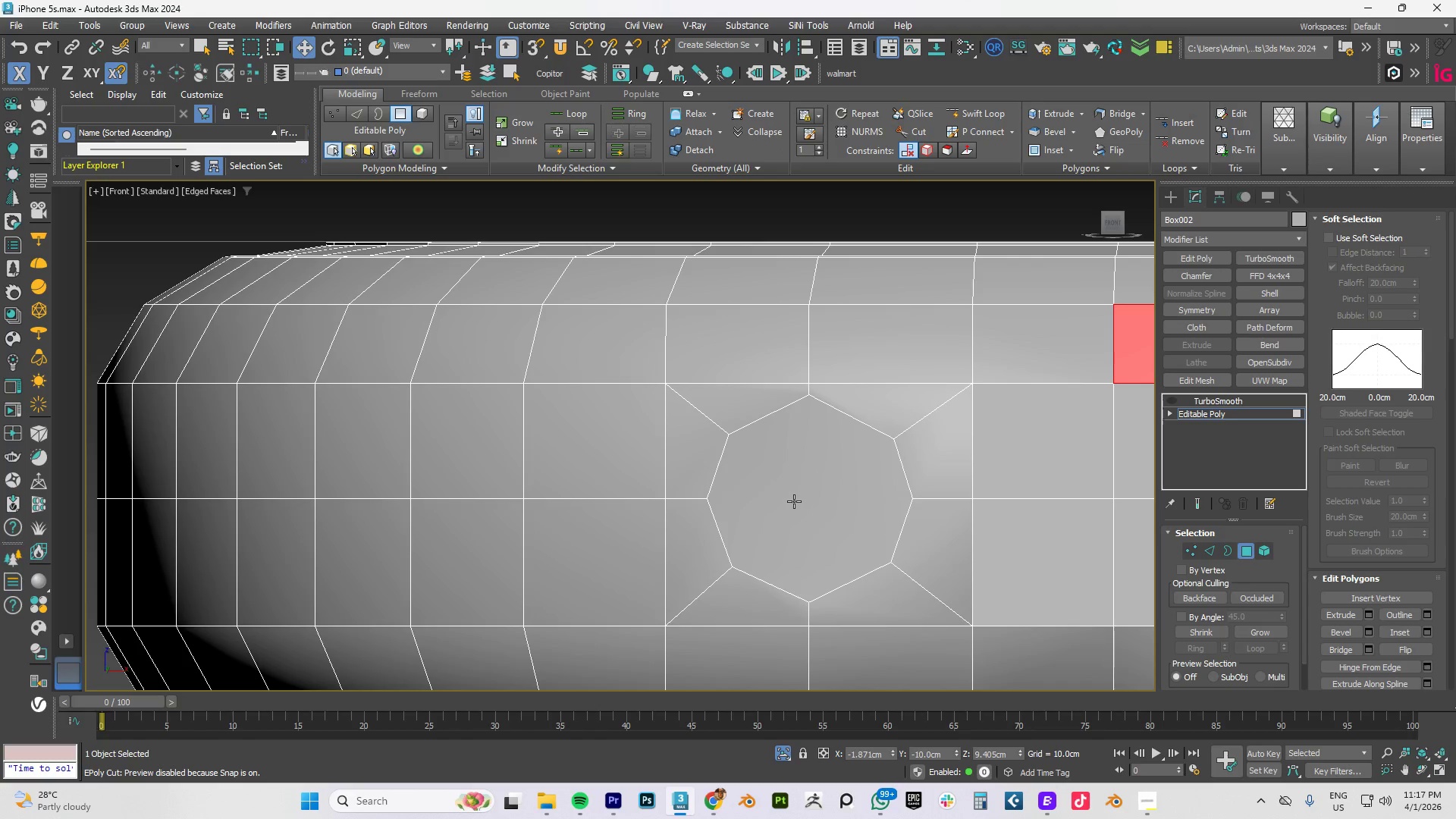 
left_click([794, 501])
 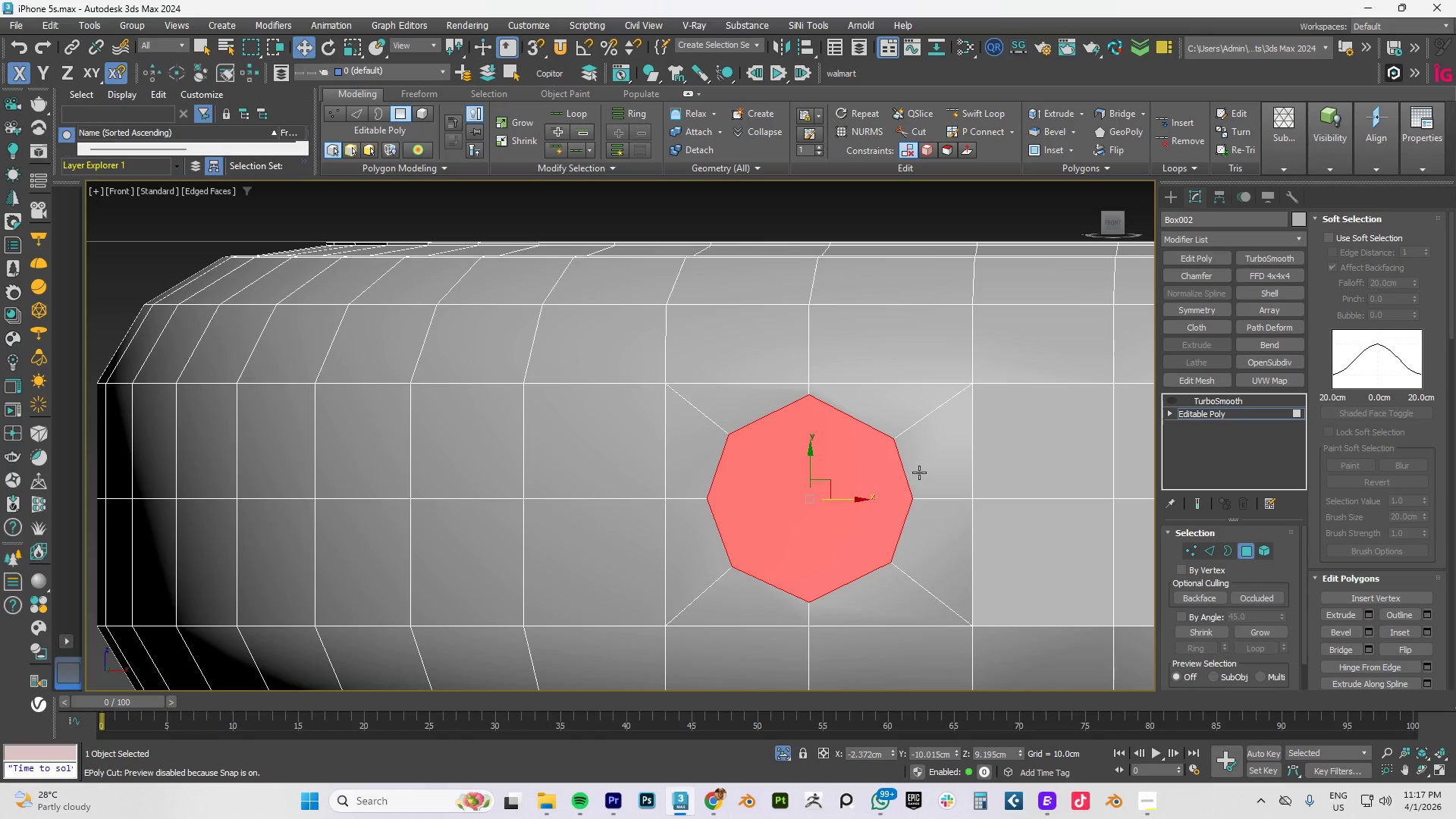 
hold_key(key=AltLeft, duration=1.52)
 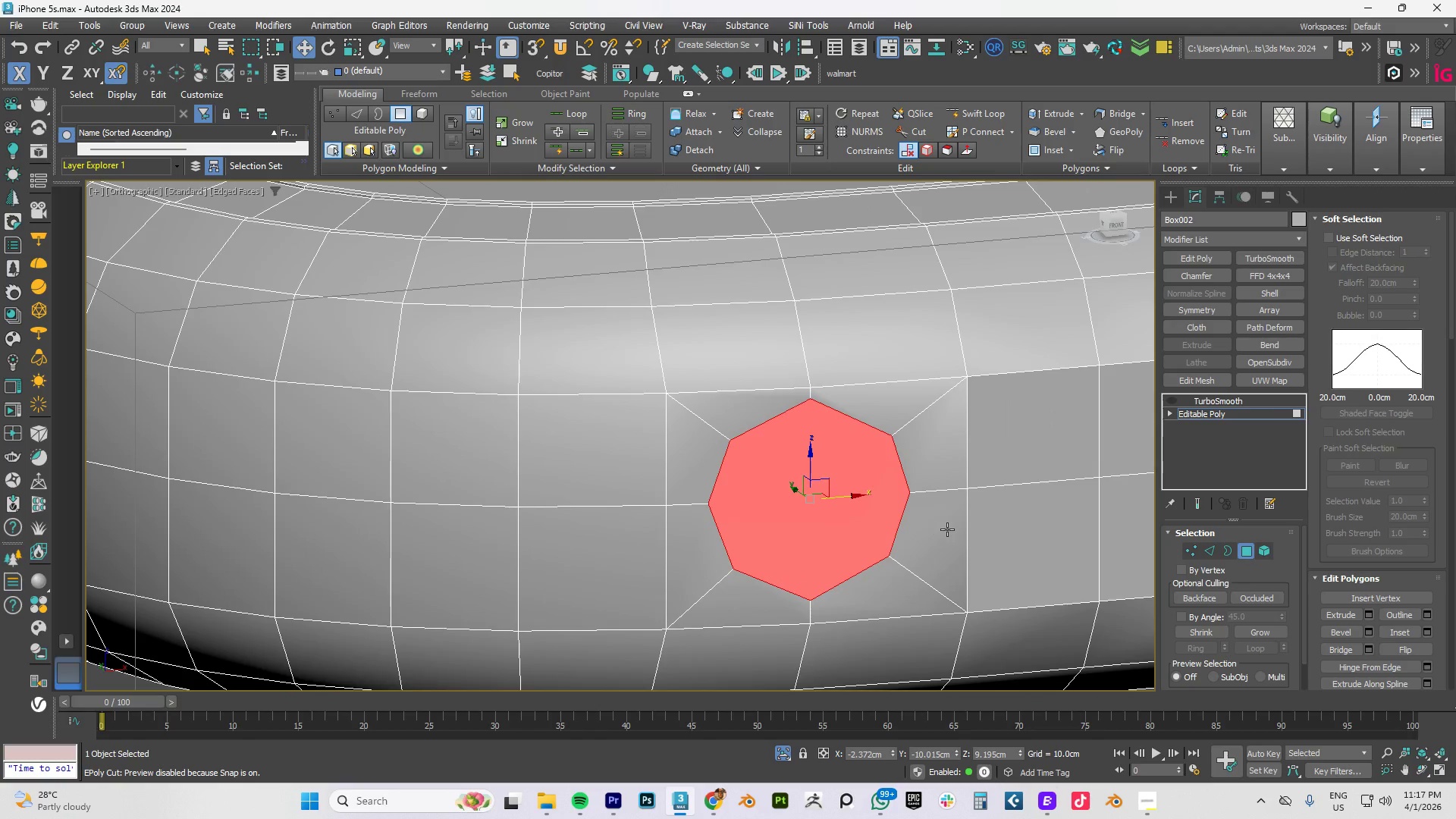 
hold_key(key=AltLeft, duration=0.48)
 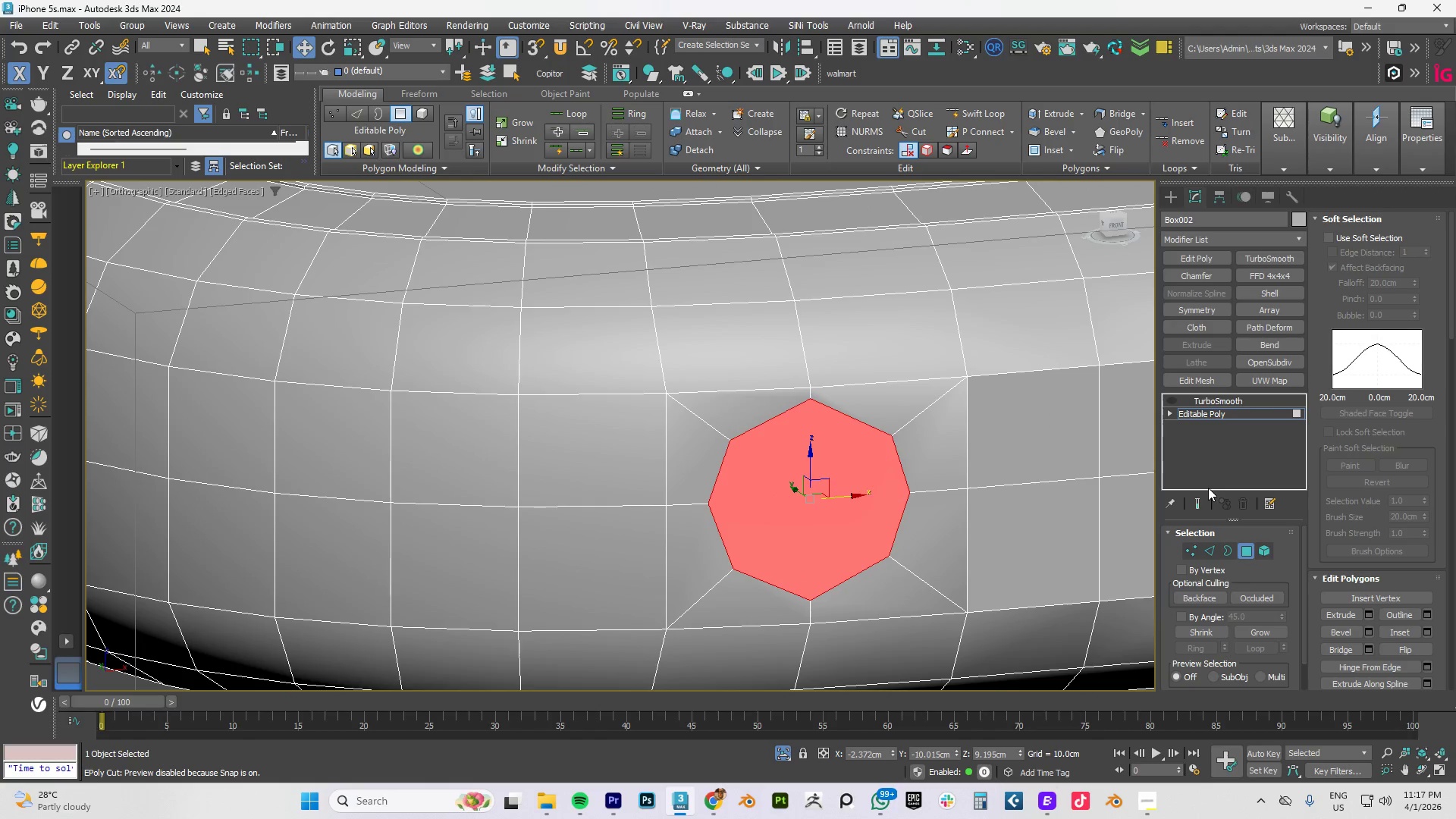 
wait(8.81)
 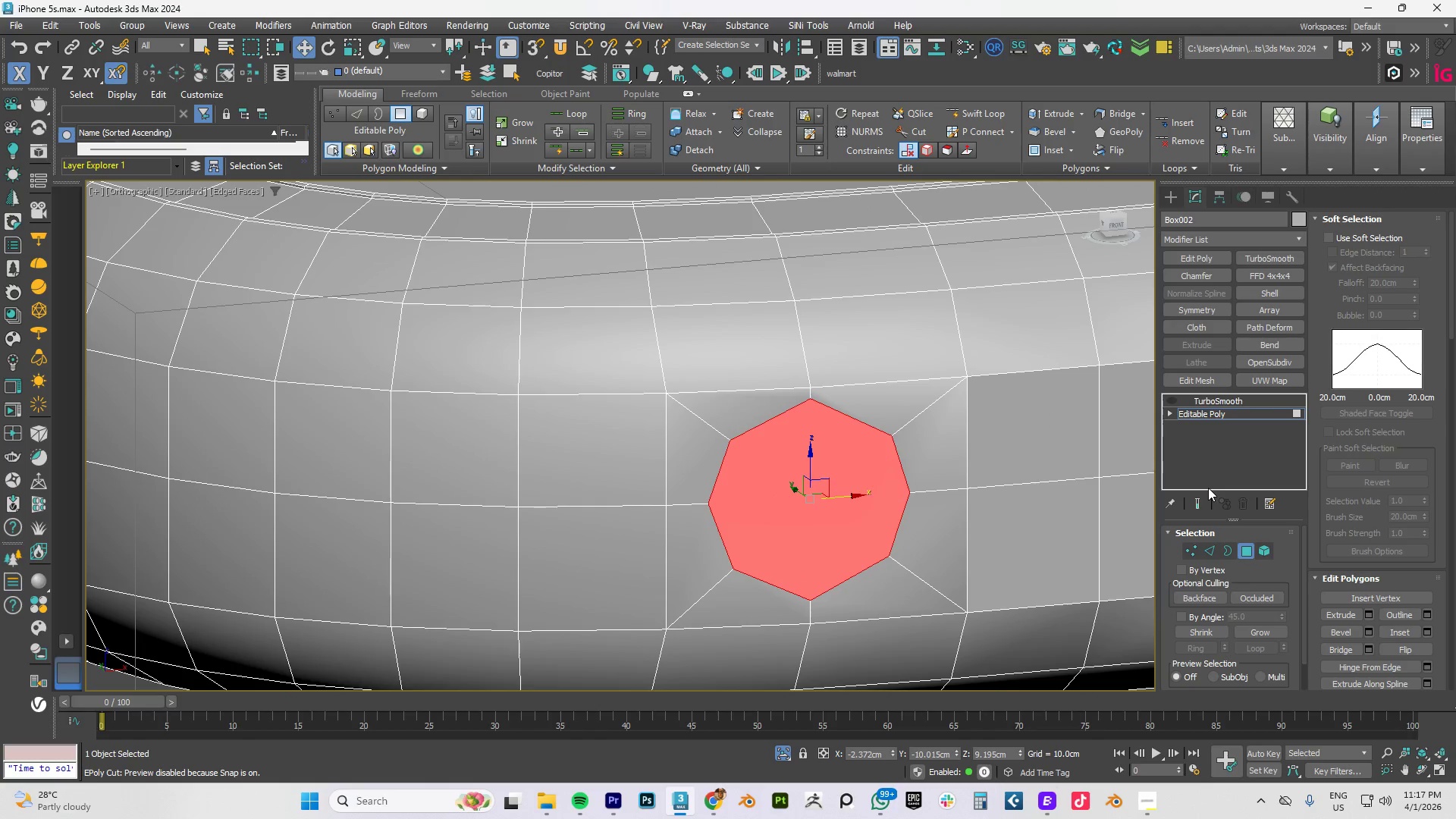 
left_click([1431, 632])
 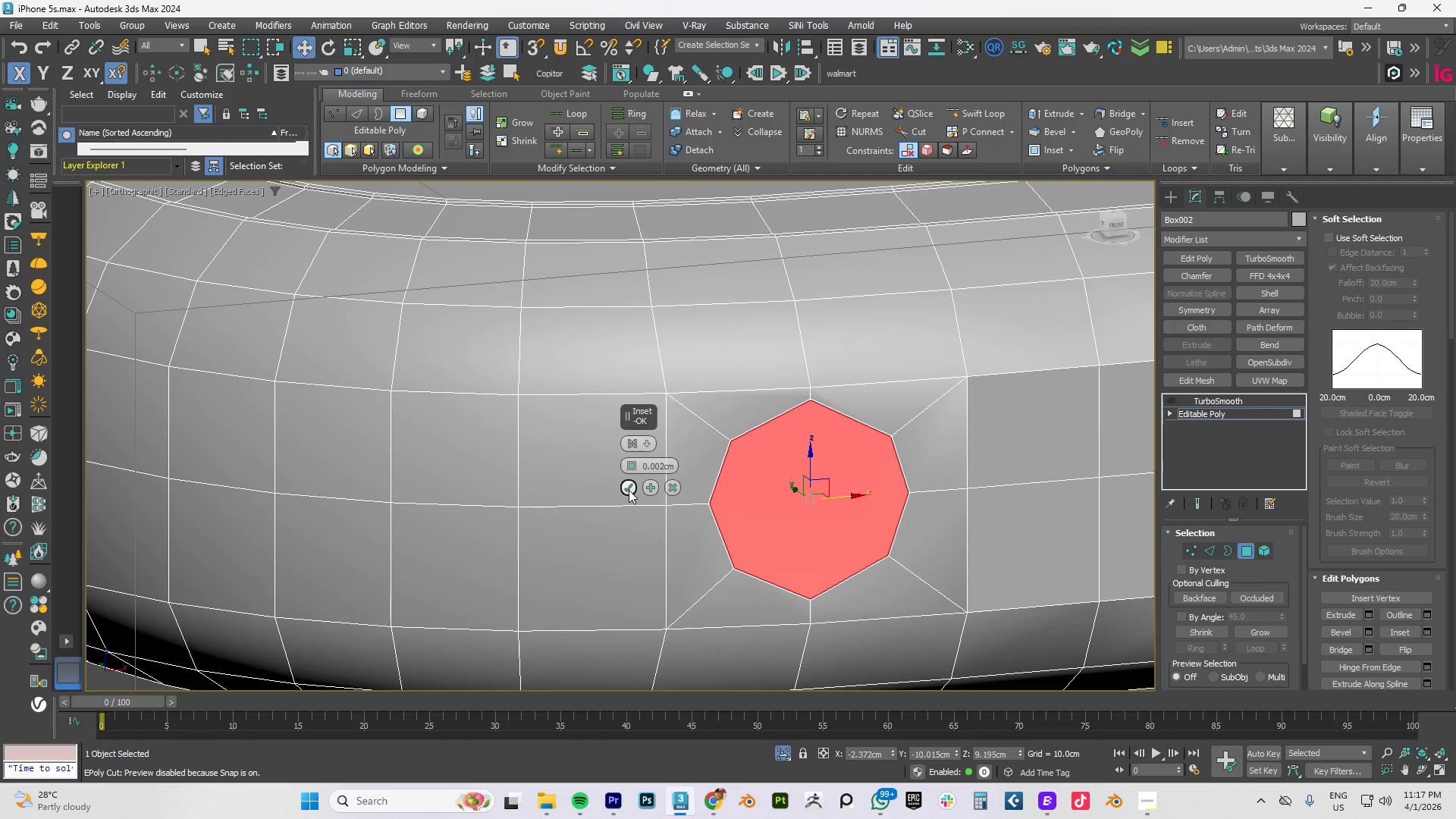 
wait(5.67)
 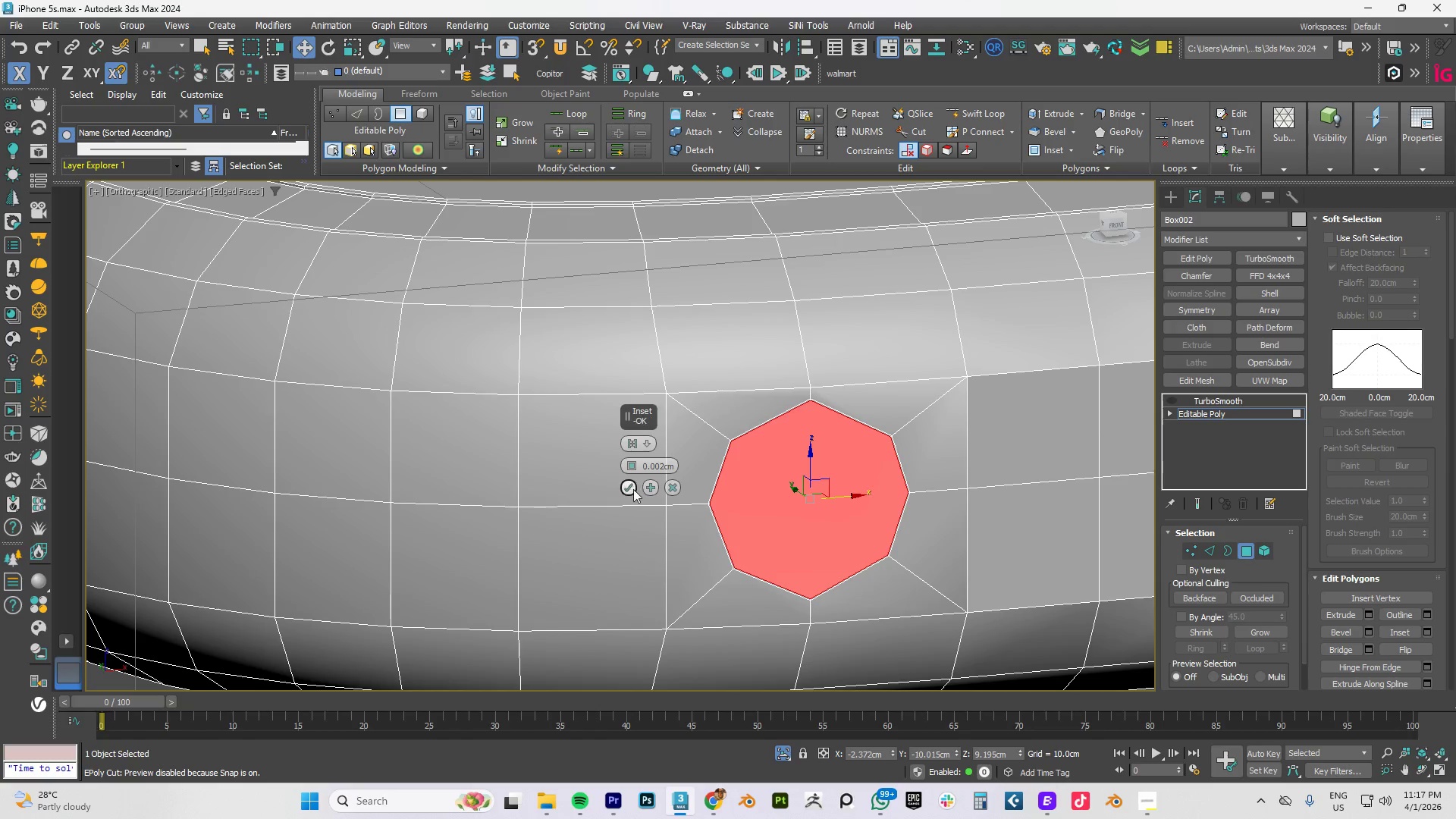 
left_click([627, 490])
 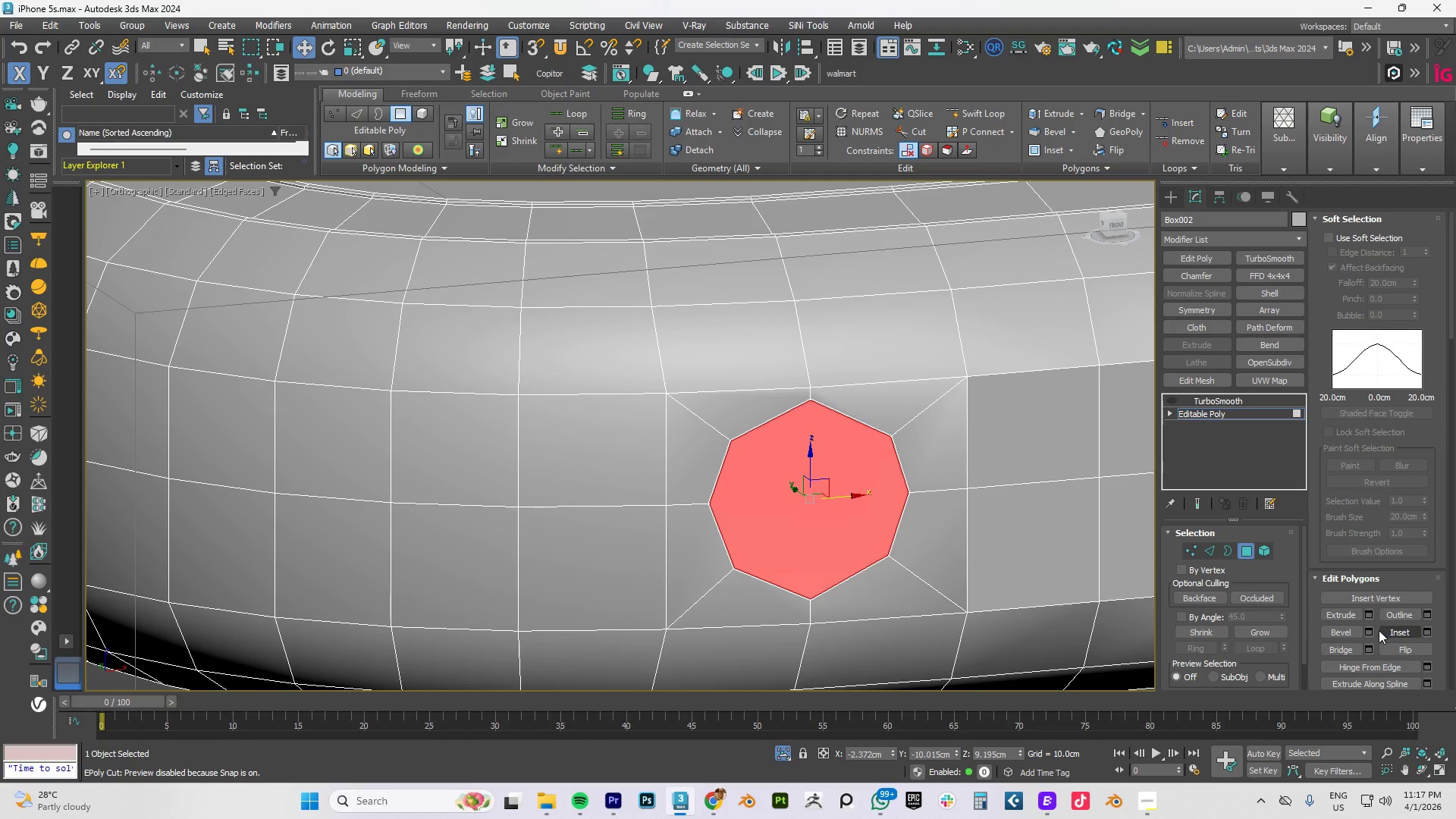 
left_click([1365, 616])
 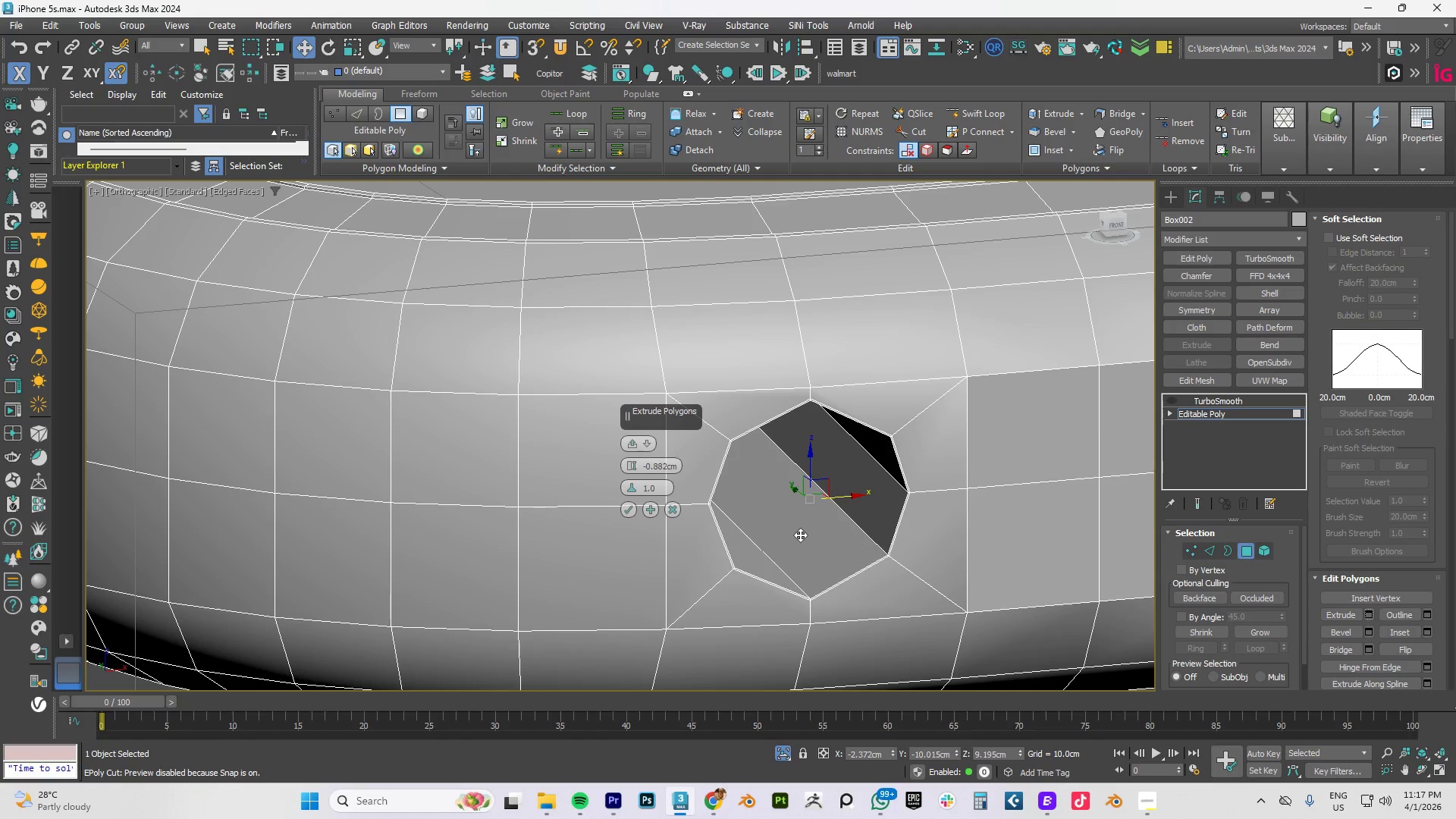 
hold_key(key=AltLeft, duration=1.34)
 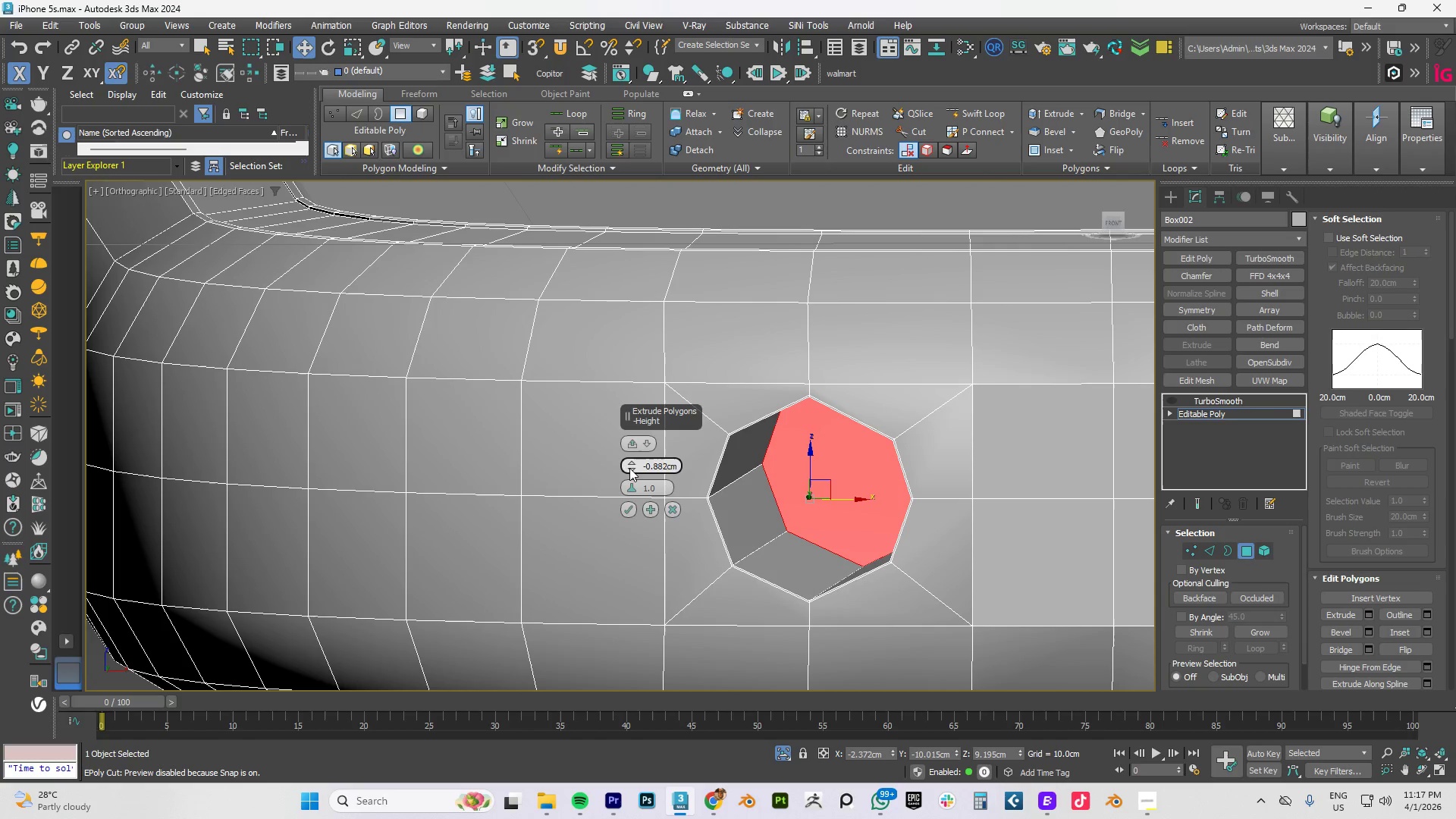 
left_click_drag(start_coordinate=[629, 468], to_coordinate=[614, 636])
 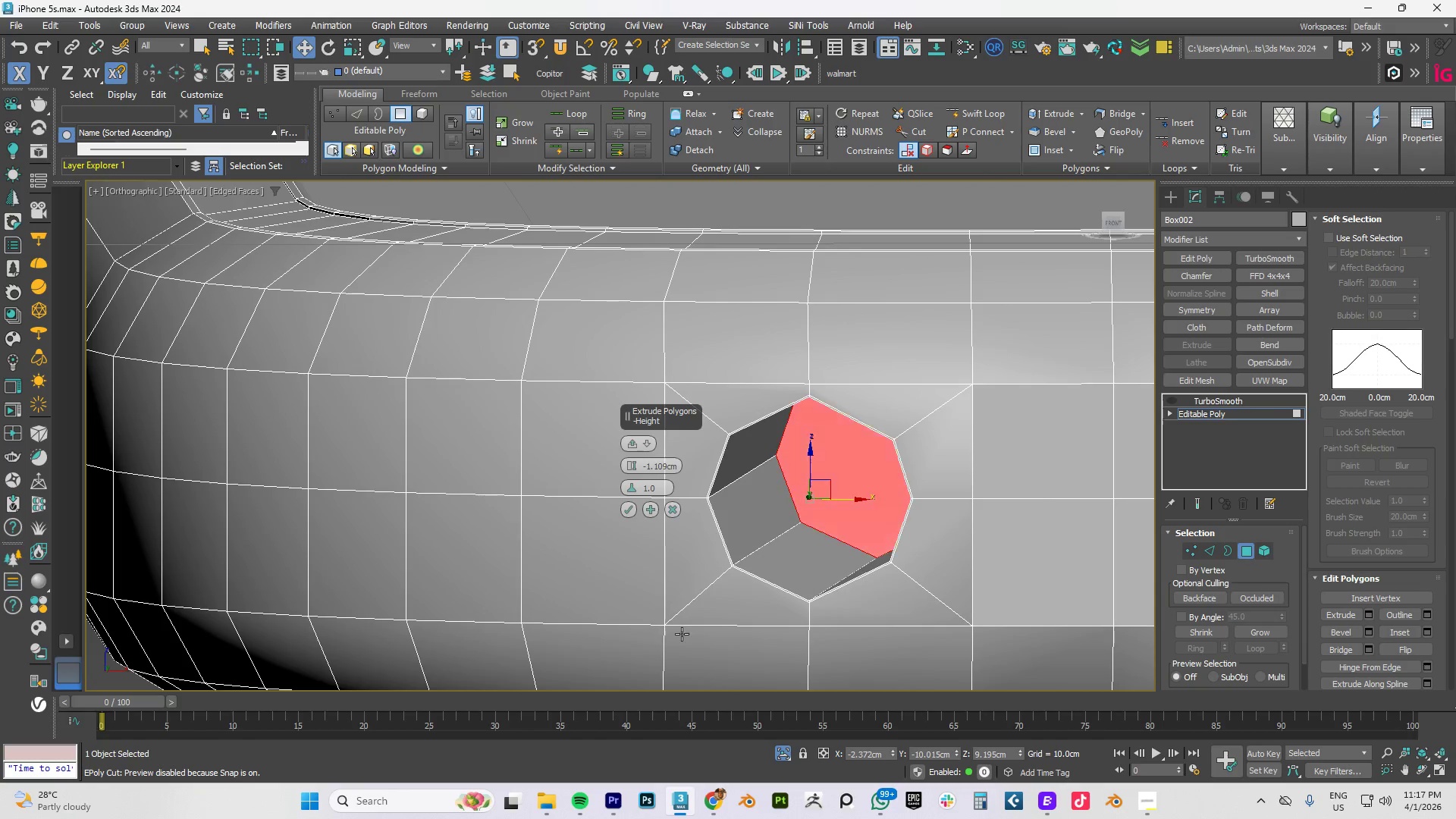 
hold_key(key=AltLeft, duration=1.51)
 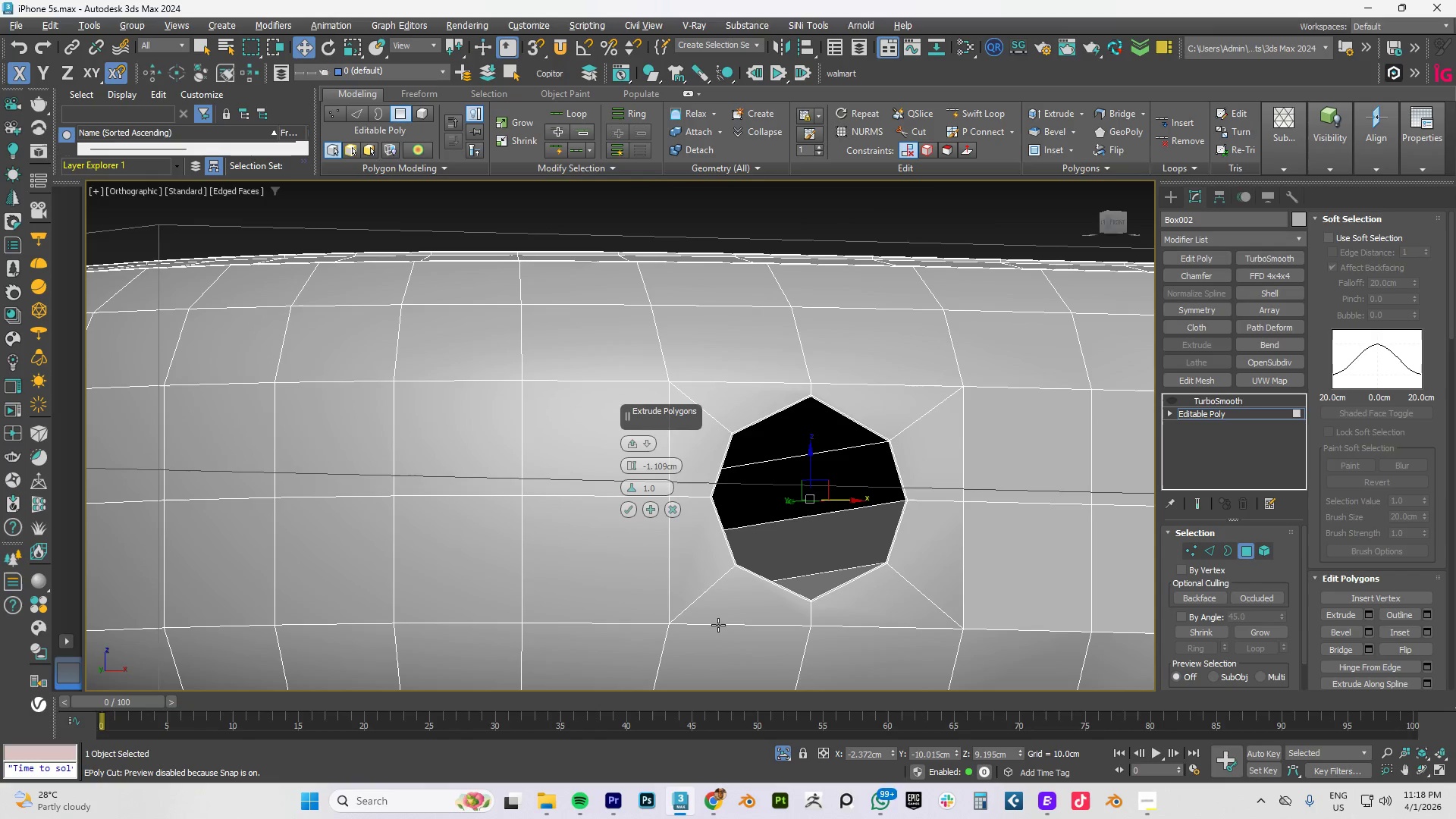 
hold_key(key=AltLeft, duration=0.8)
 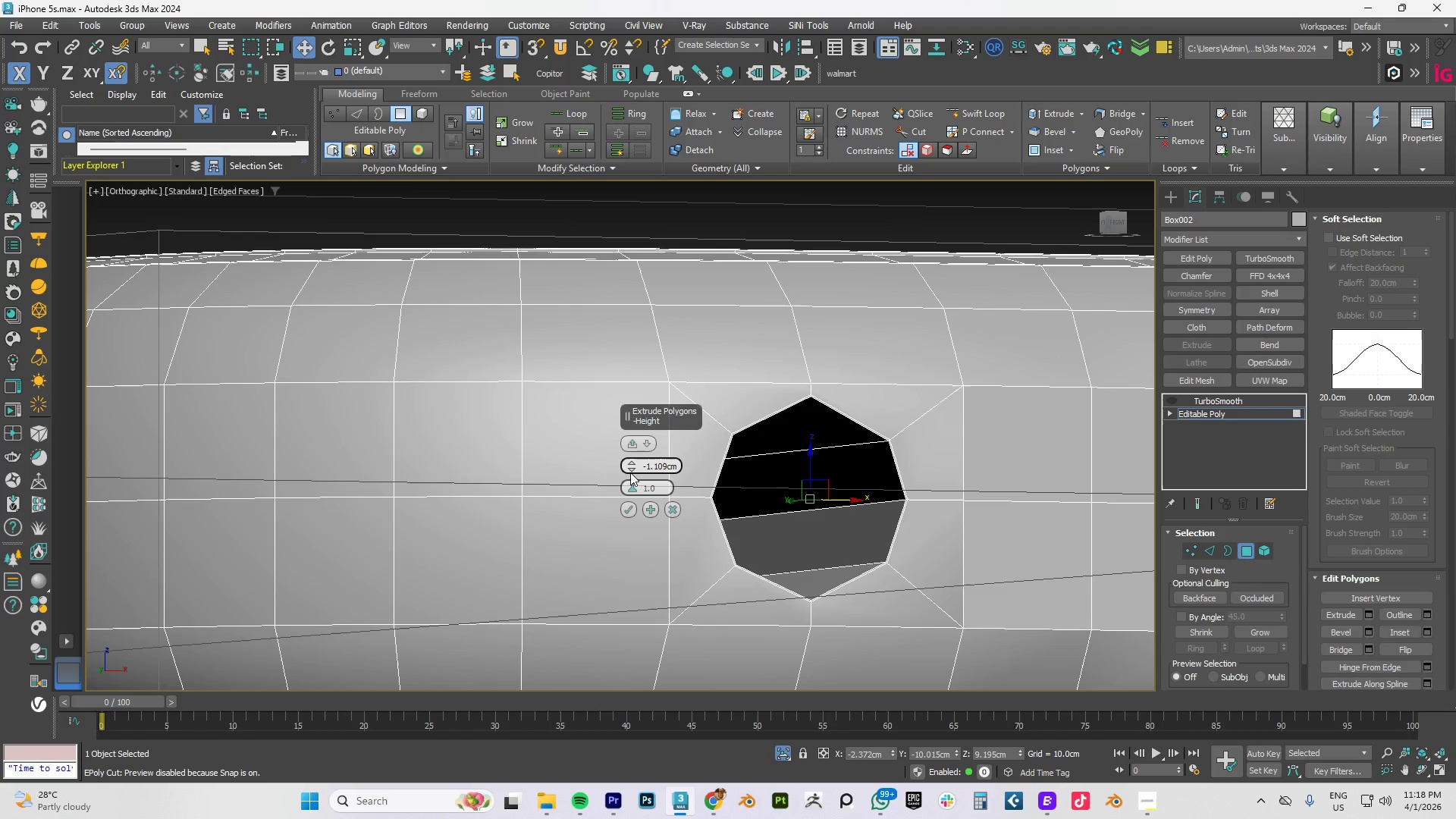 
left_click_drag(start_coordinate=[632, 472], to_coordinate=[634, 108])
 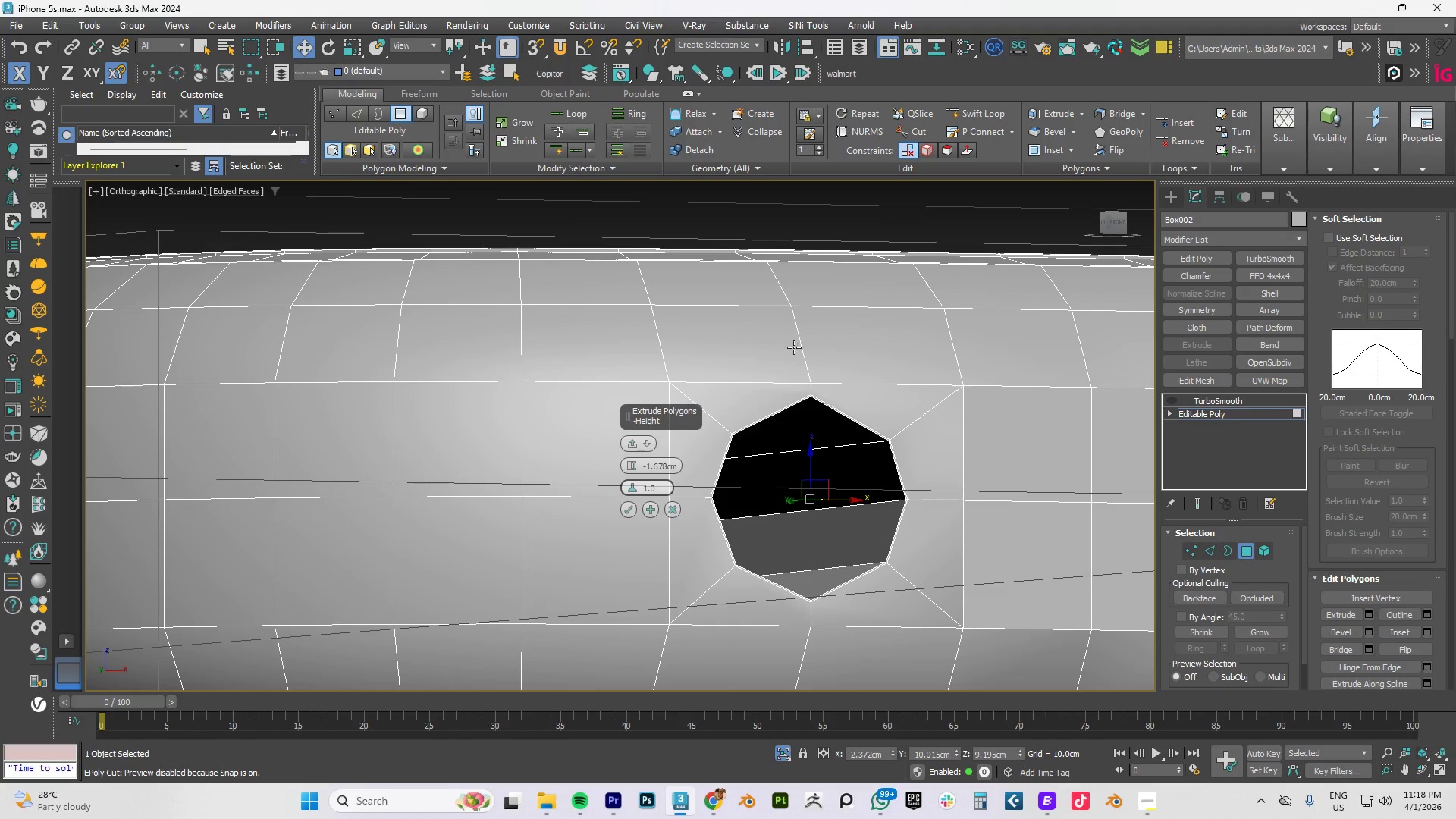 
hold_key(key=AltLeft, duration=1.5)
 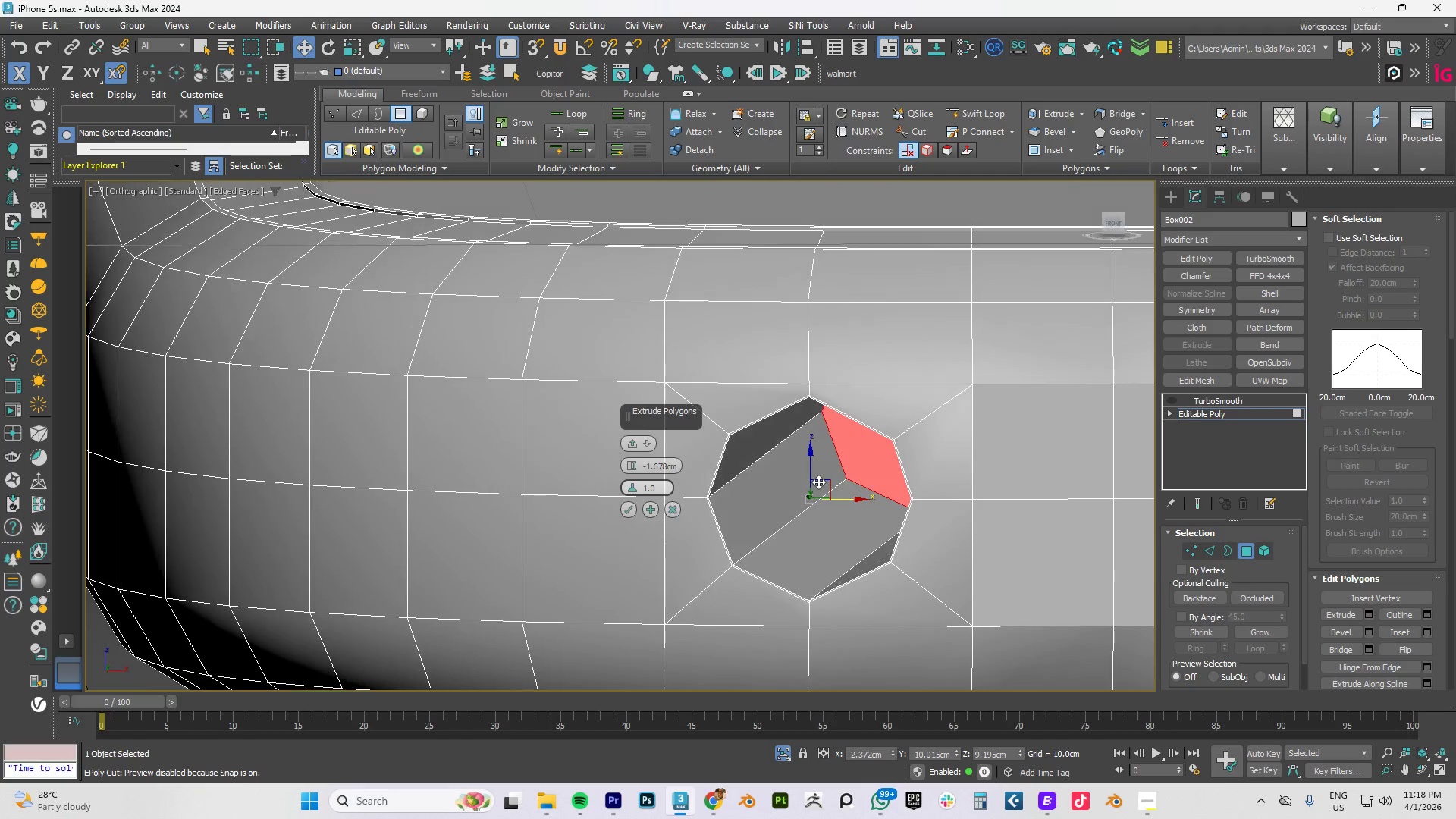 
key(Alt+AltLeft)
 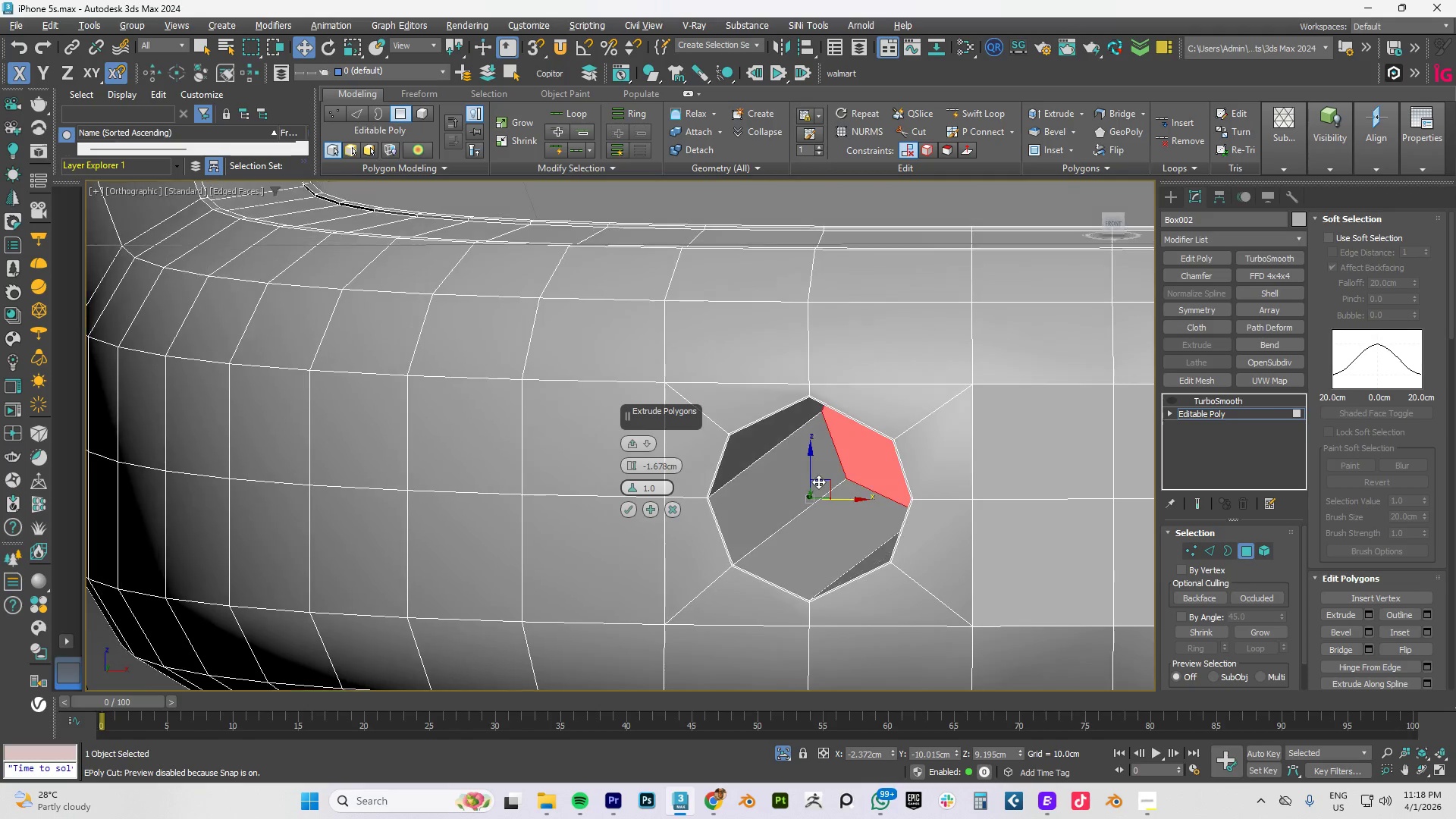 
key(Alt+AltLeft)
 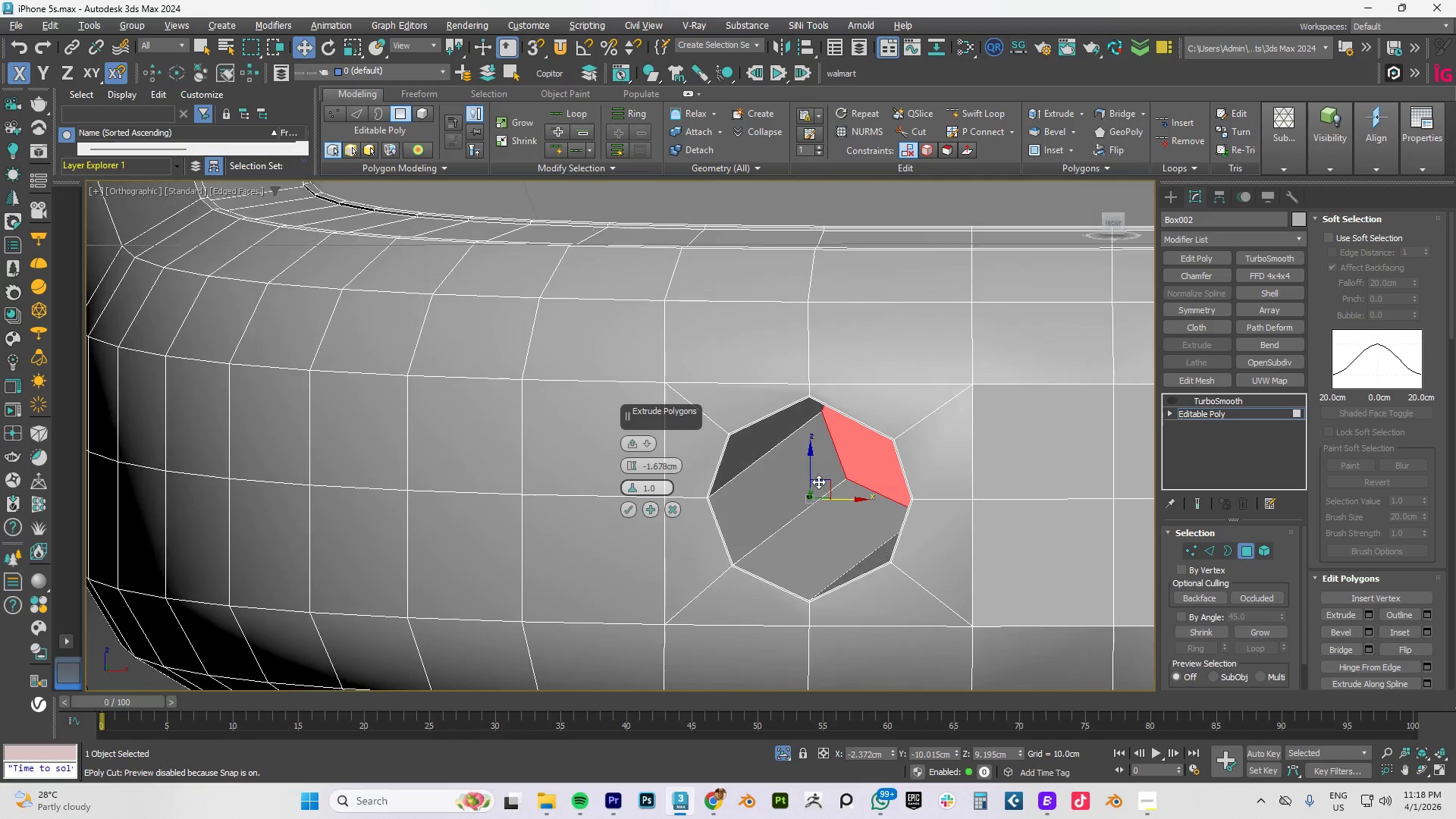 
key(Alt+AltLeft)
 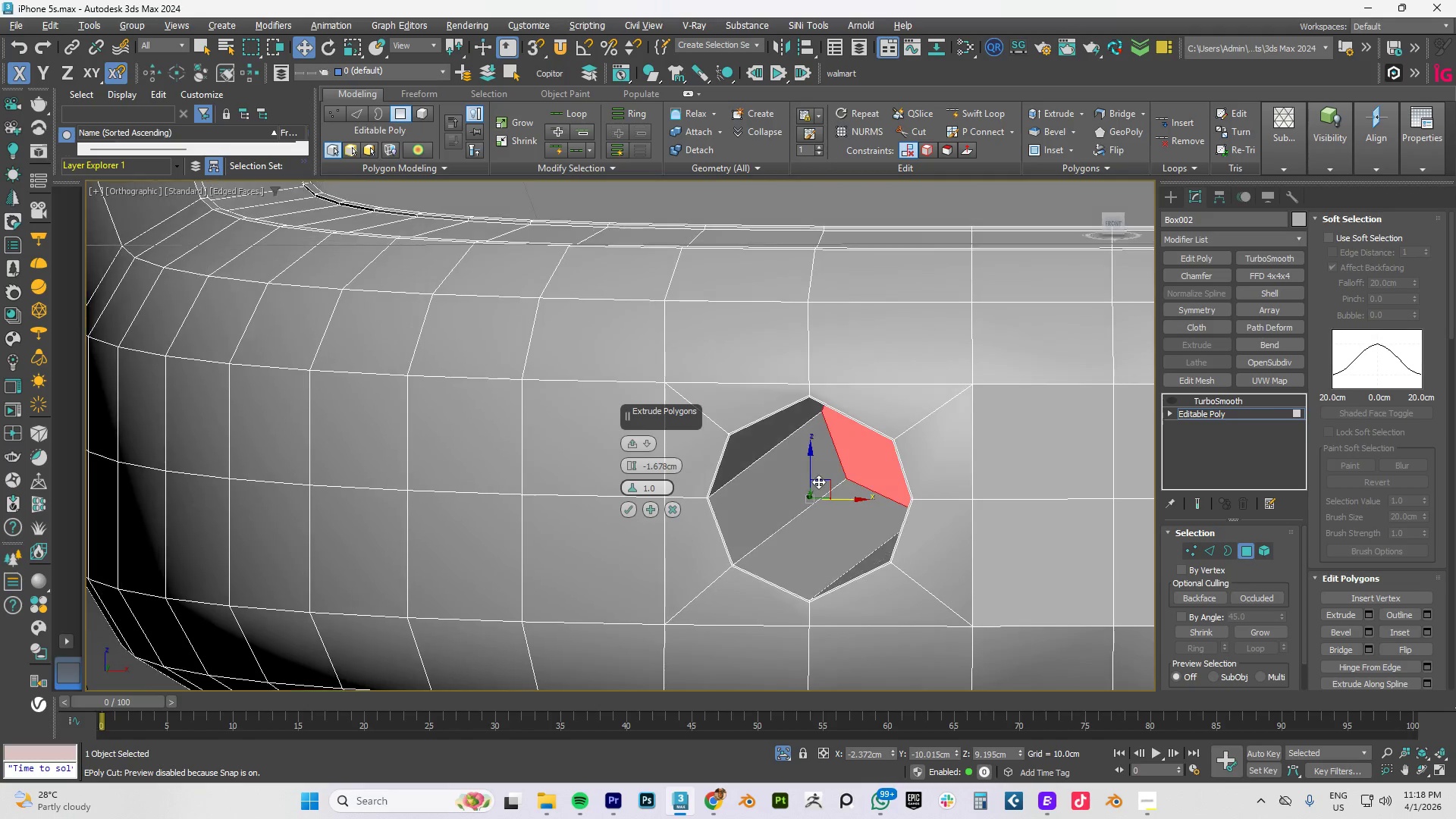 
key(Alt+AltLeft)
 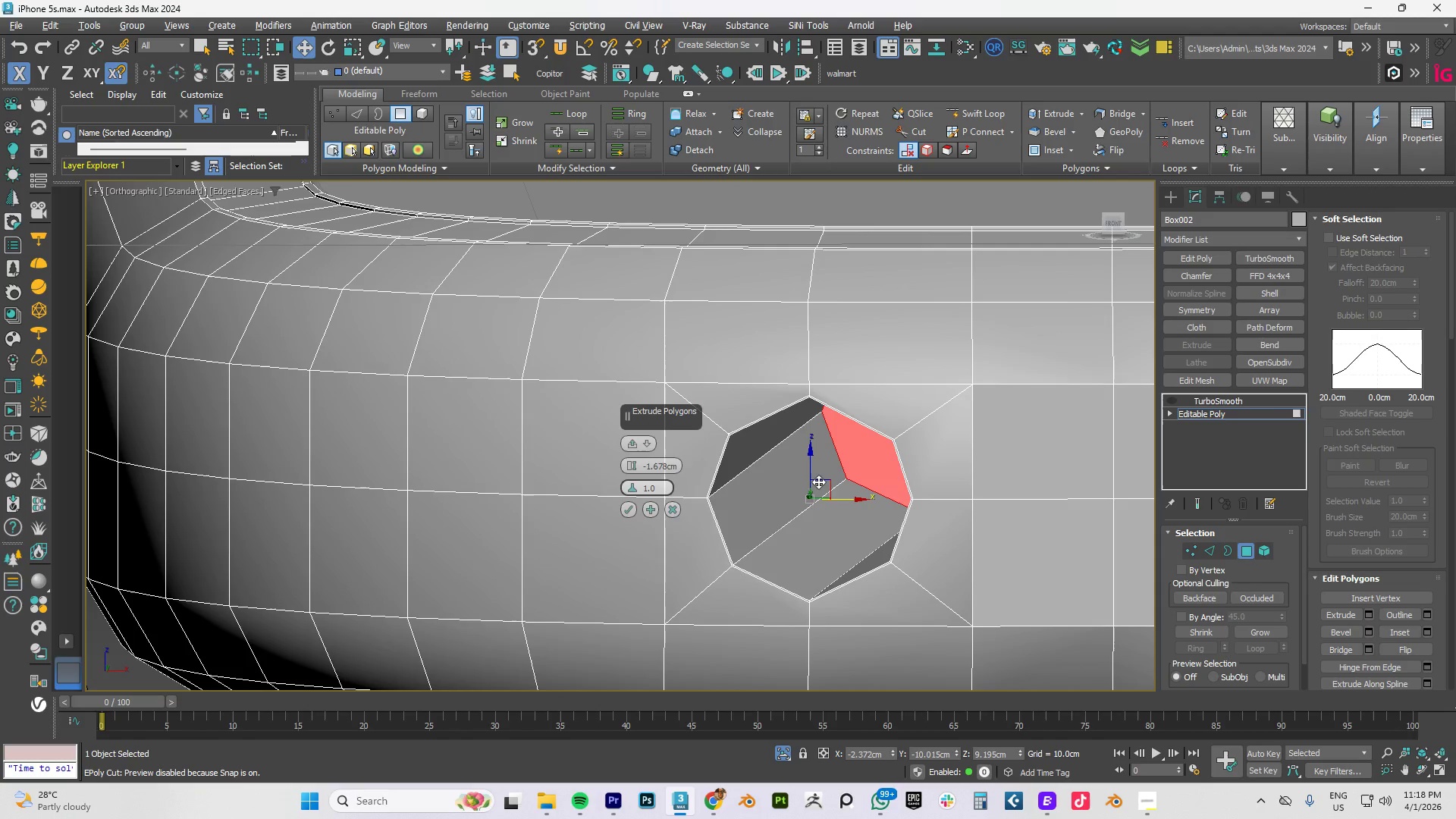 
key(Alt+AltLeft)
 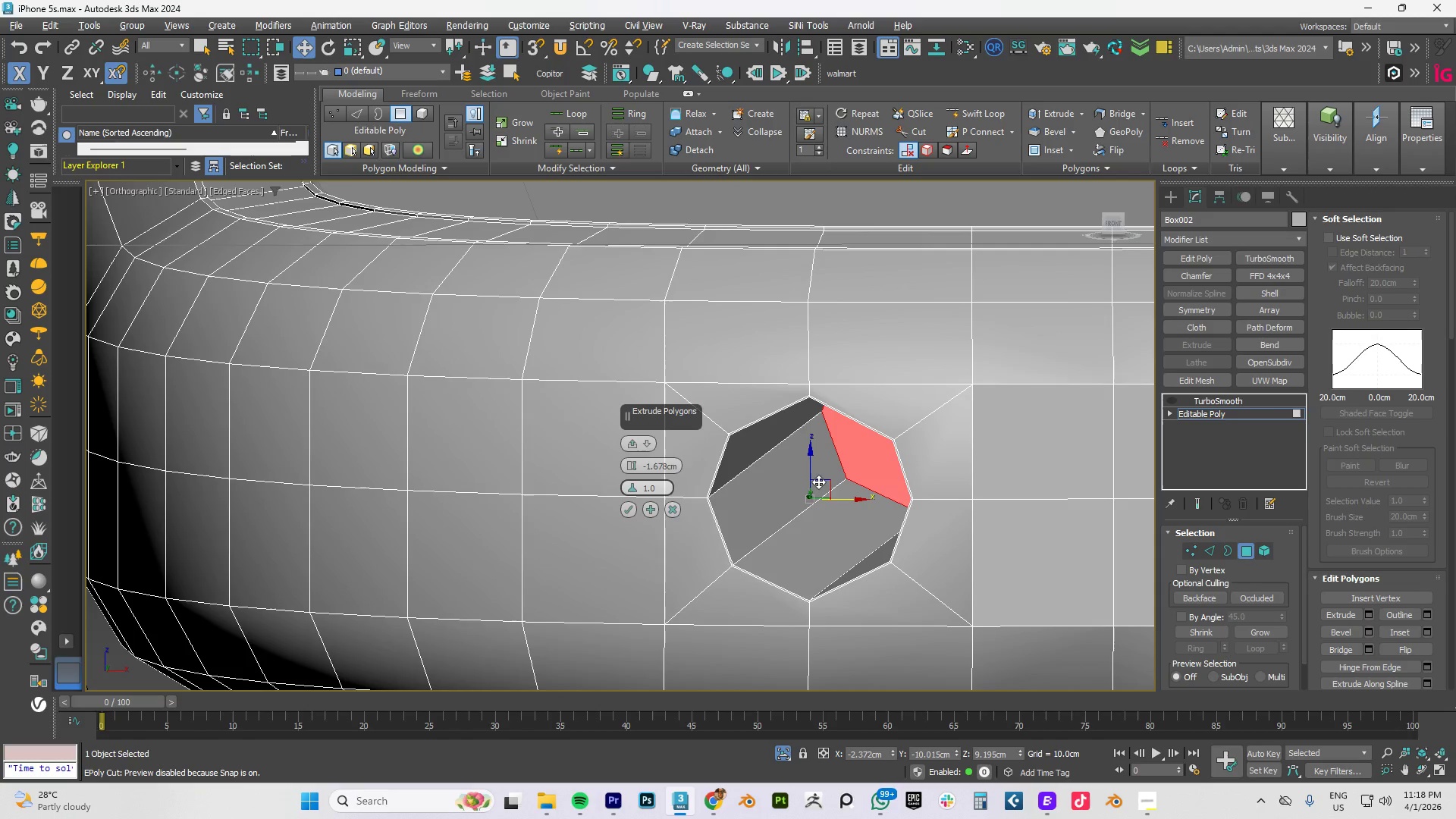 
key(Alt+AltLeft)
 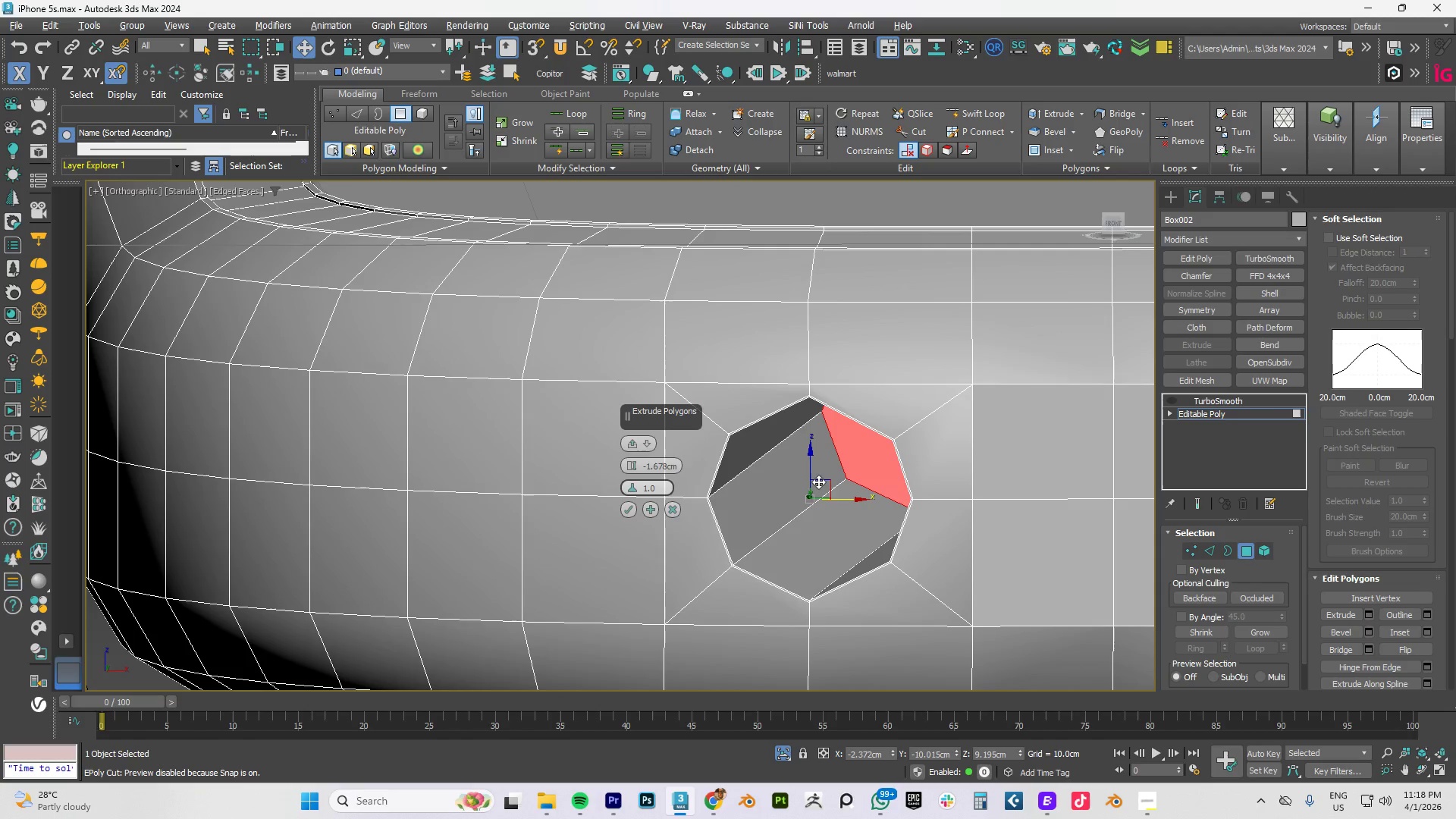 
key(Alt+AltLeft)
 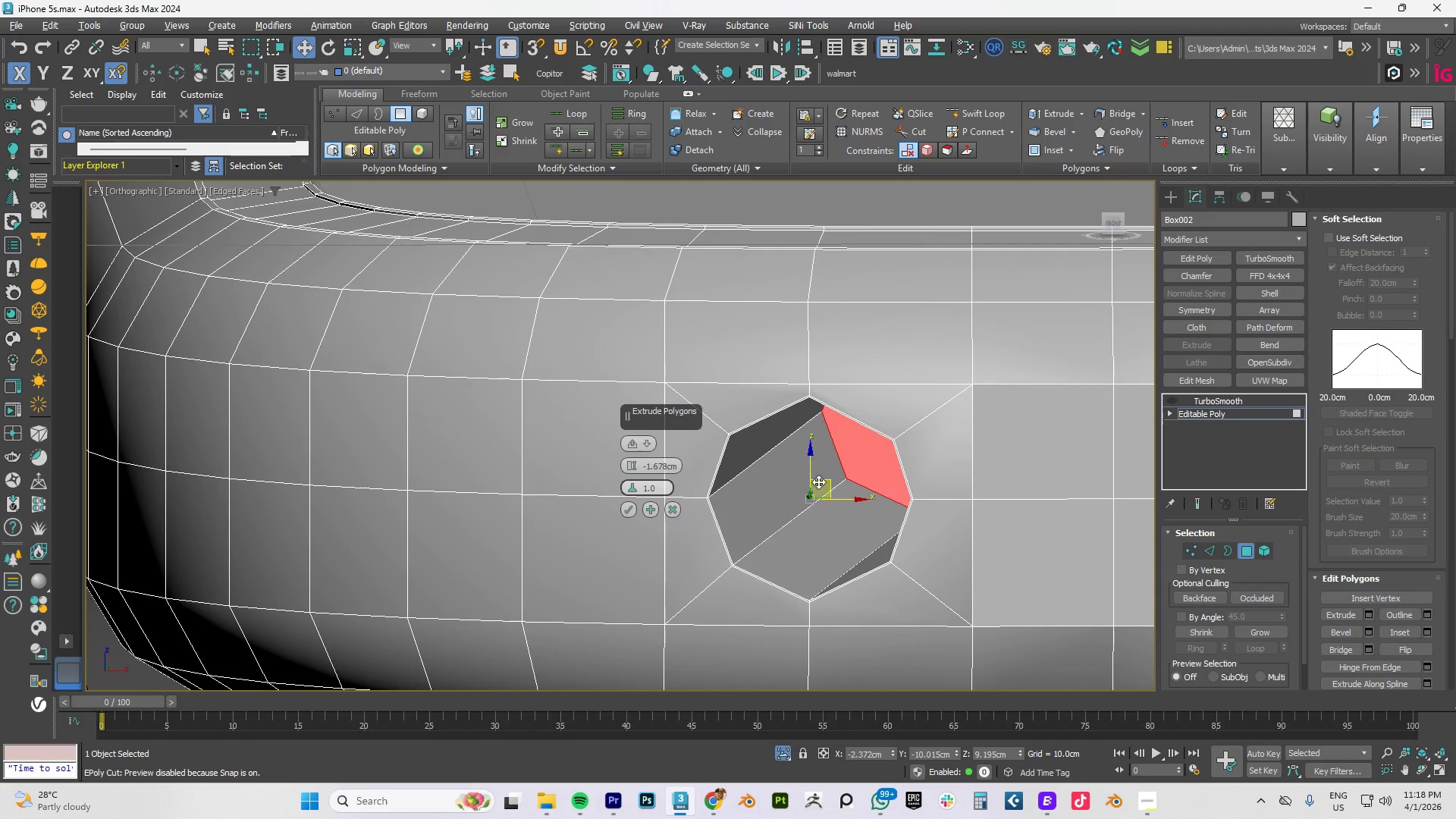 
key(Alt+AltLeft)
 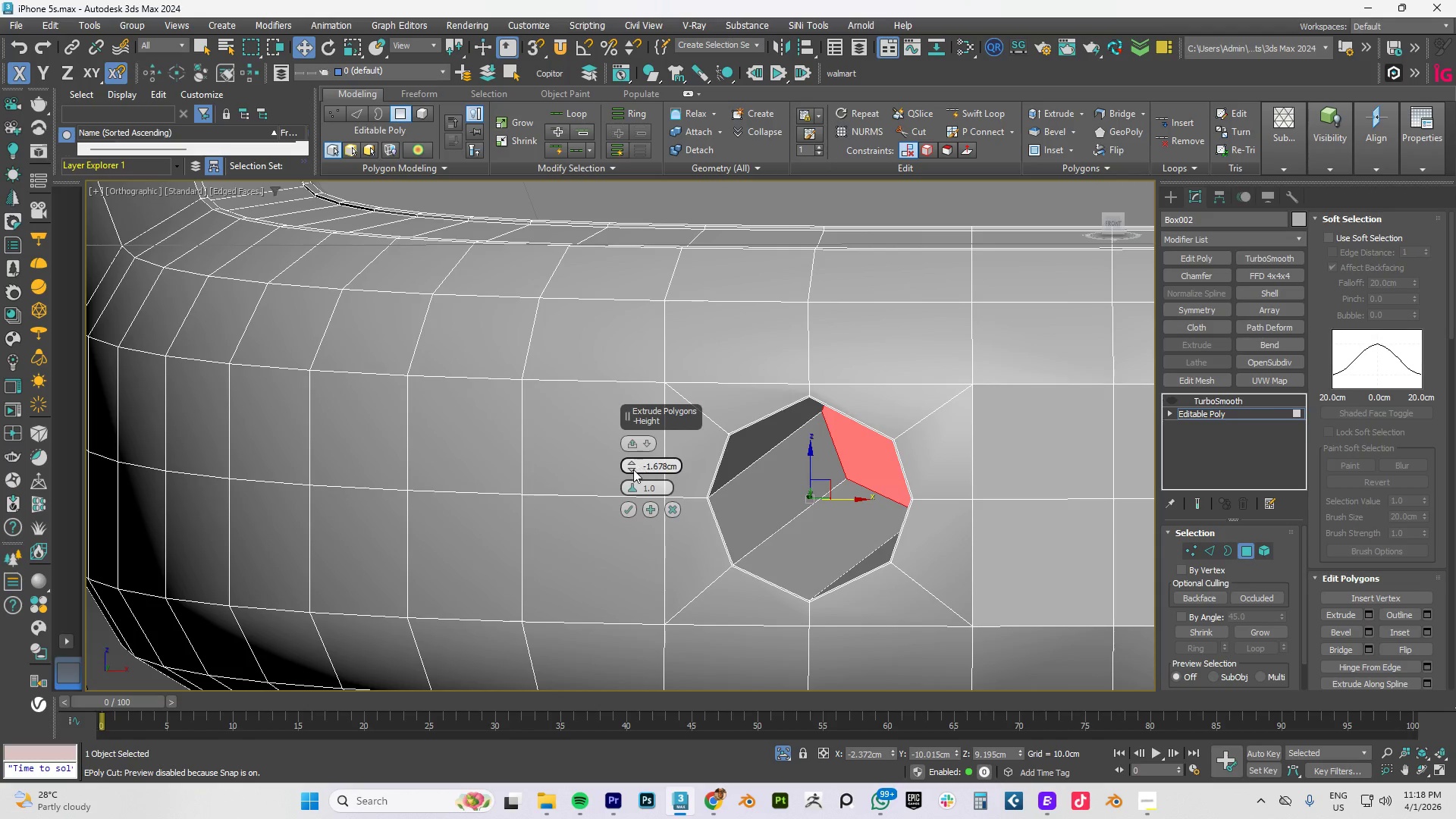 
left_click_drag(start_coordinate=[633, 466], to_coordinate=[764, 111])
 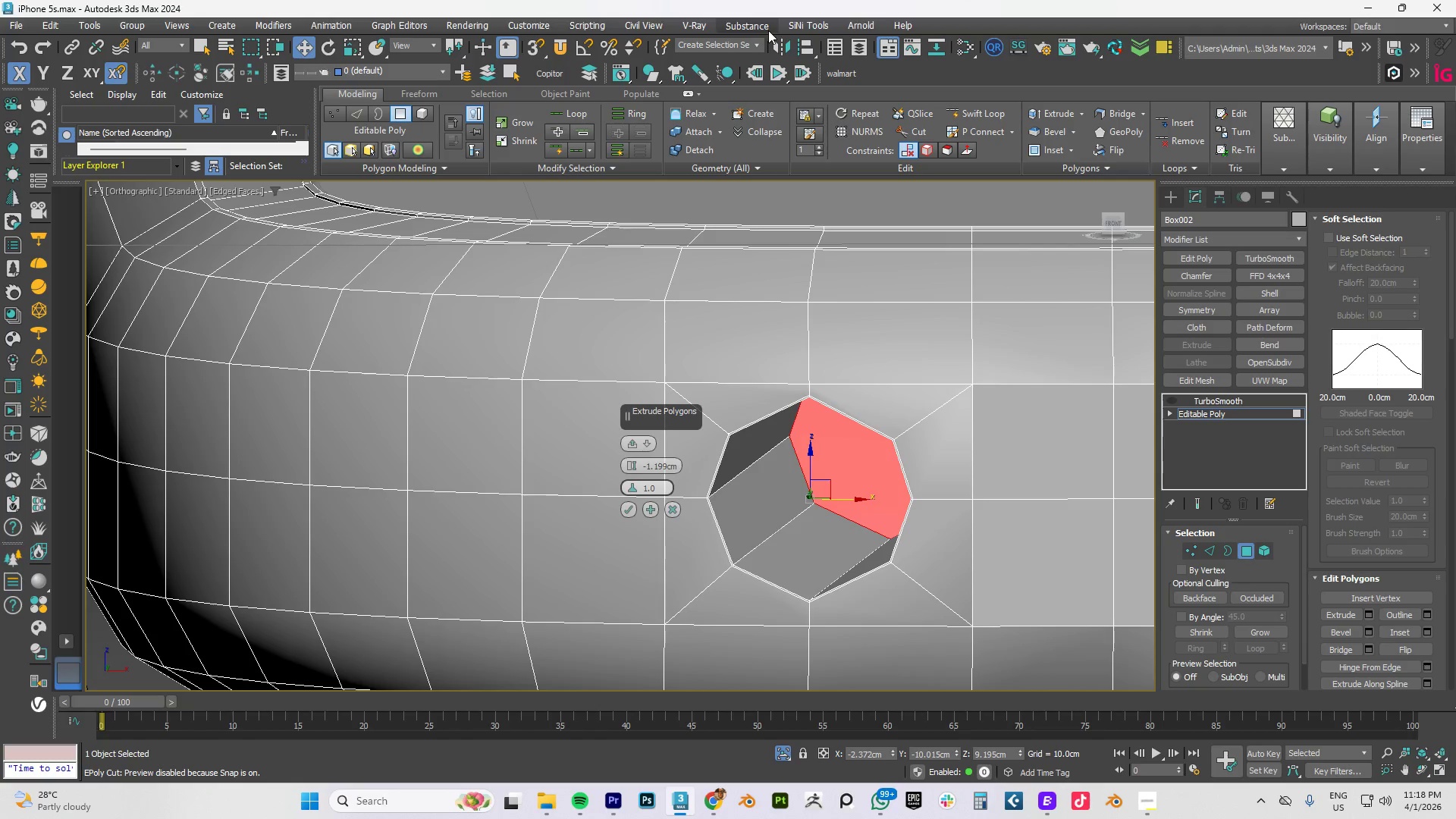 
key(Delete)
 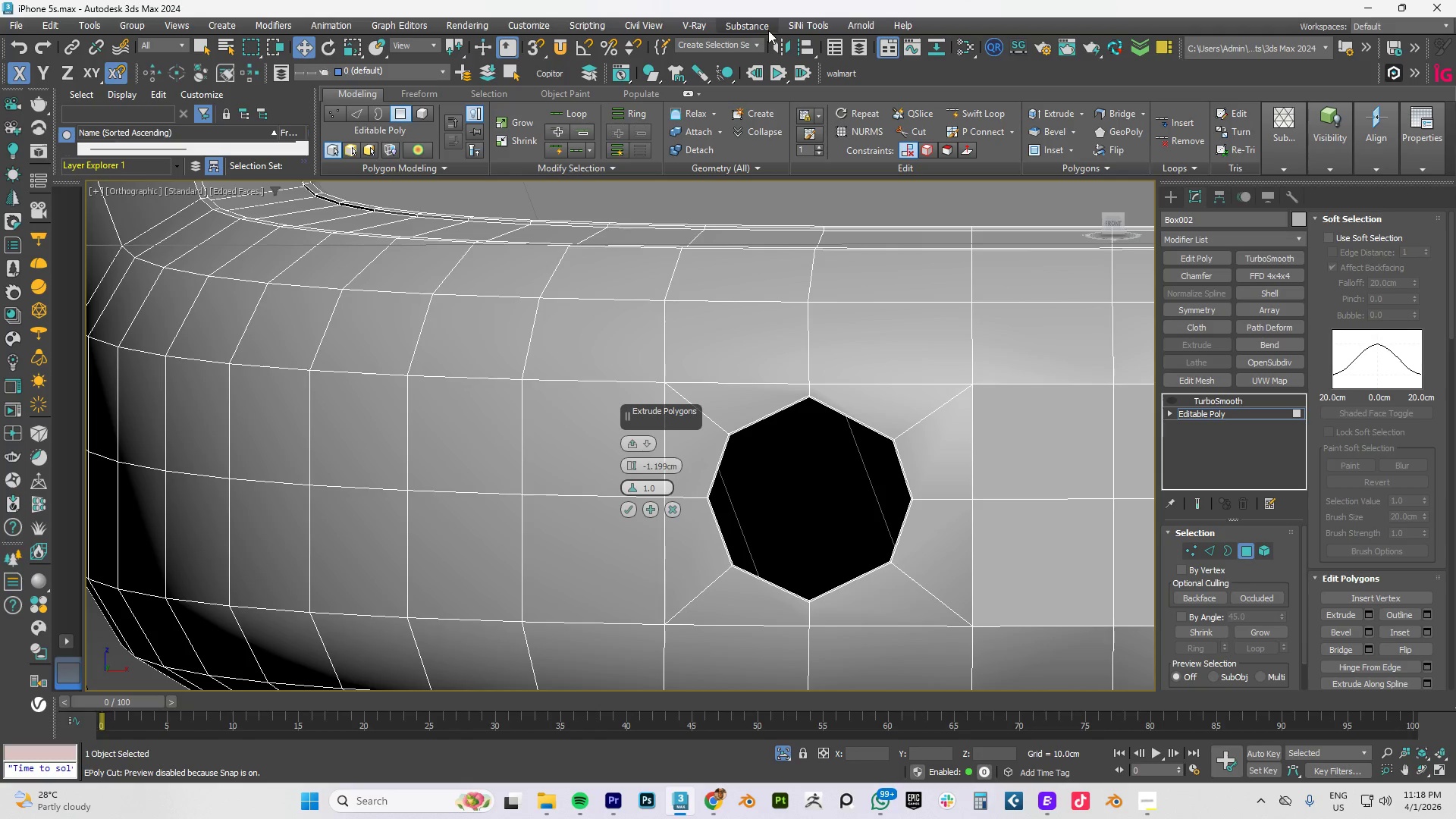 
key(Control+ControlLeft)
 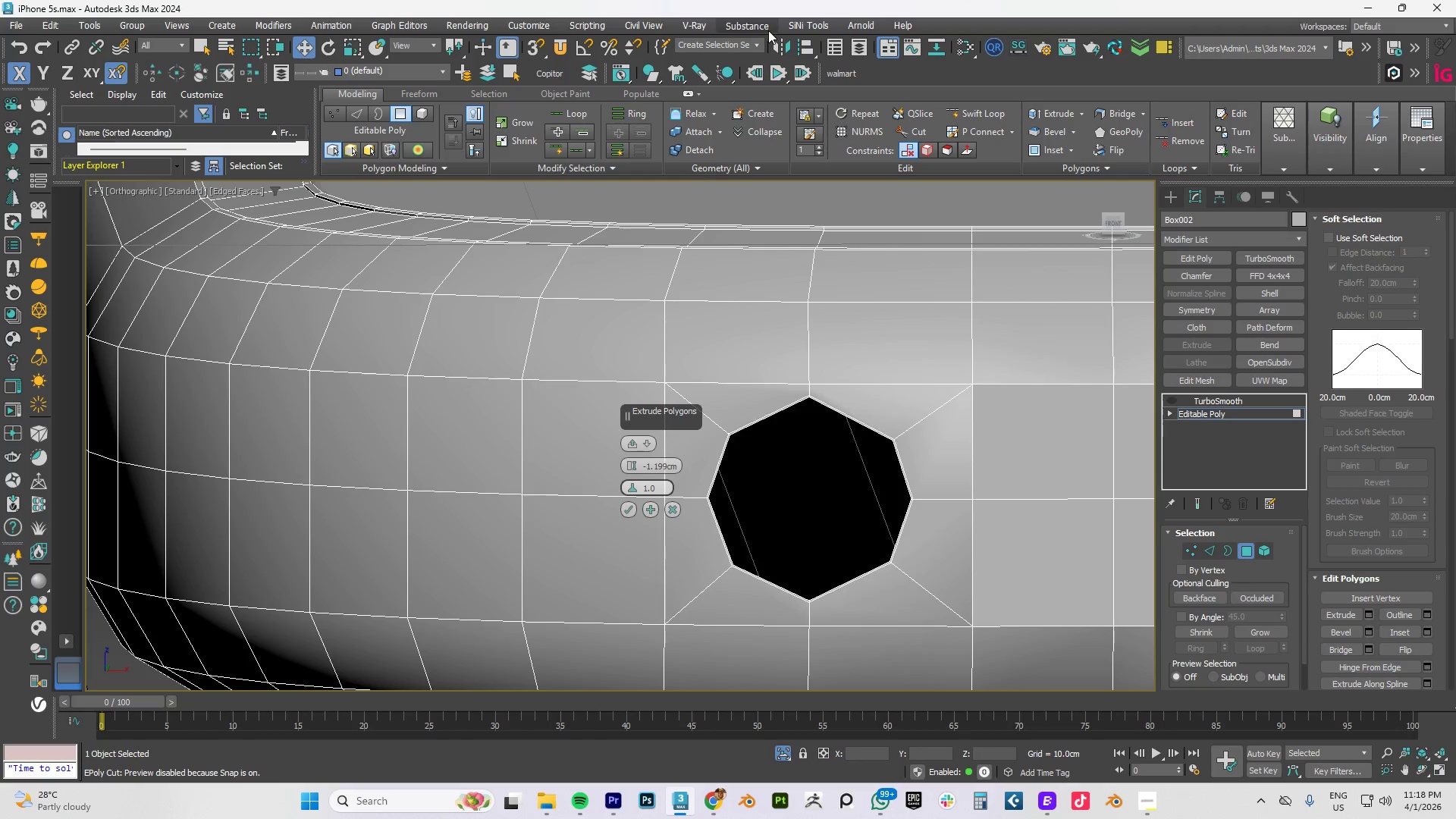 
key(Control+Z)
 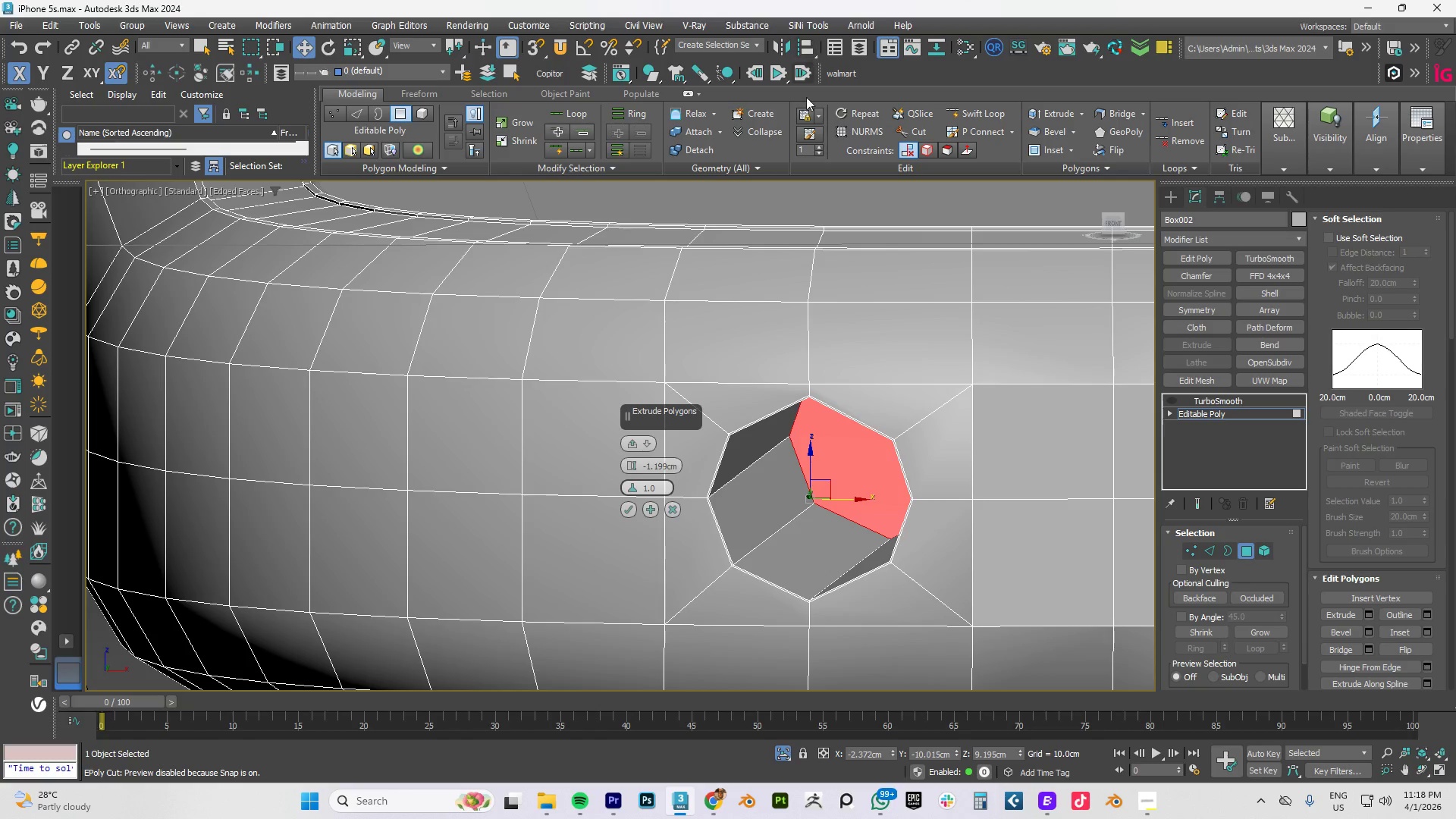 
key(Alt+AltLeft)
 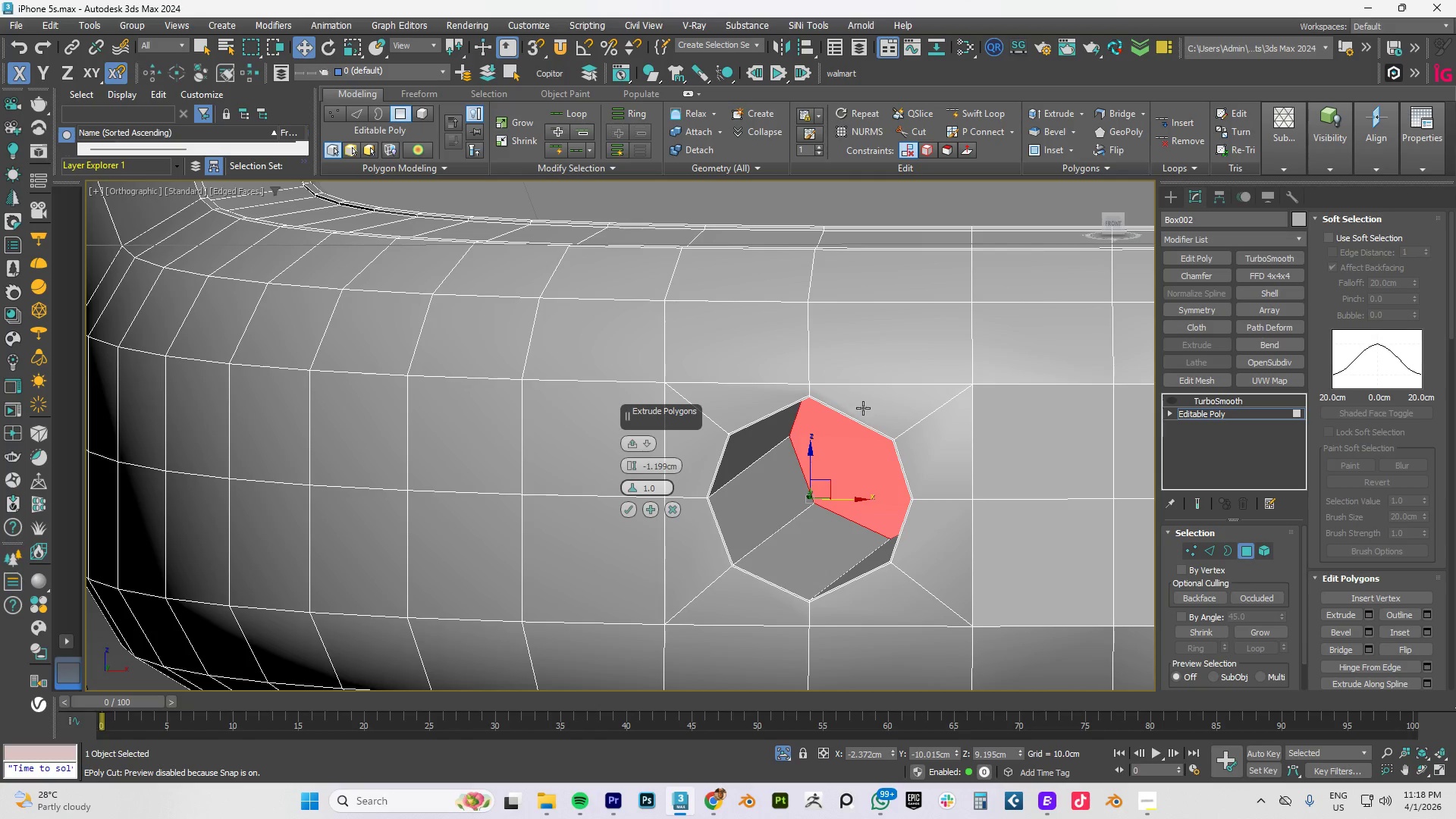 
hold_key(key=AltLeft, duration=1.06)
 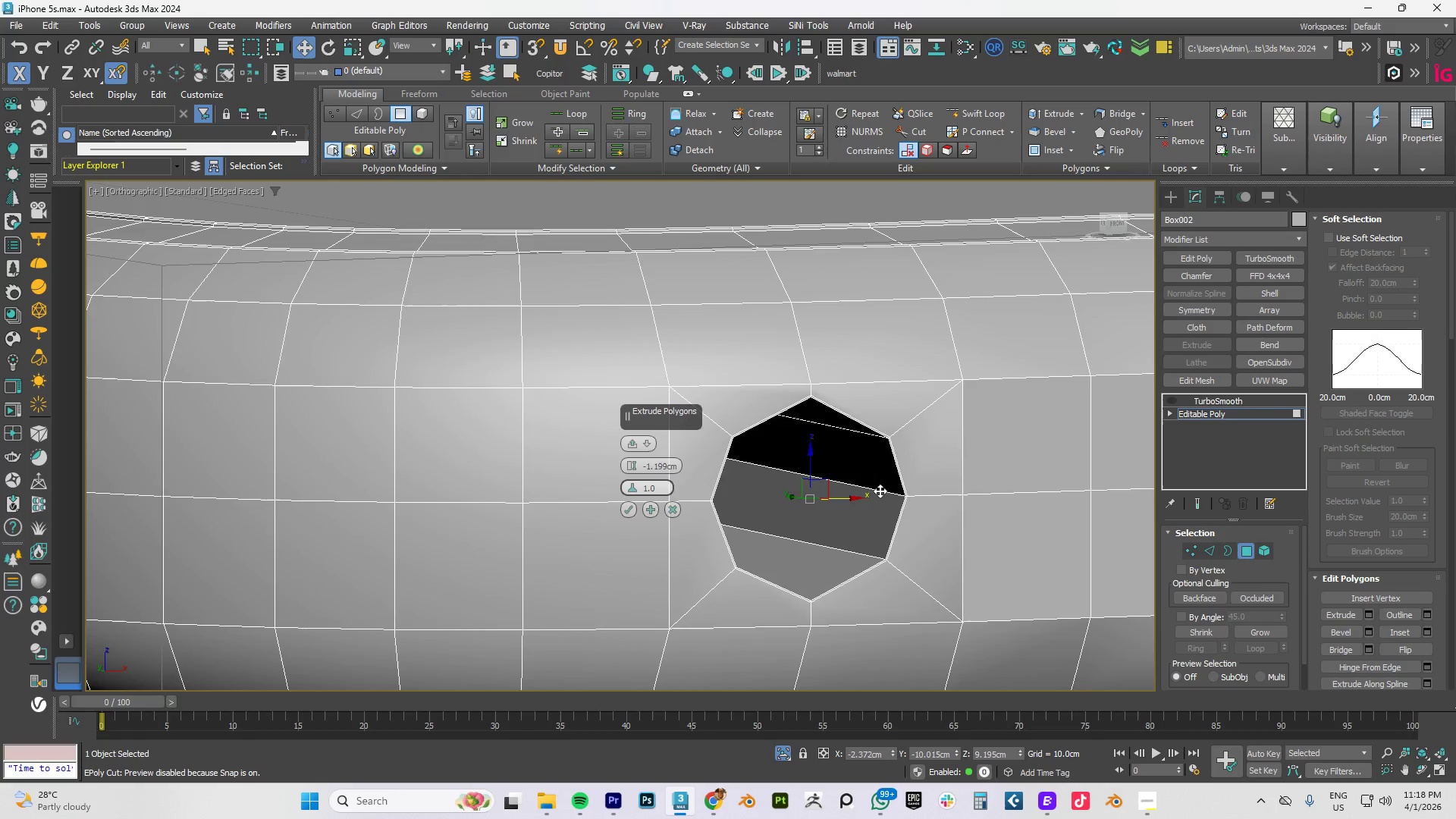 
hold_key(key=AltLeft, duration=0.45)
 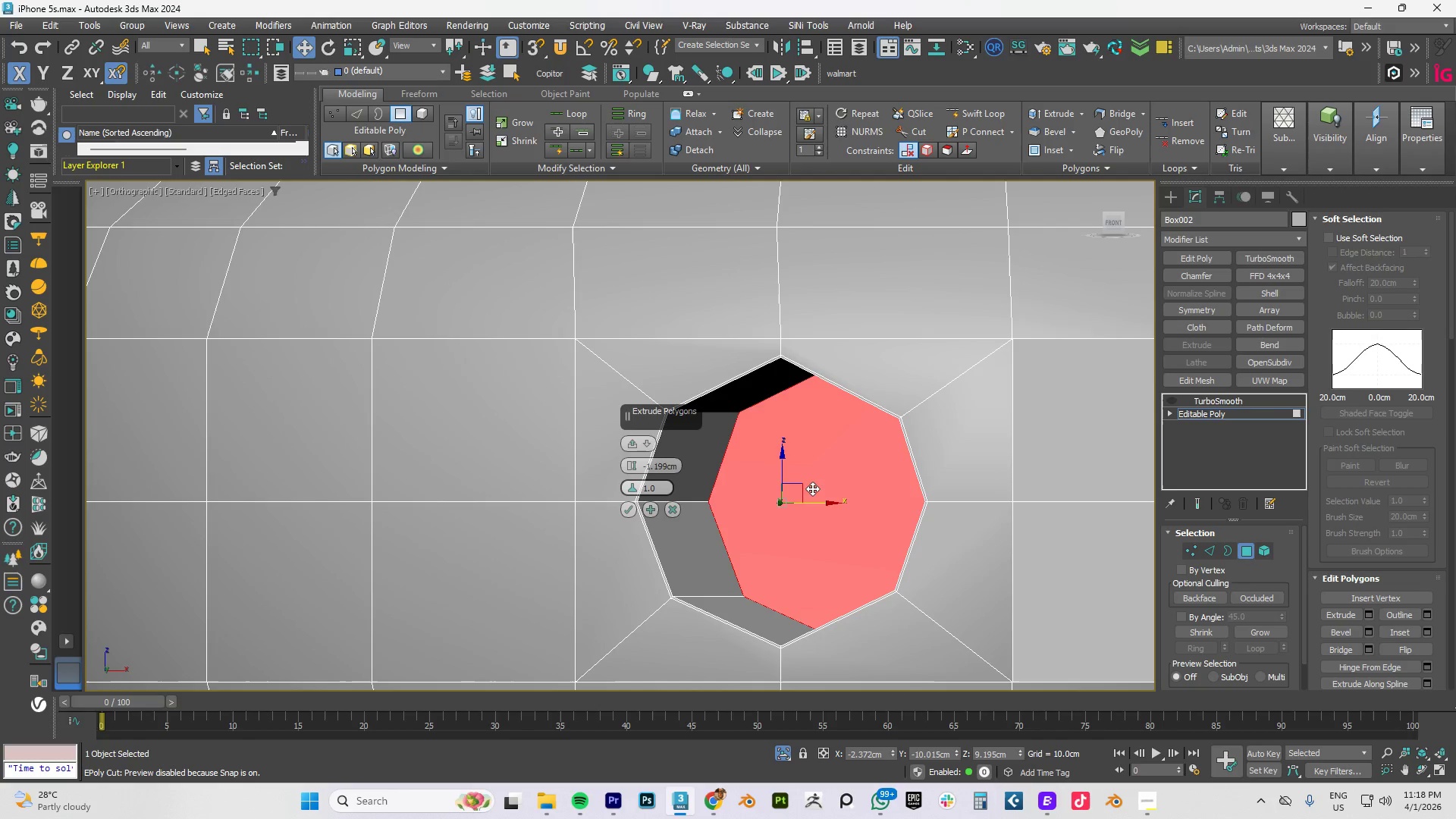 
scroll: coordinate [878, 491], scroll_direction: up, amount: 1.0
 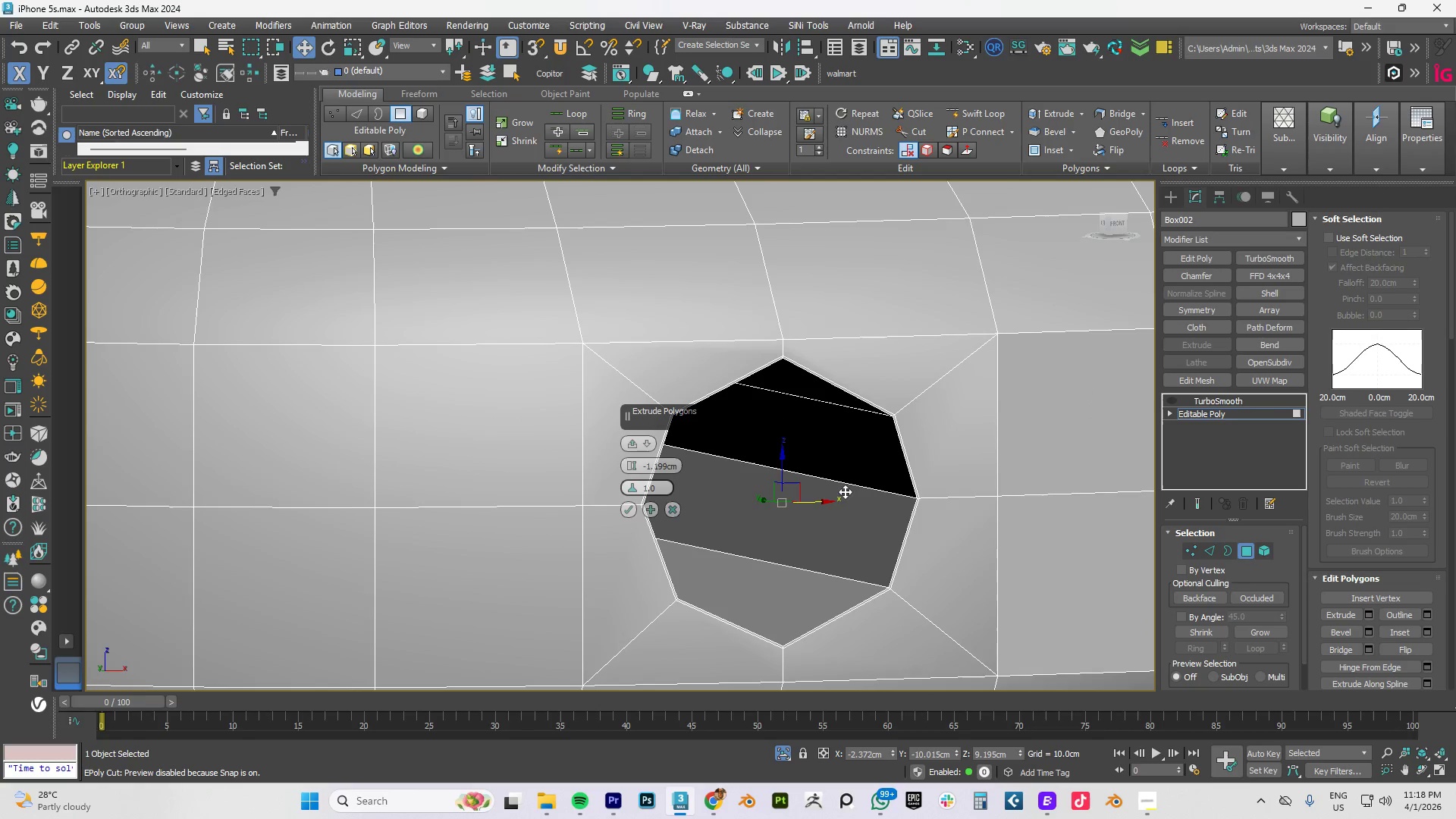 
key(Alt+AltLeft)
 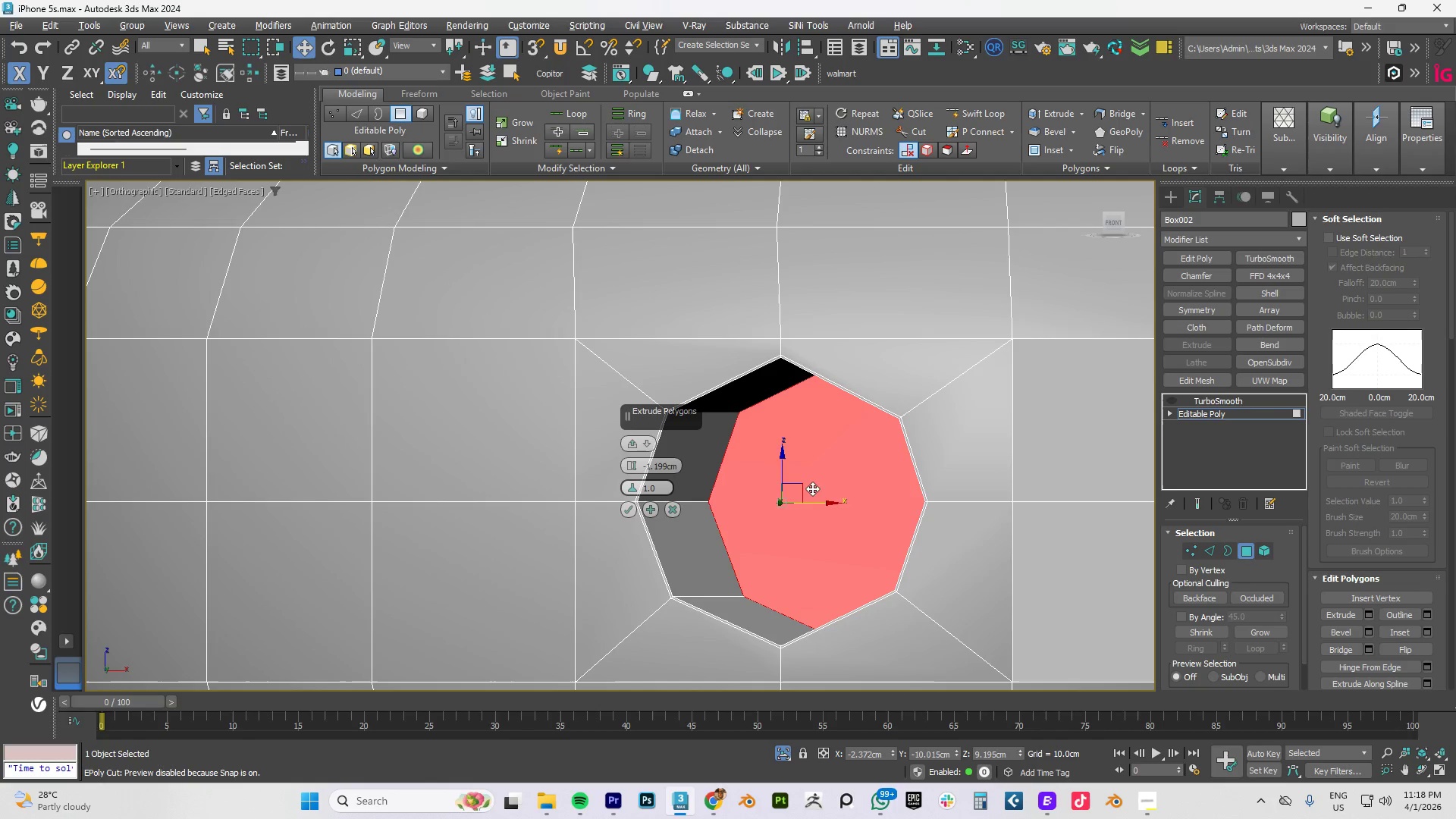 
key(Alt+1)
 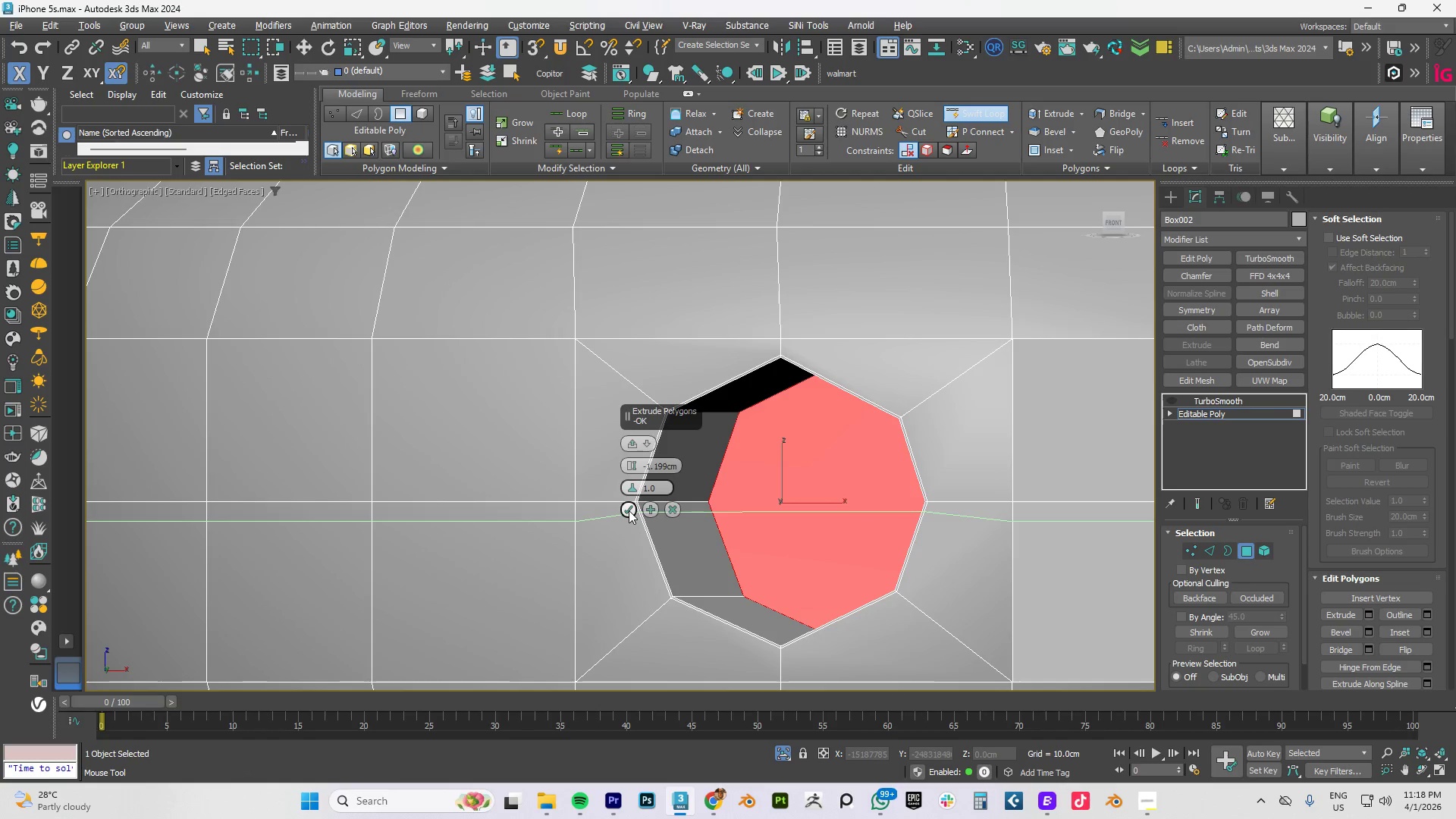 
left_click([629, 509])
 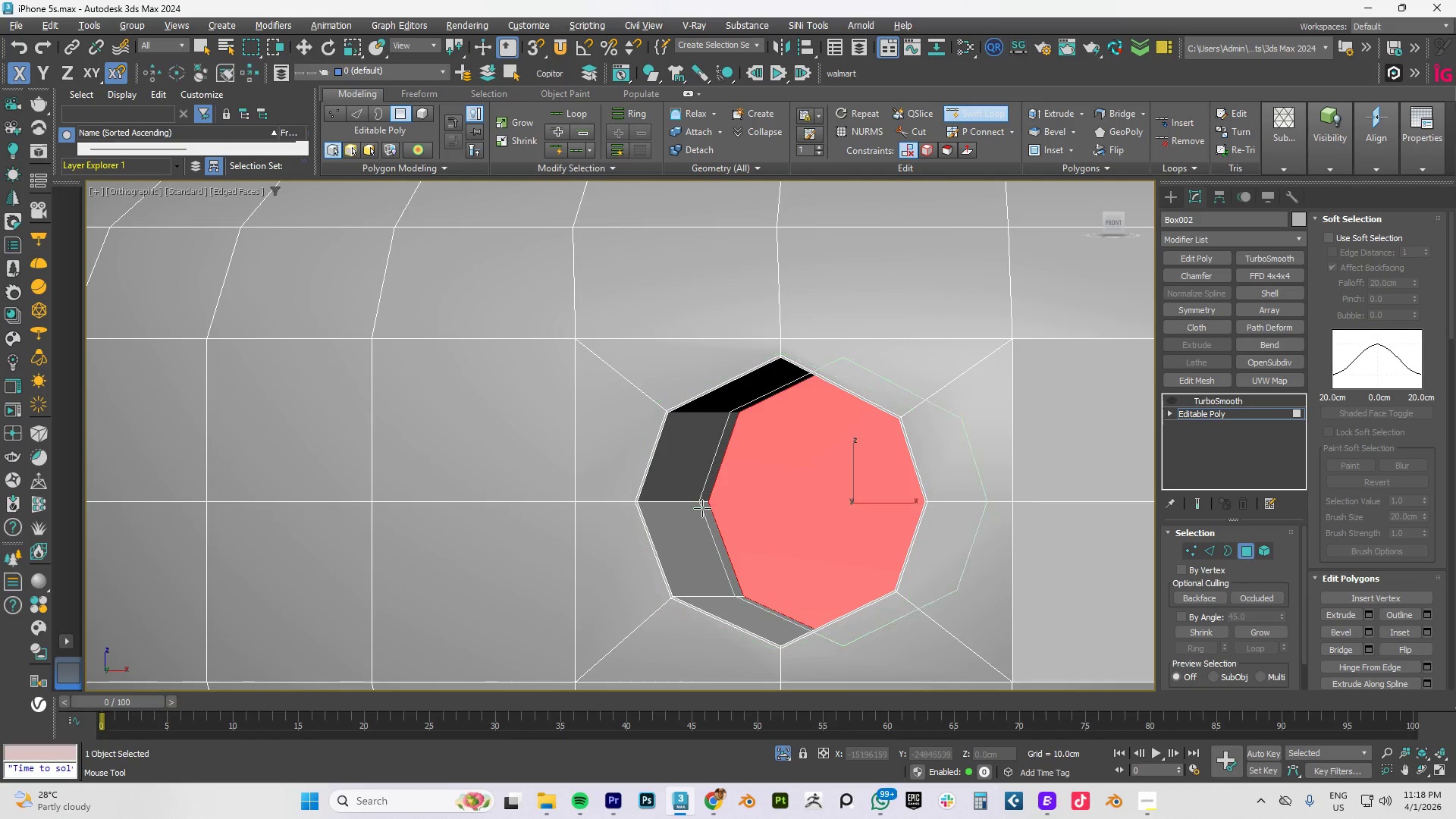 
key(Alt+AltLeft)
 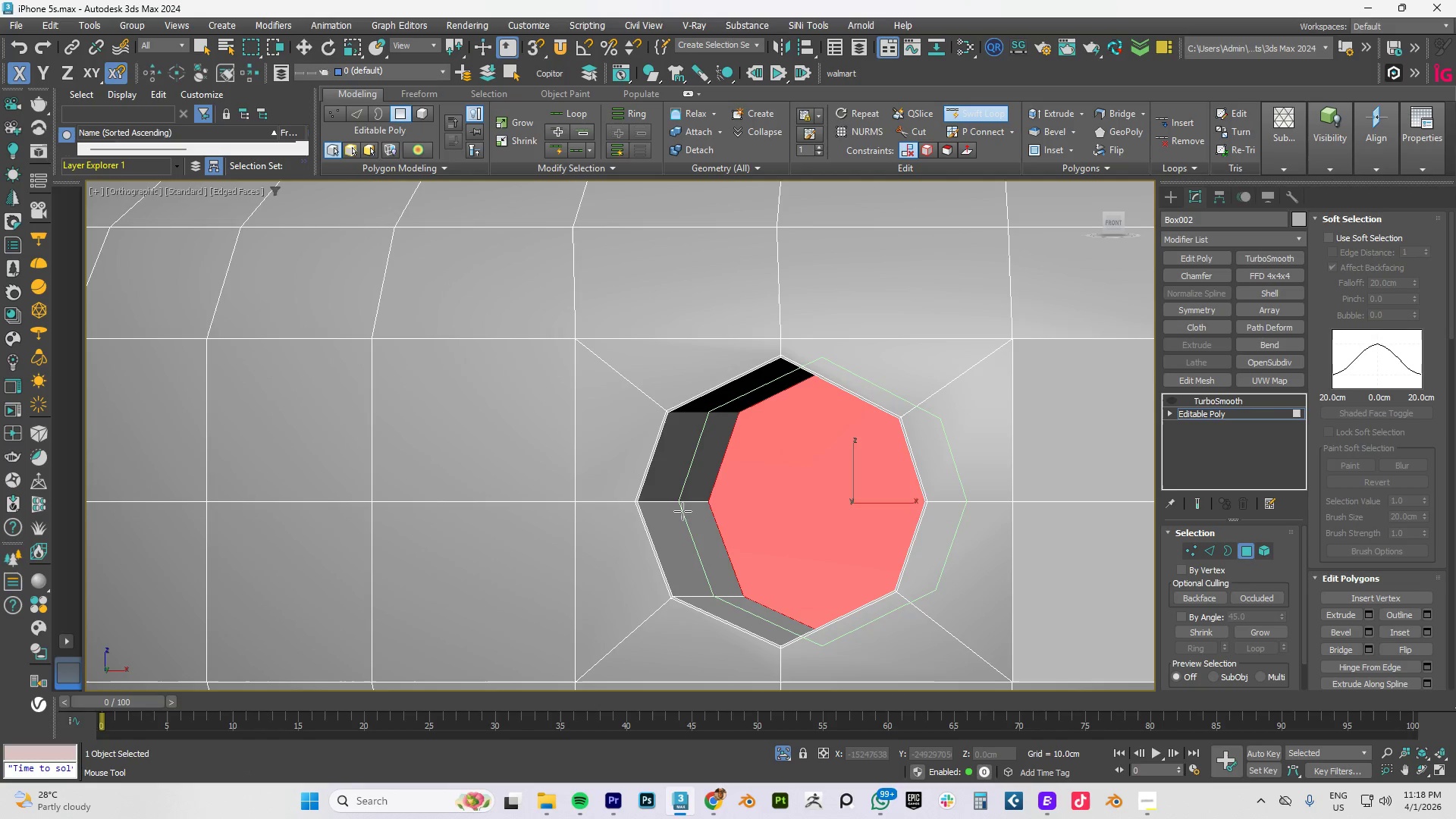 
left_click([682, 511])
 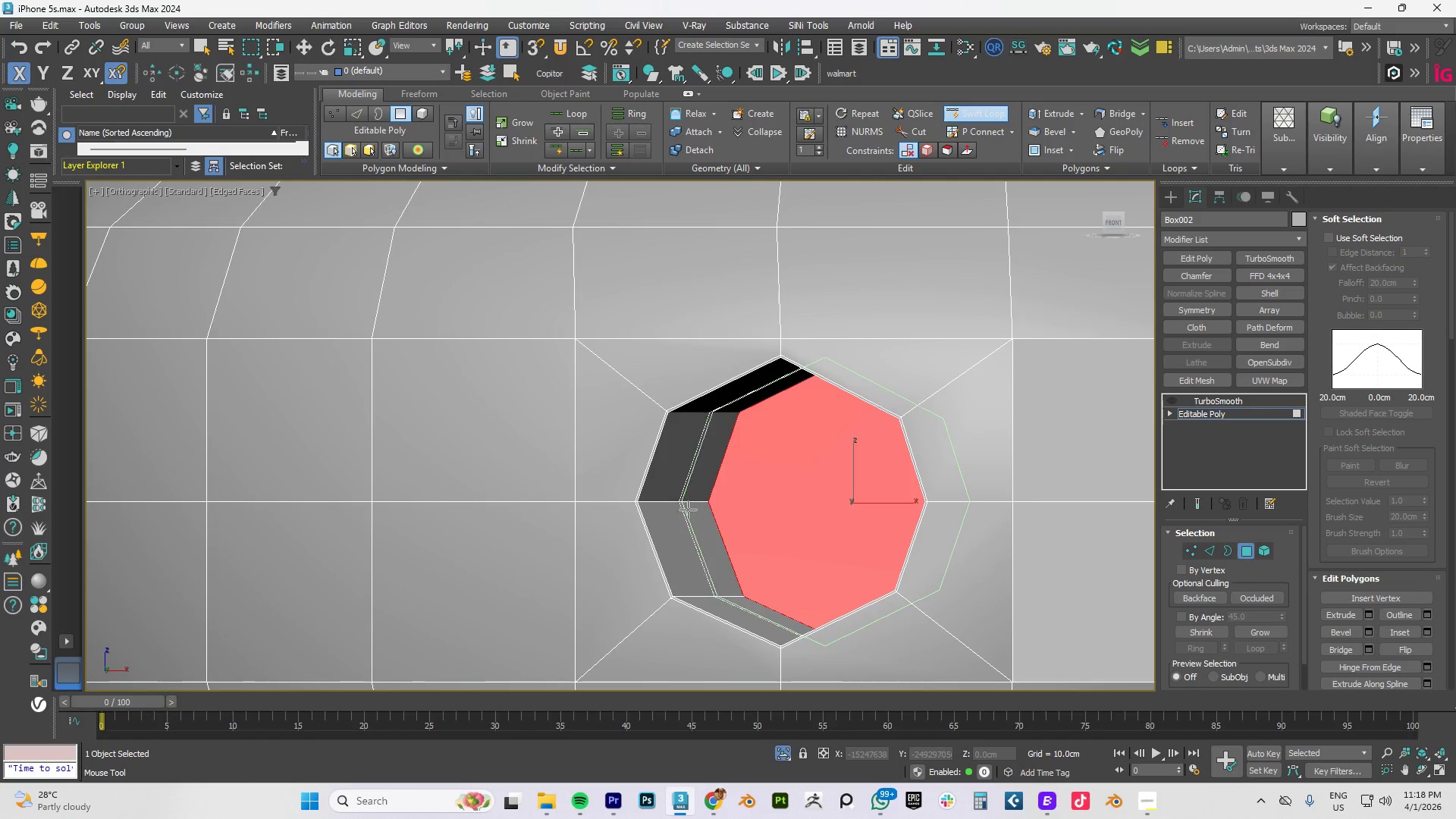 
right_click([689, 510])
 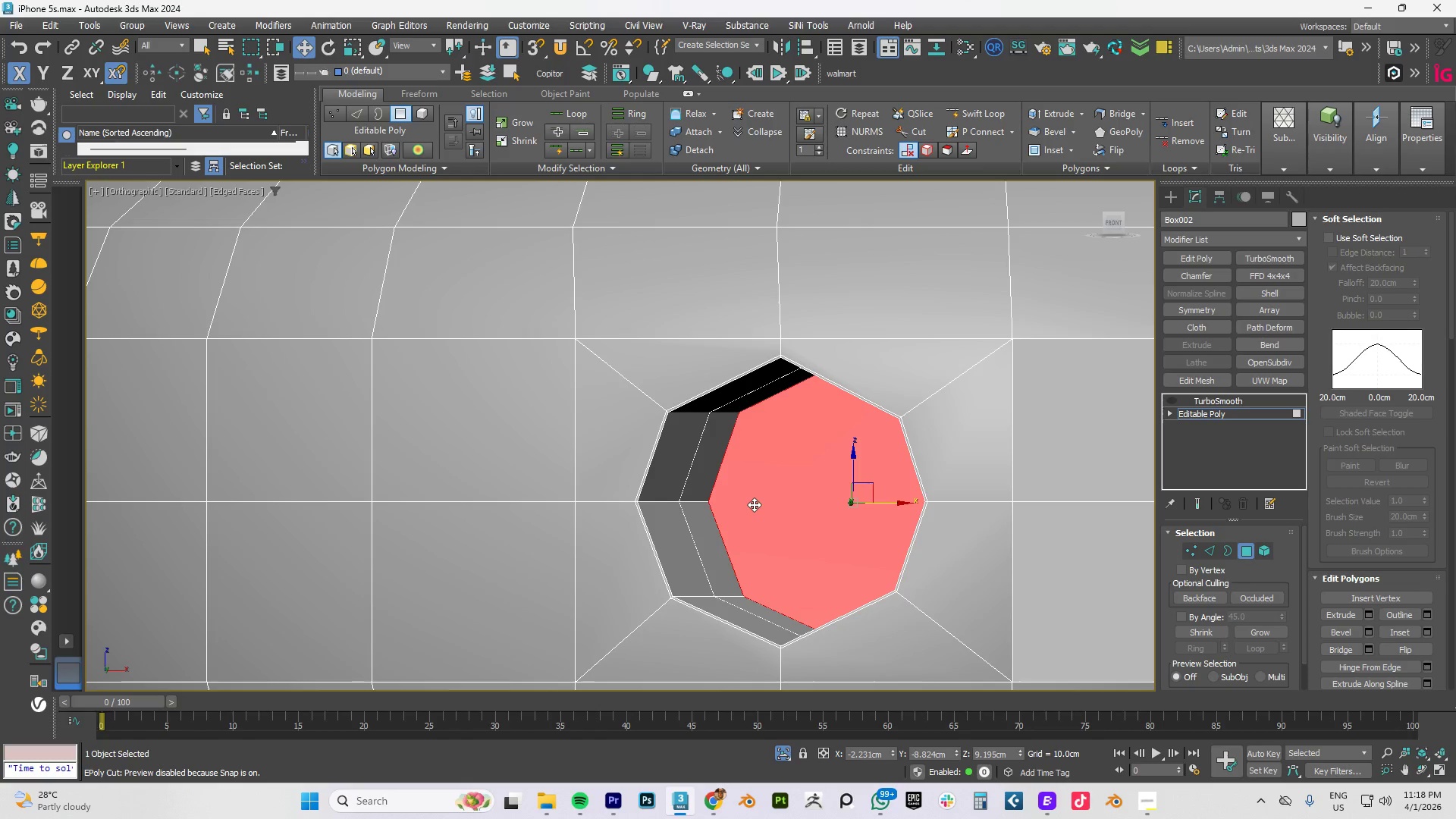 
key(Delete)
 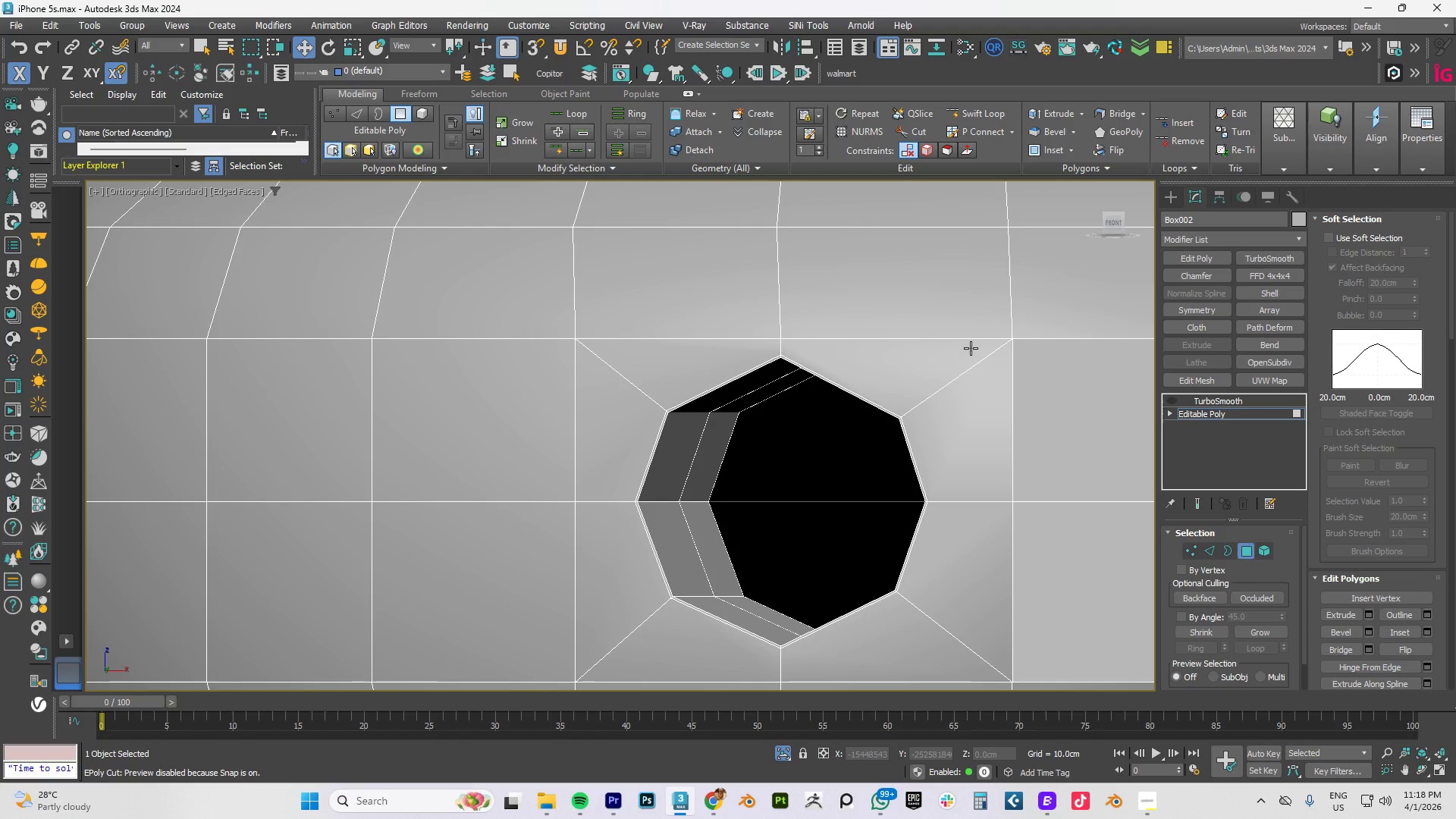 
wait(22.14)
 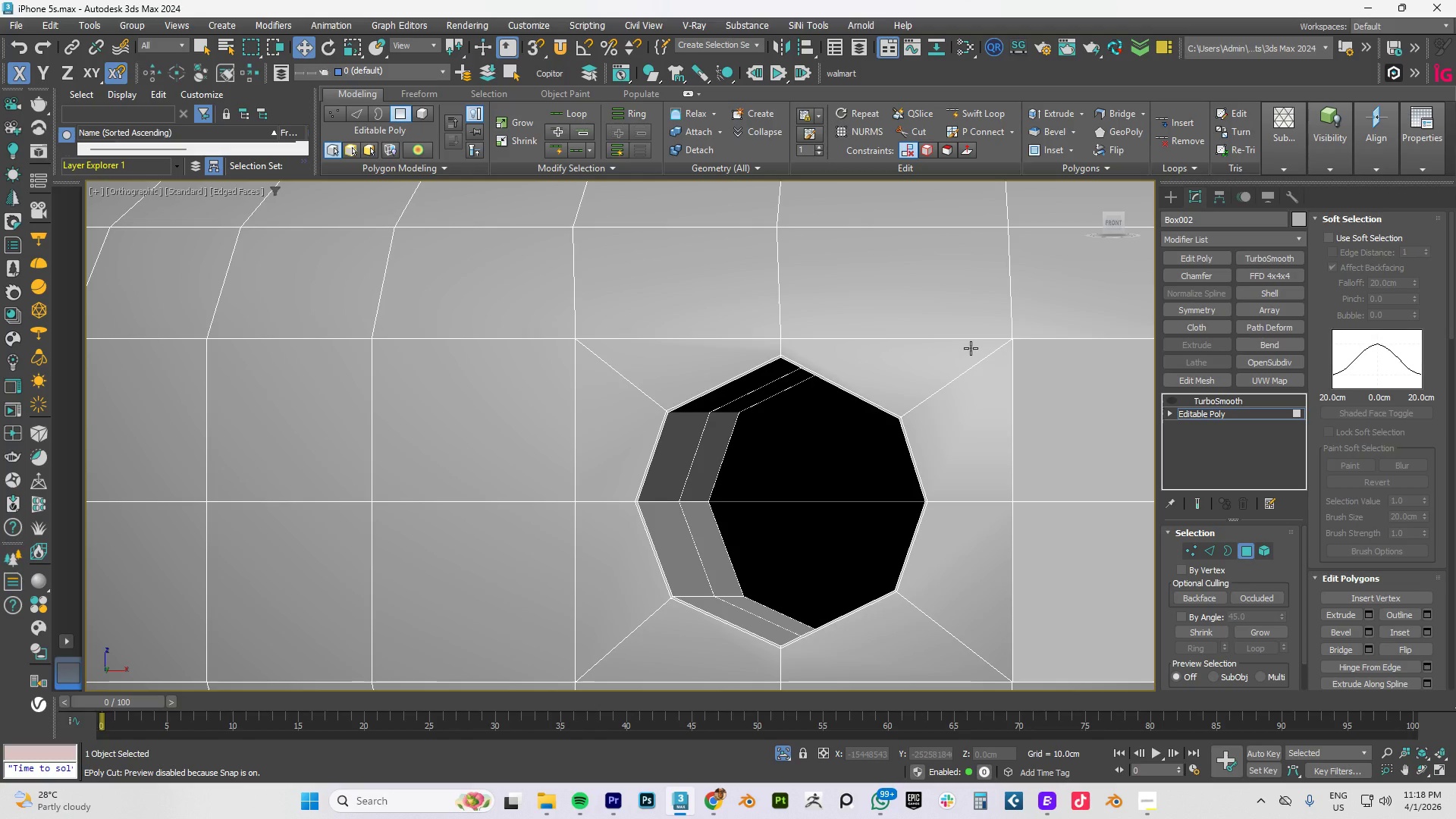 
left_click([1209, 413])
 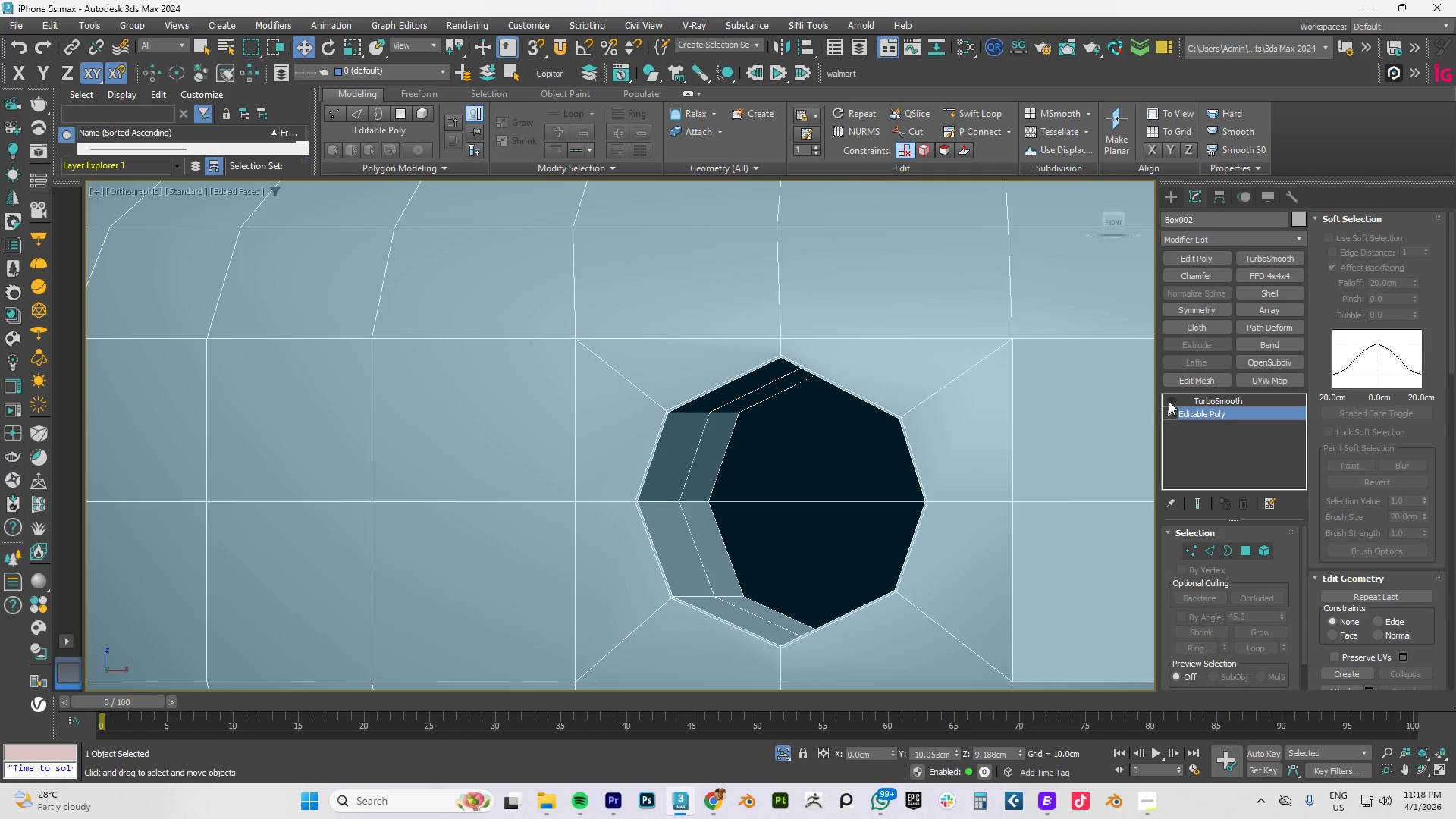 
left_click([1169, 401])
 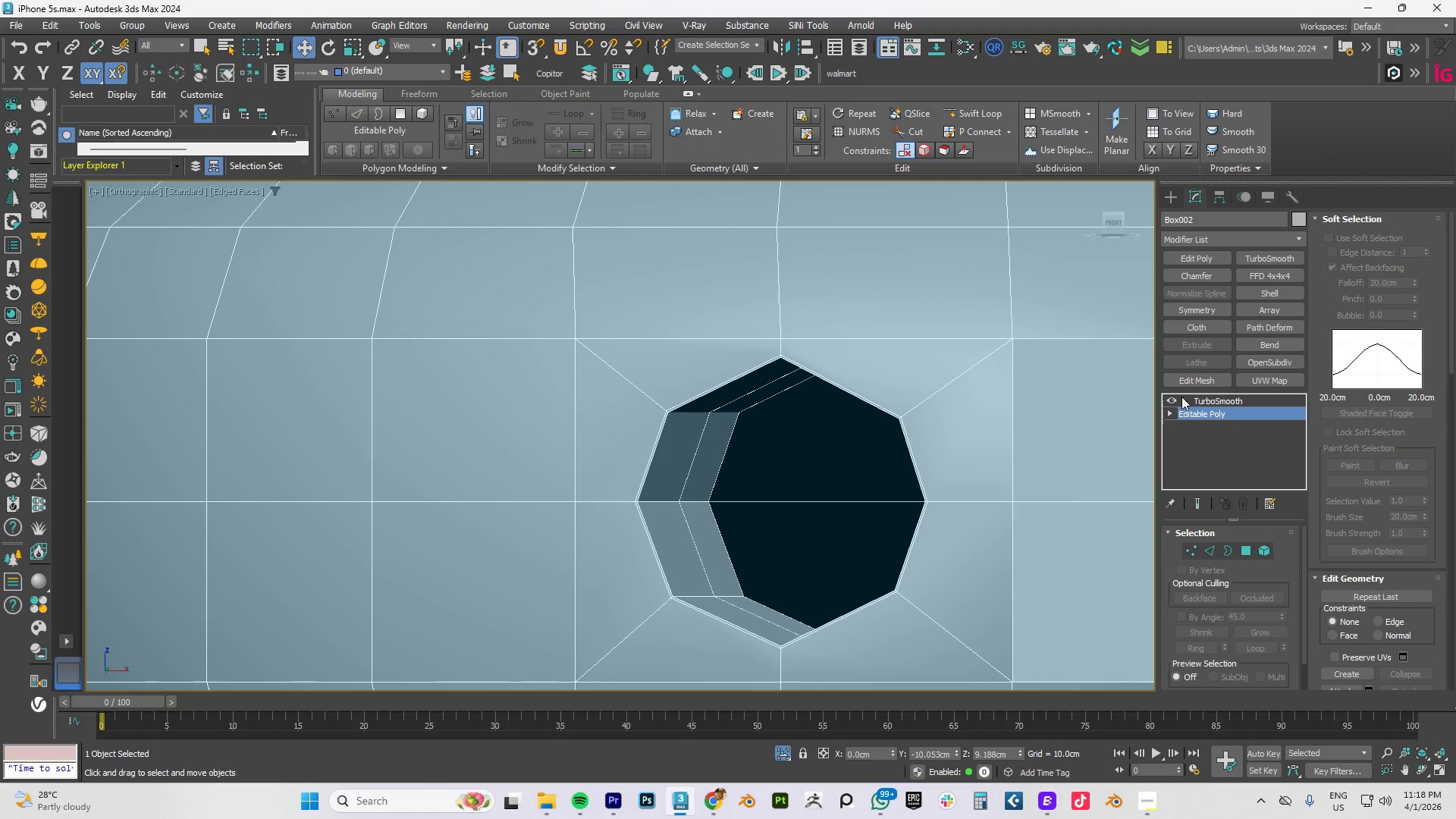 
left_click([1210, 397])
 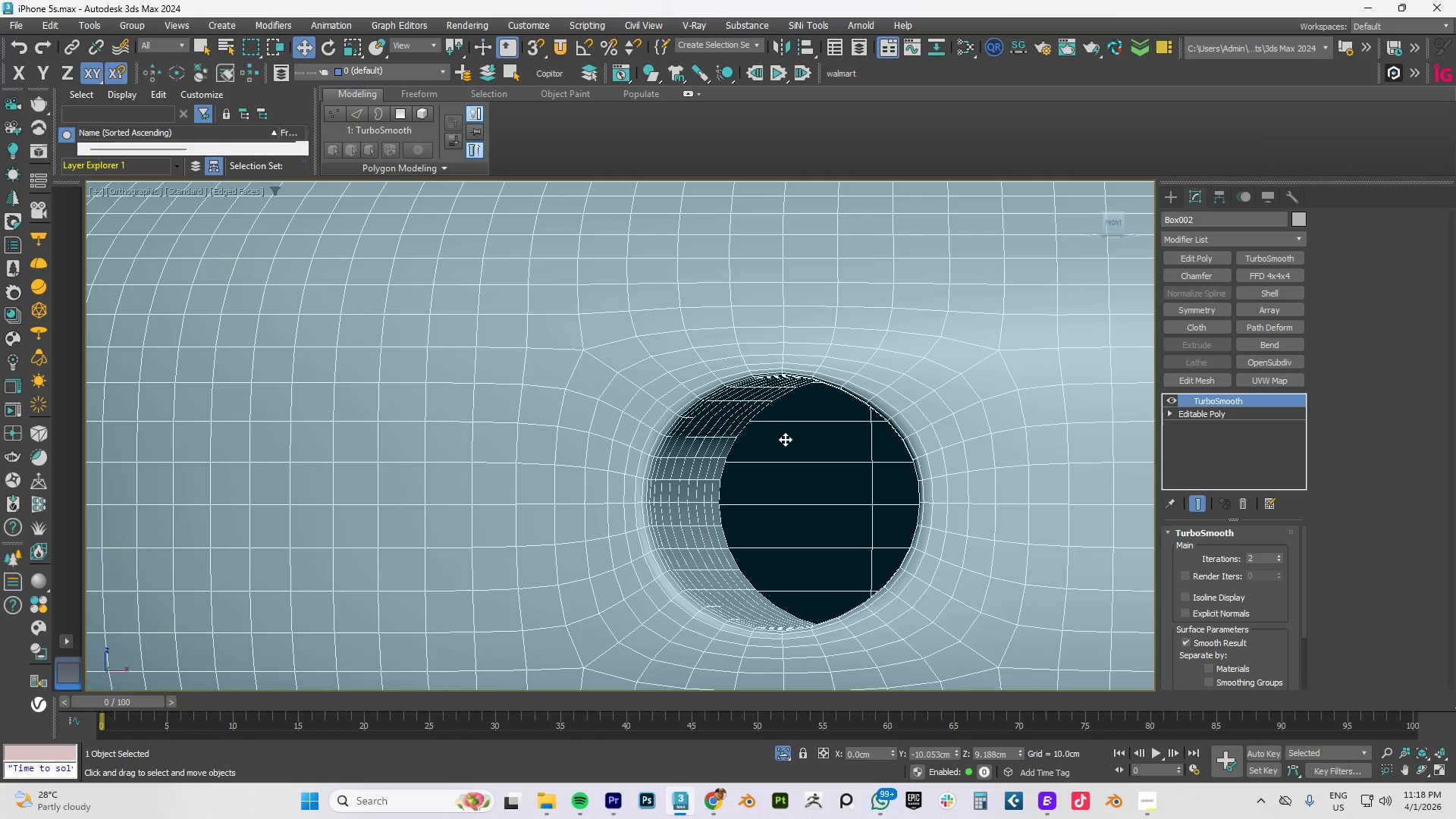 
scroll: coordinate [843, 441], scroll_direction: down, amount: 2.0
 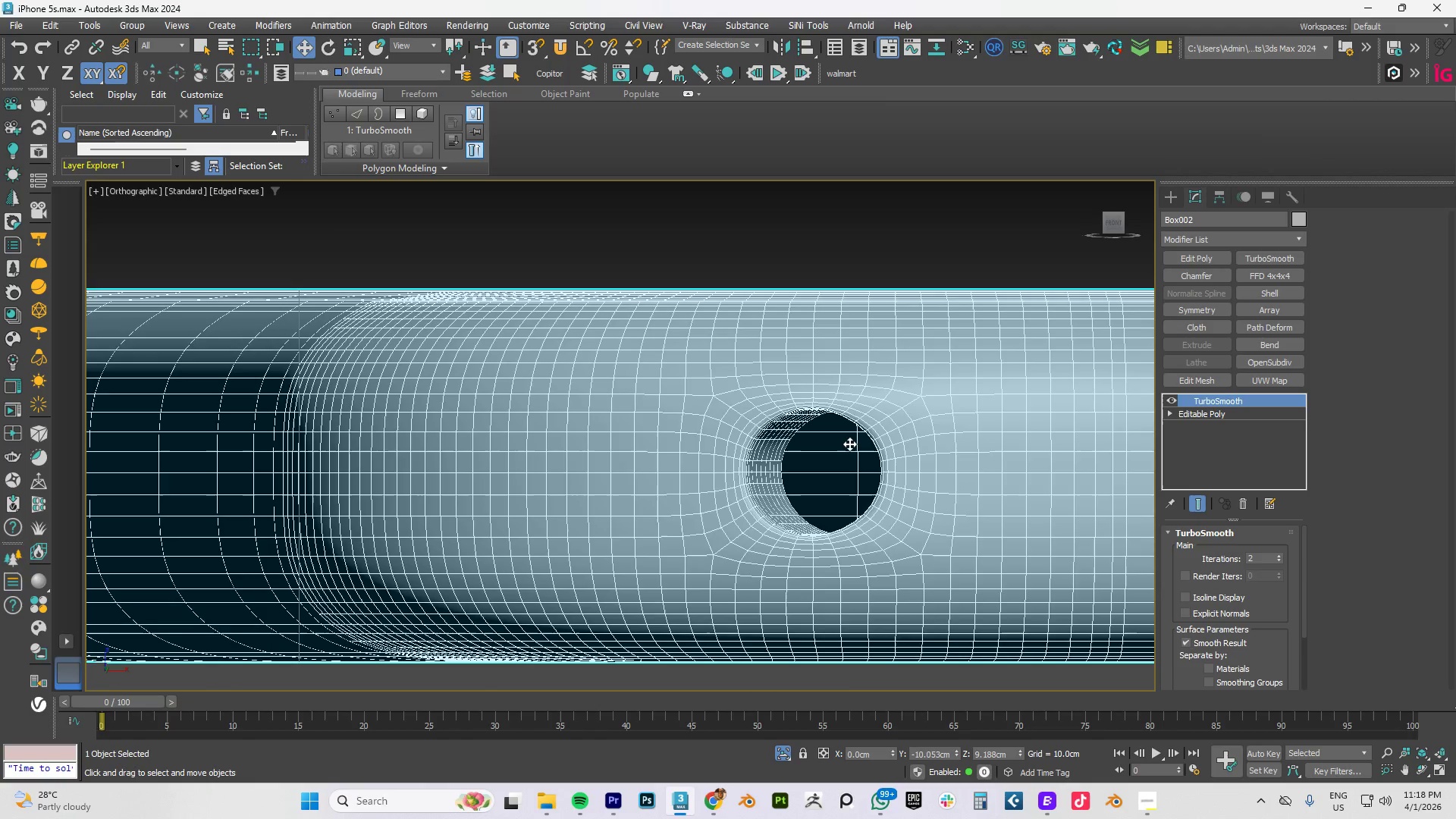 
hold_key(key=AltLeft, duration=0.45)
 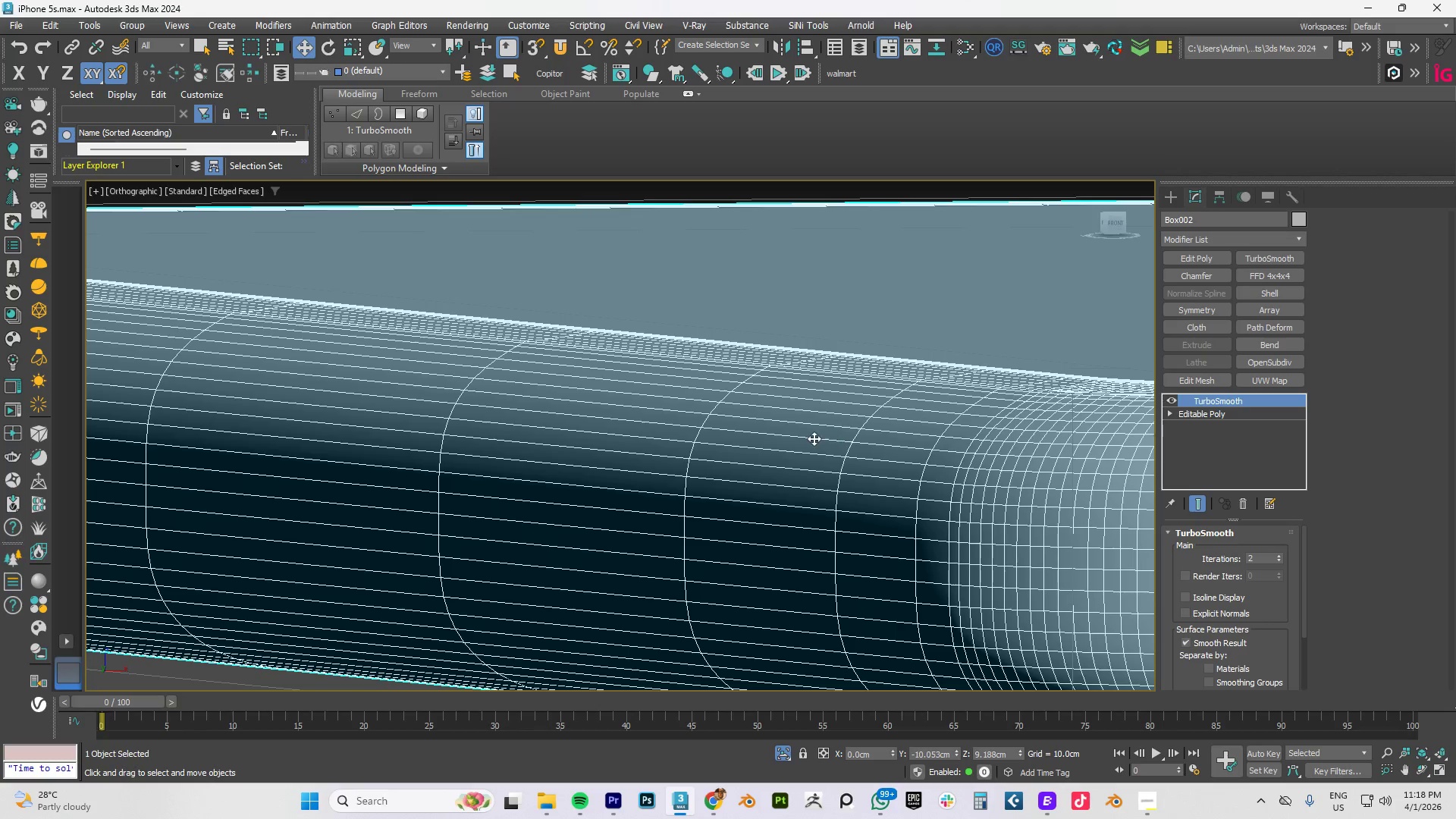 
type(fz)
 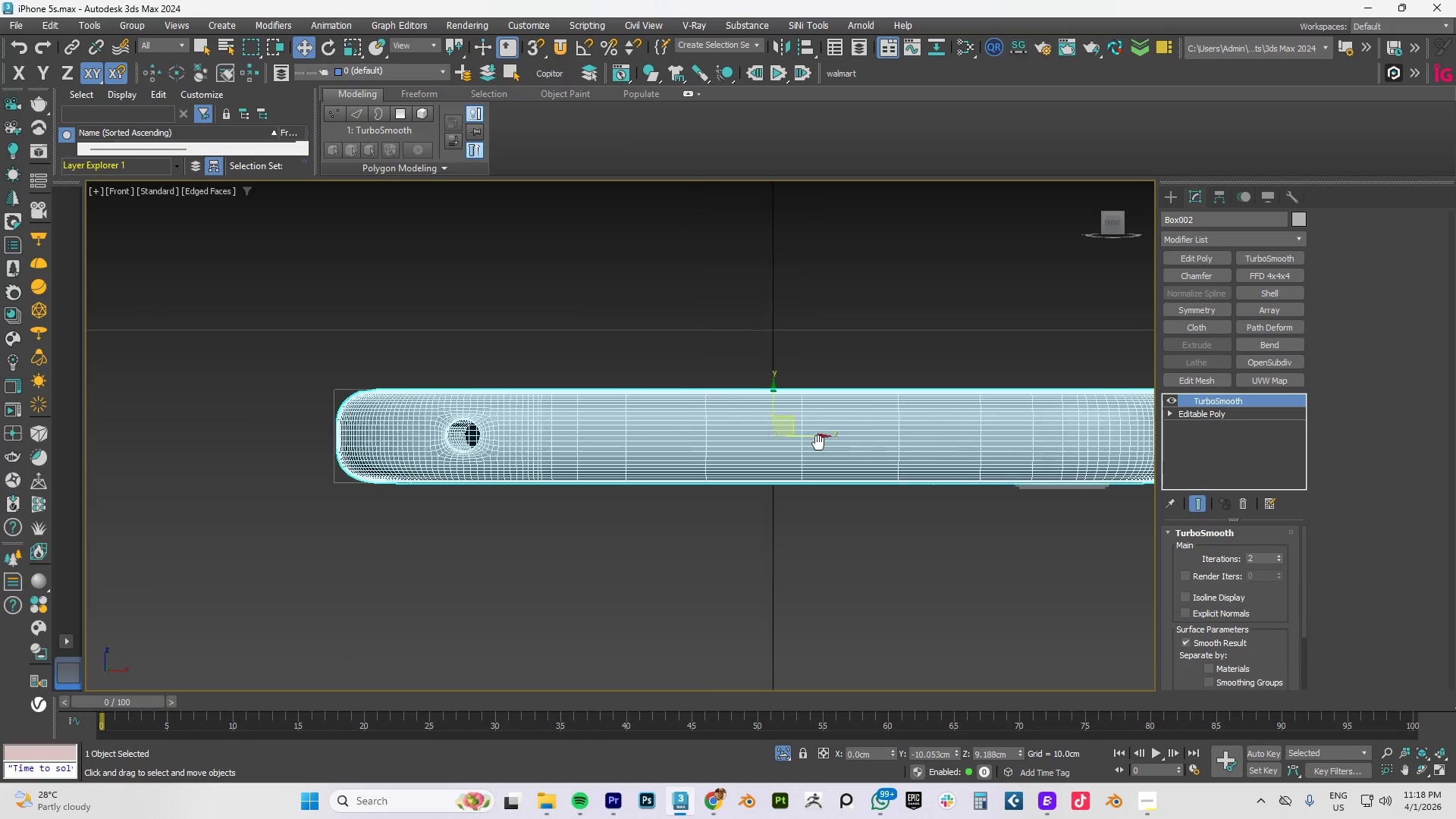 
scroll: coordinate [588, 444], scroll_direction: up, amount: 4.0
 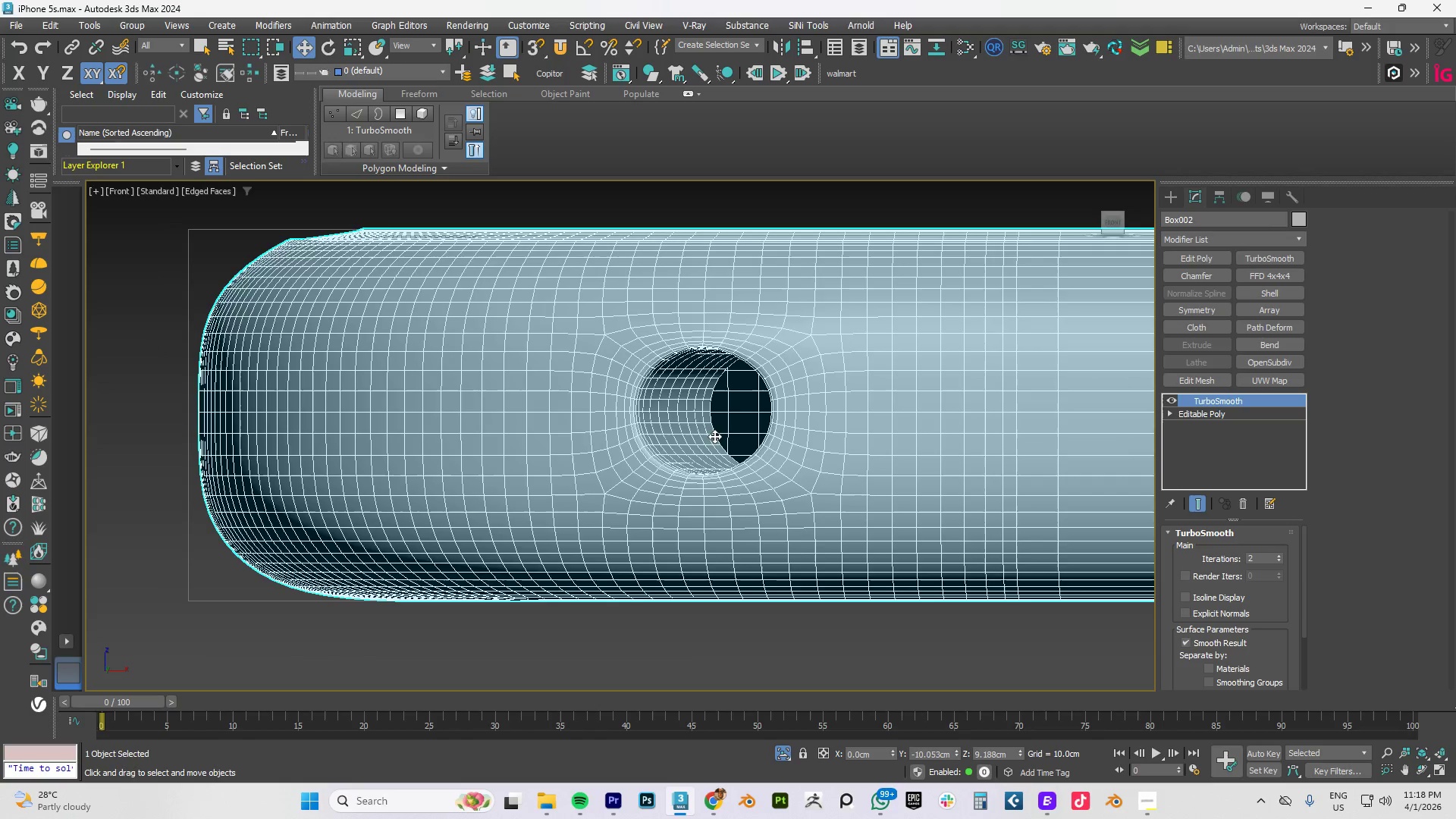 
key(F4)
 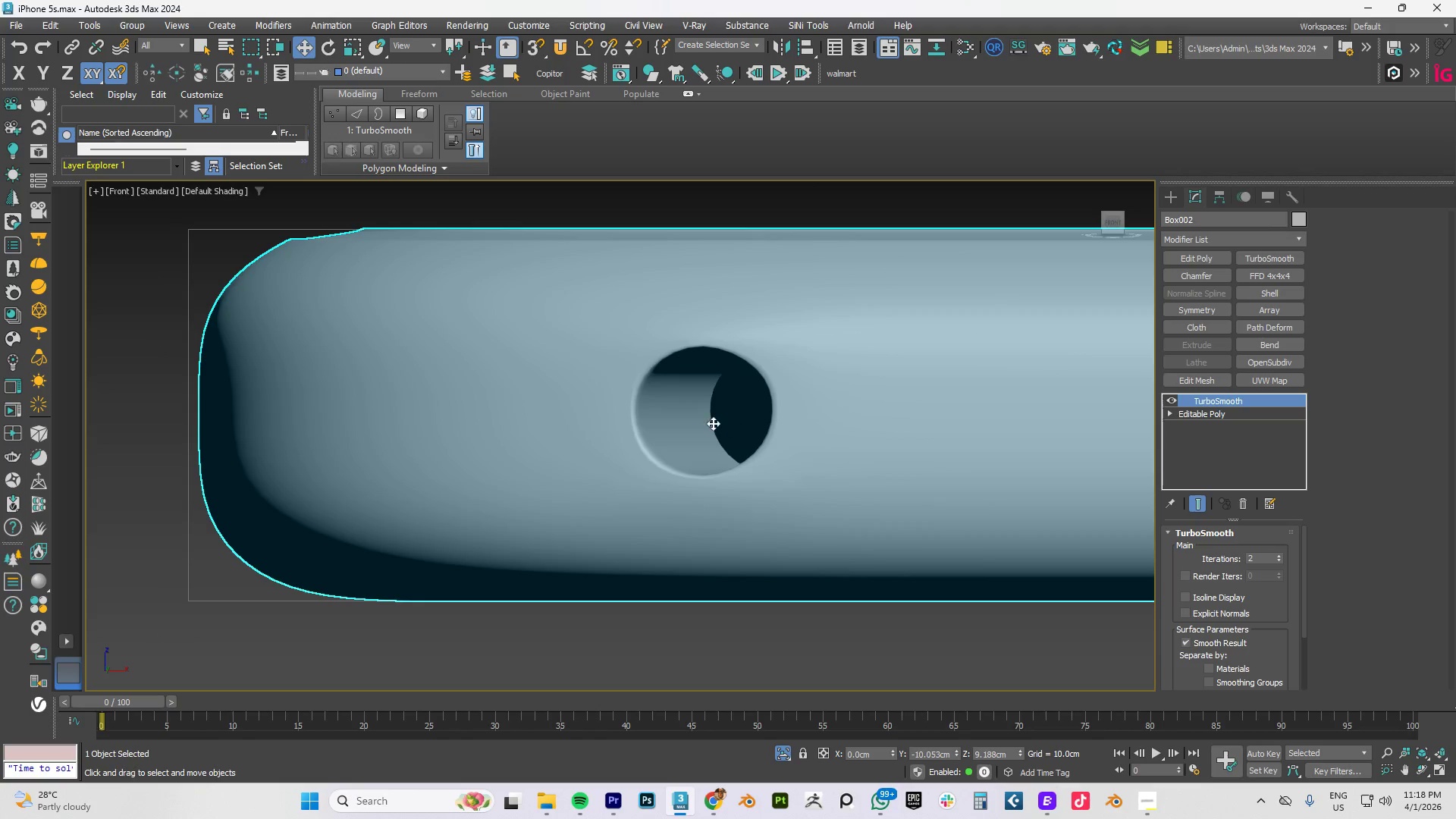 
hold_key(key=AltLeft, duration=0.39)
 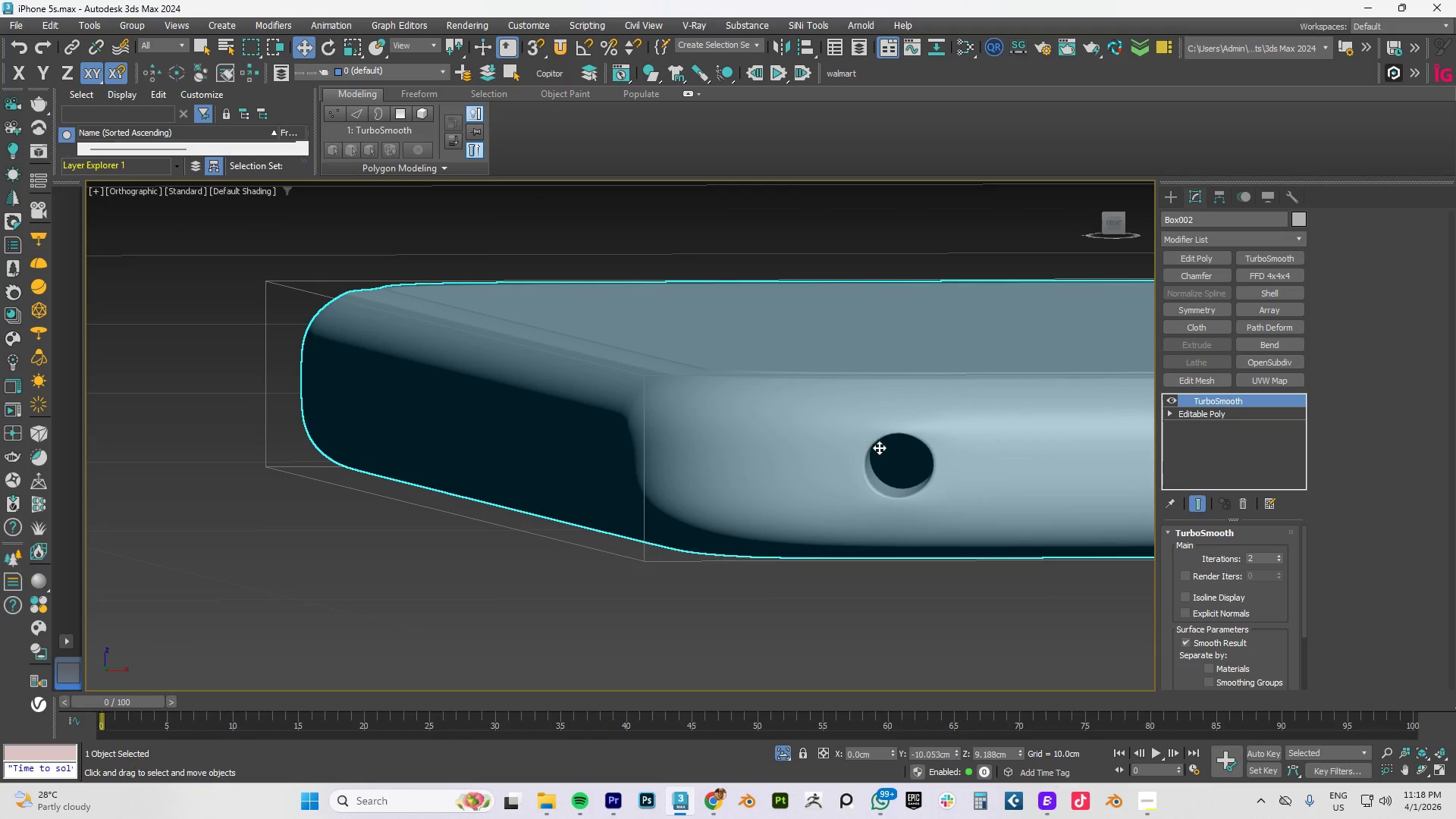 
scroll: coordinate [712, 422], scroll_direction: down, amount: 2.0
 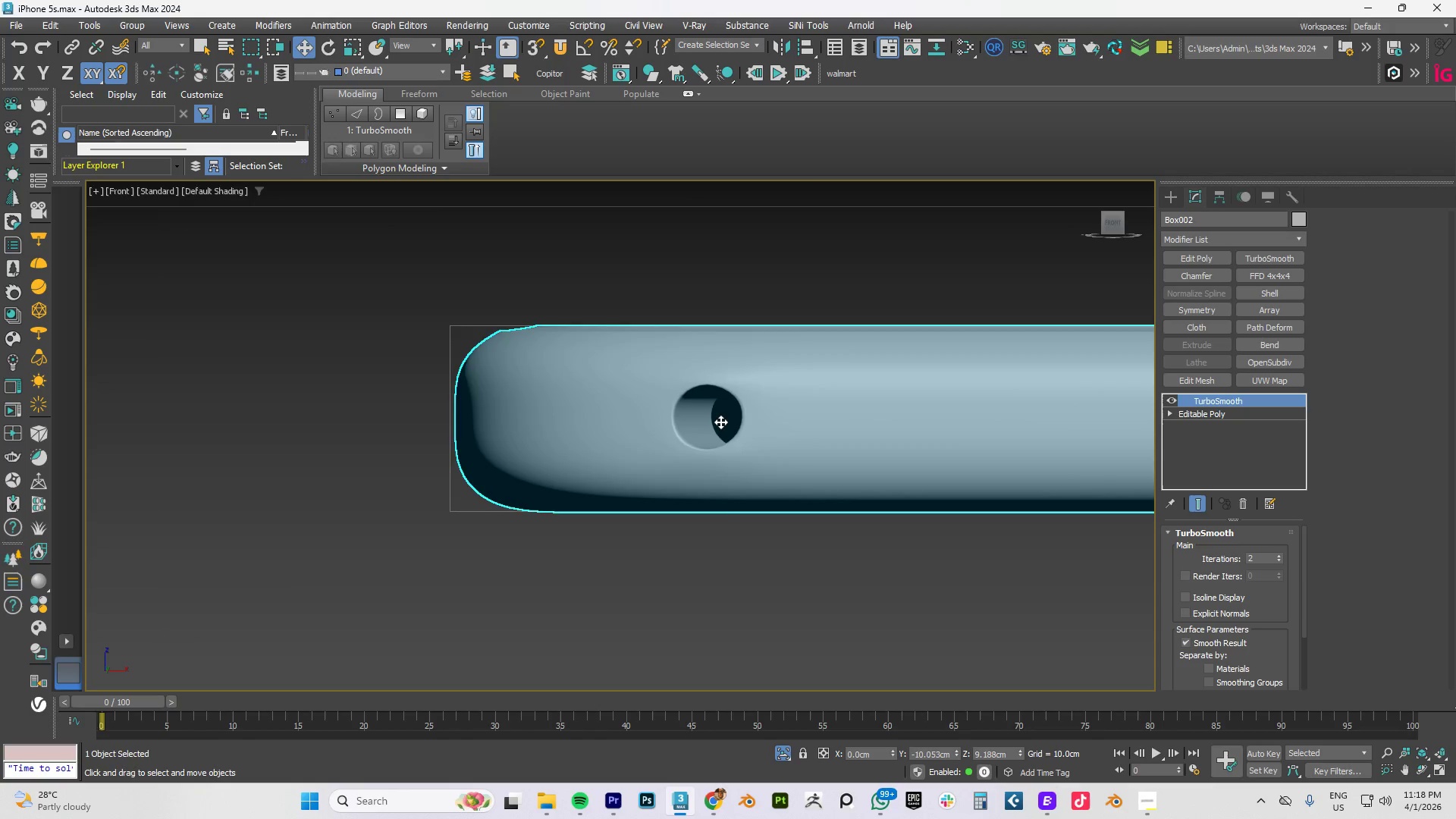 
hold_key(key=AltLeft, duration=0.92)
 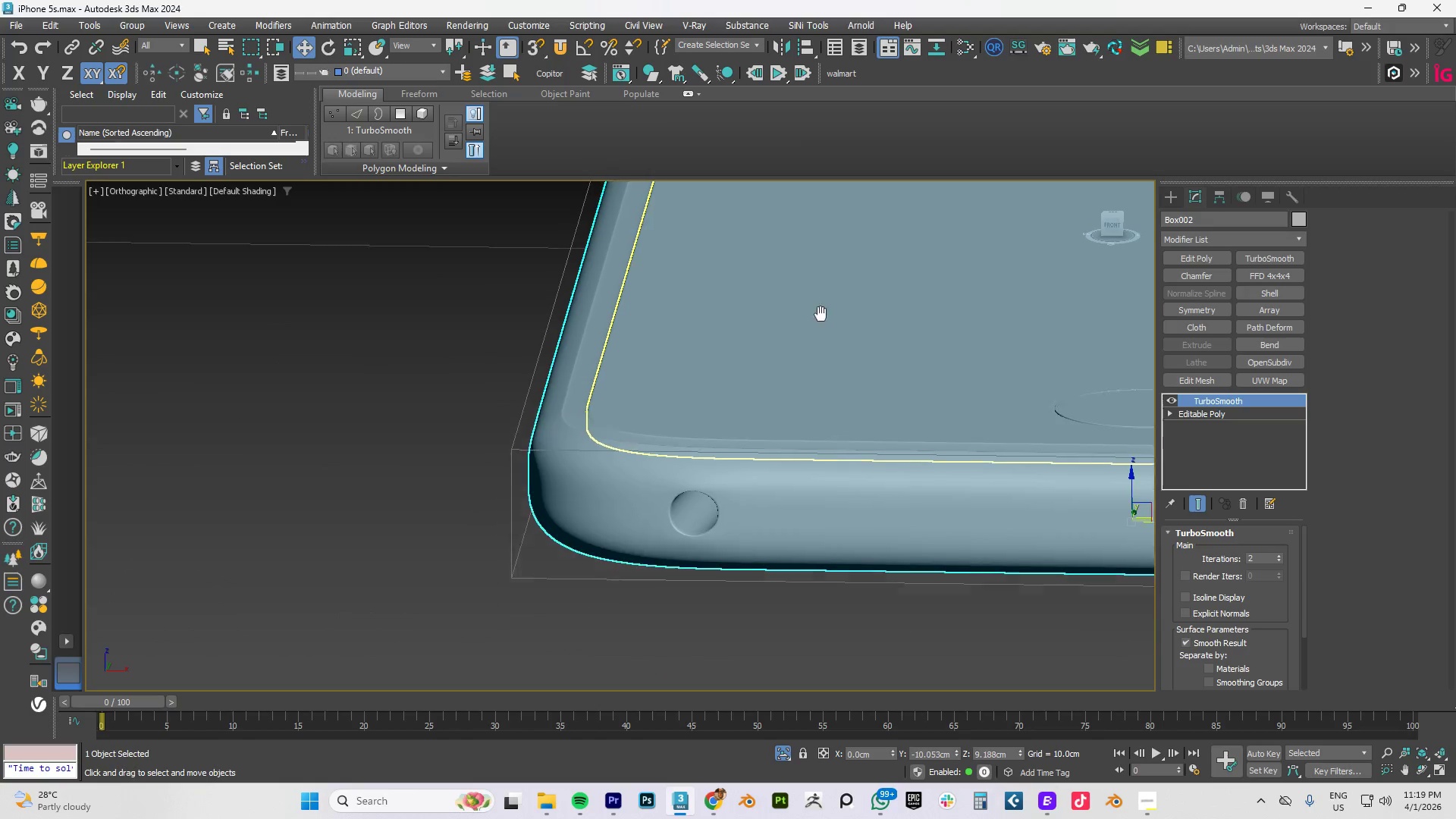 
scroll: coordinate [886, 450], scroll_direction: down, amount: 1.0
 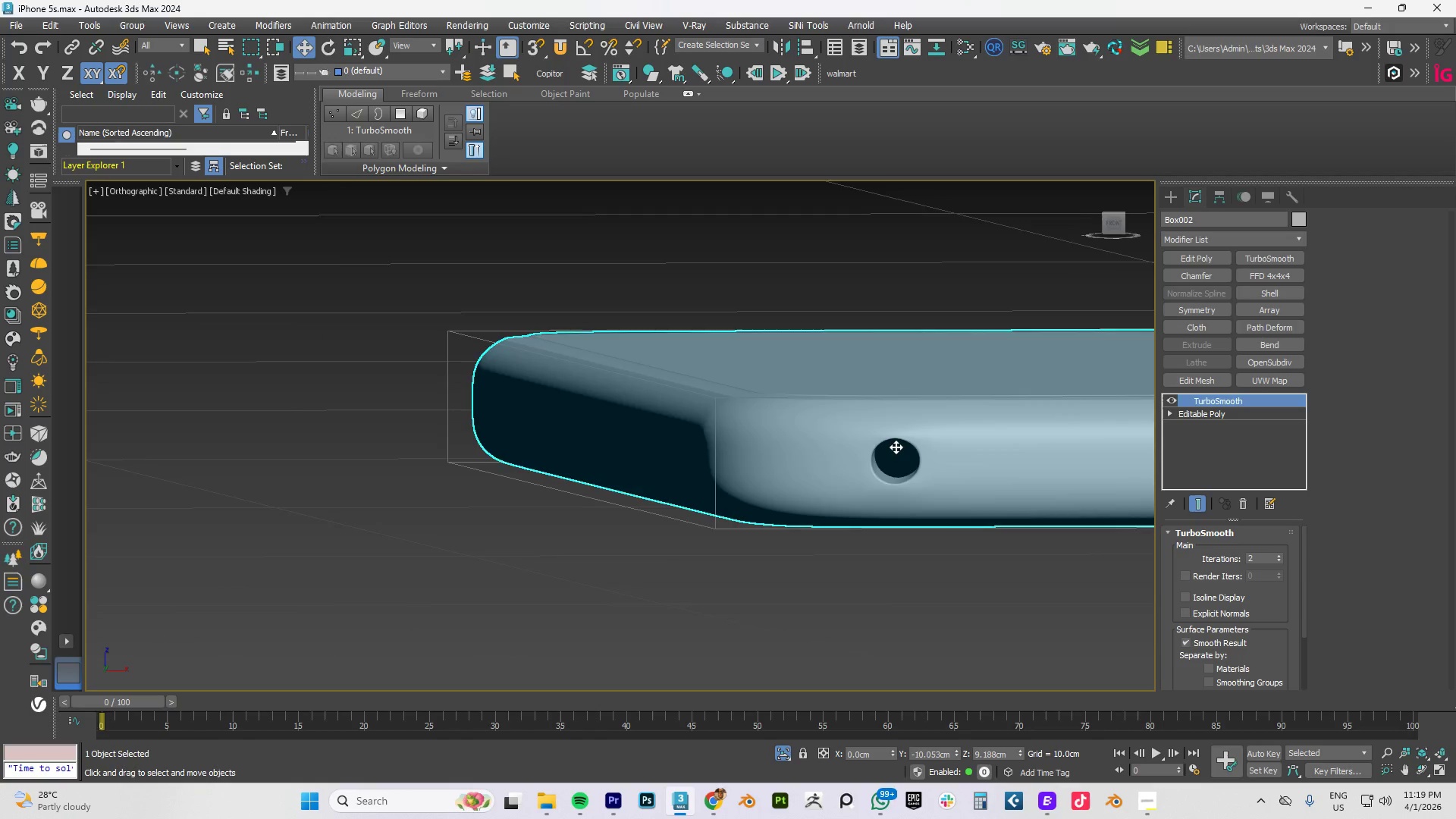 
hold_key(key=AltLeft, duration=1.56)
 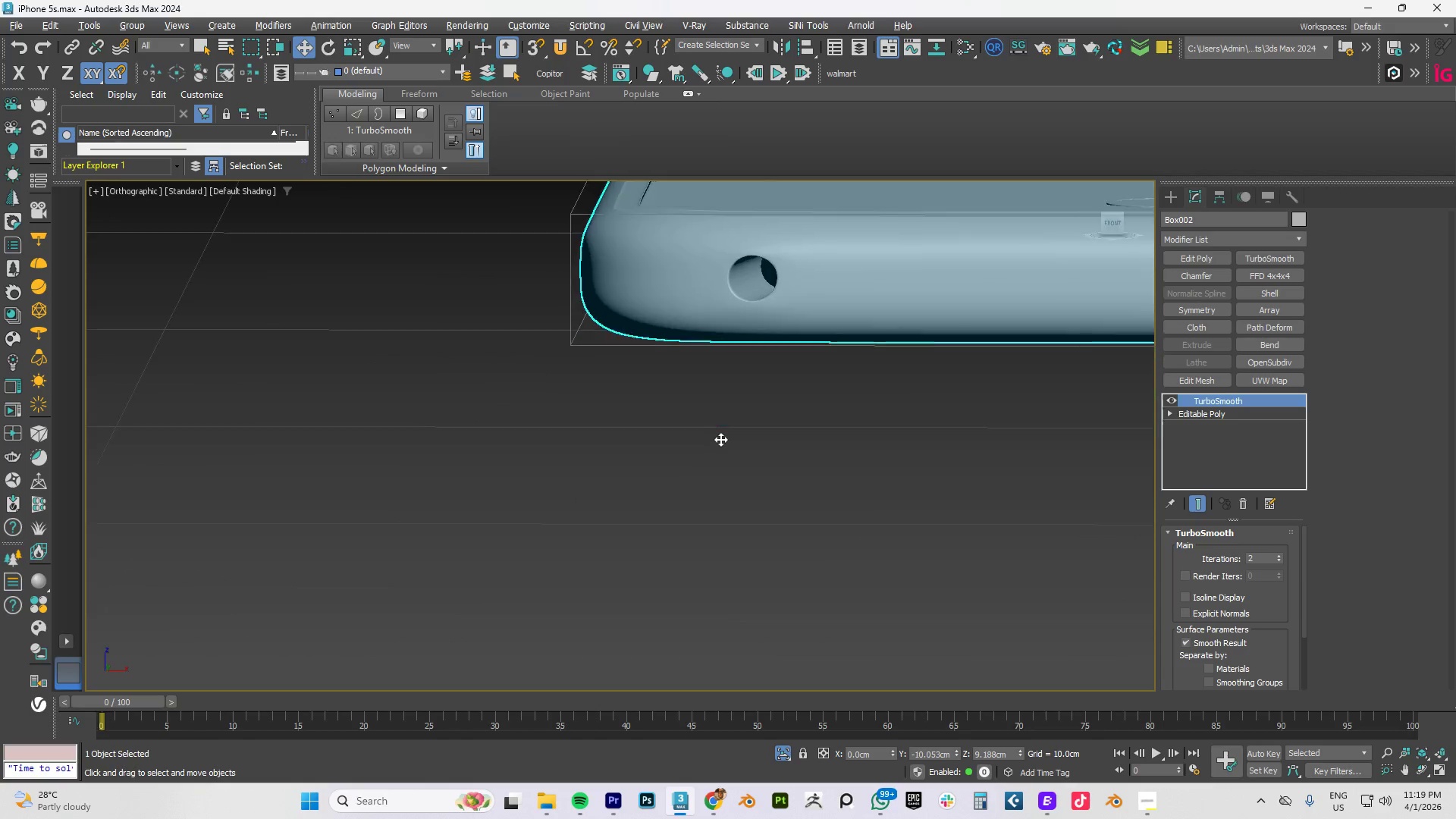 
key(Alt+AltLeft)
 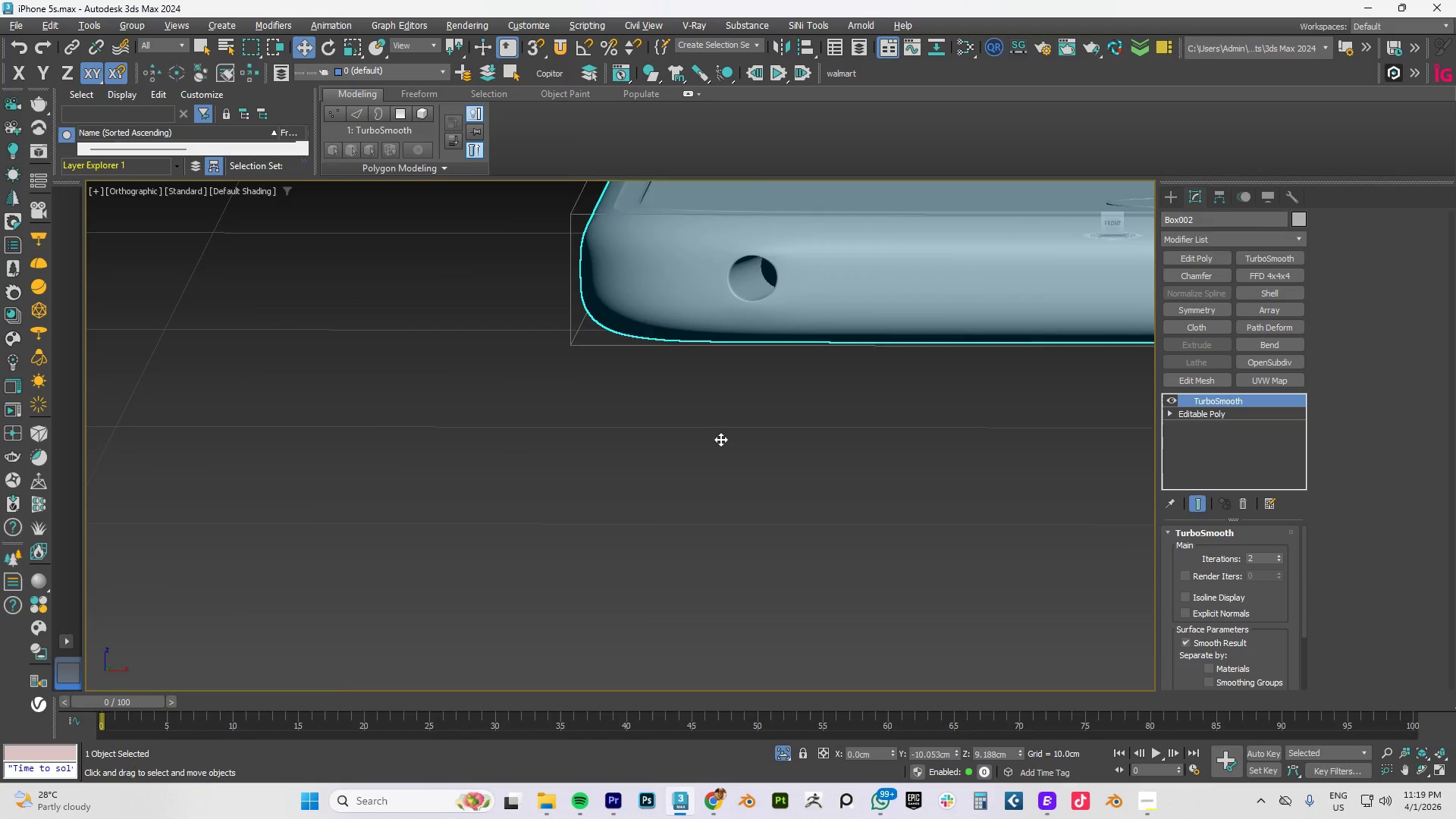 
key(Alt+AltLeft)
 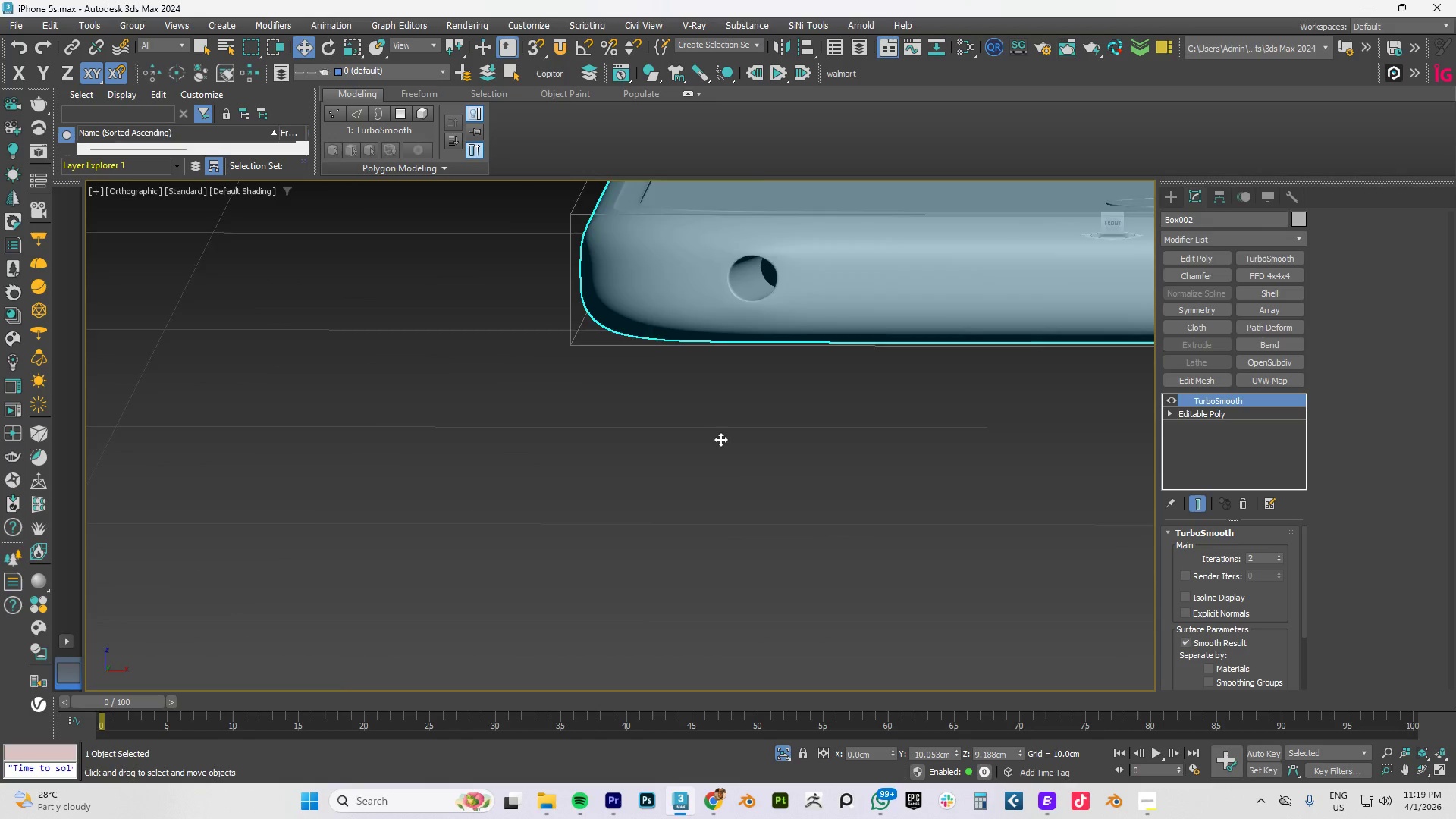 
key(Alt+AltLeft)
 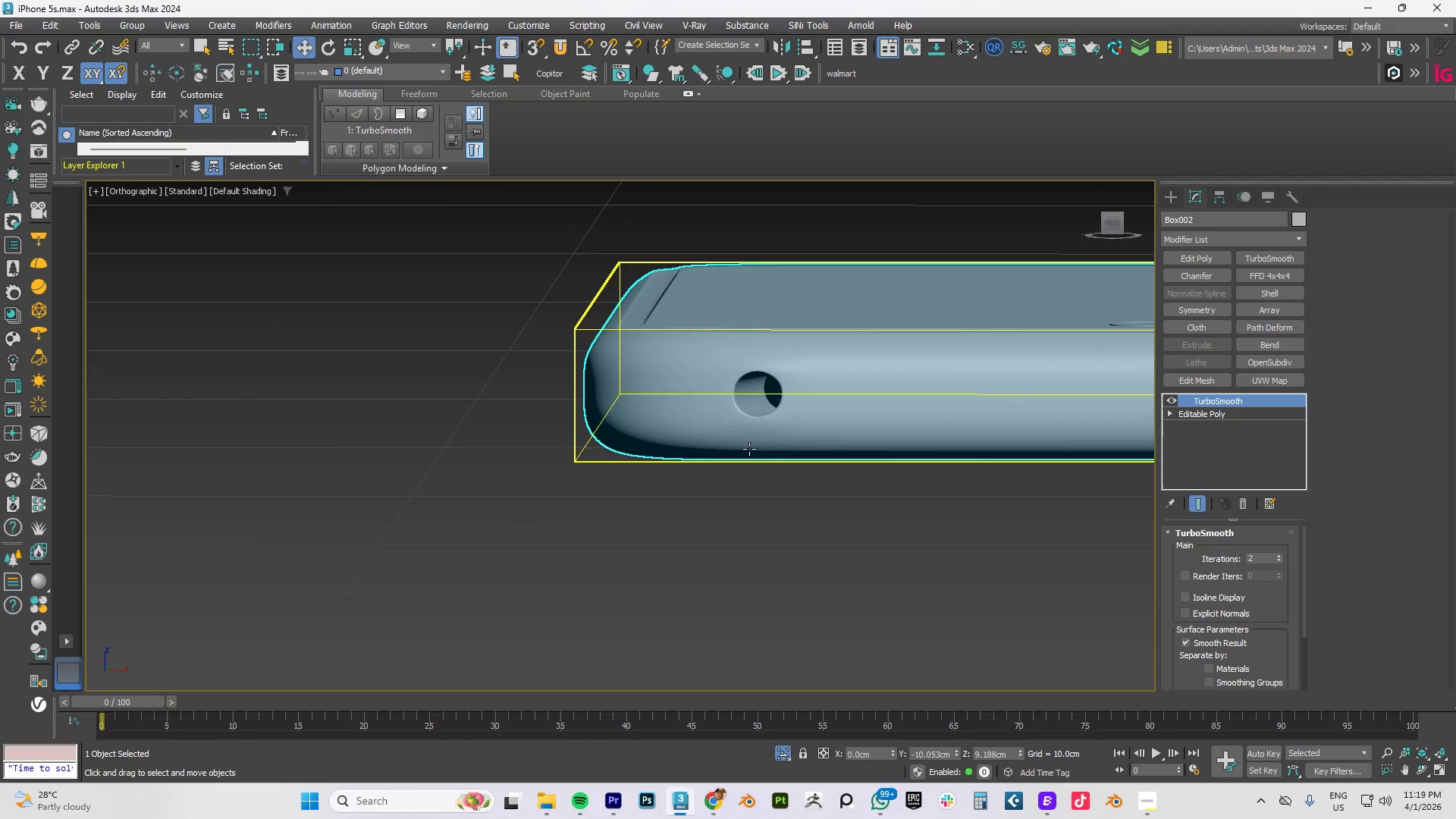 
scroll: coordinate [764, 406], scroll_direction: up, amount: 2.0
 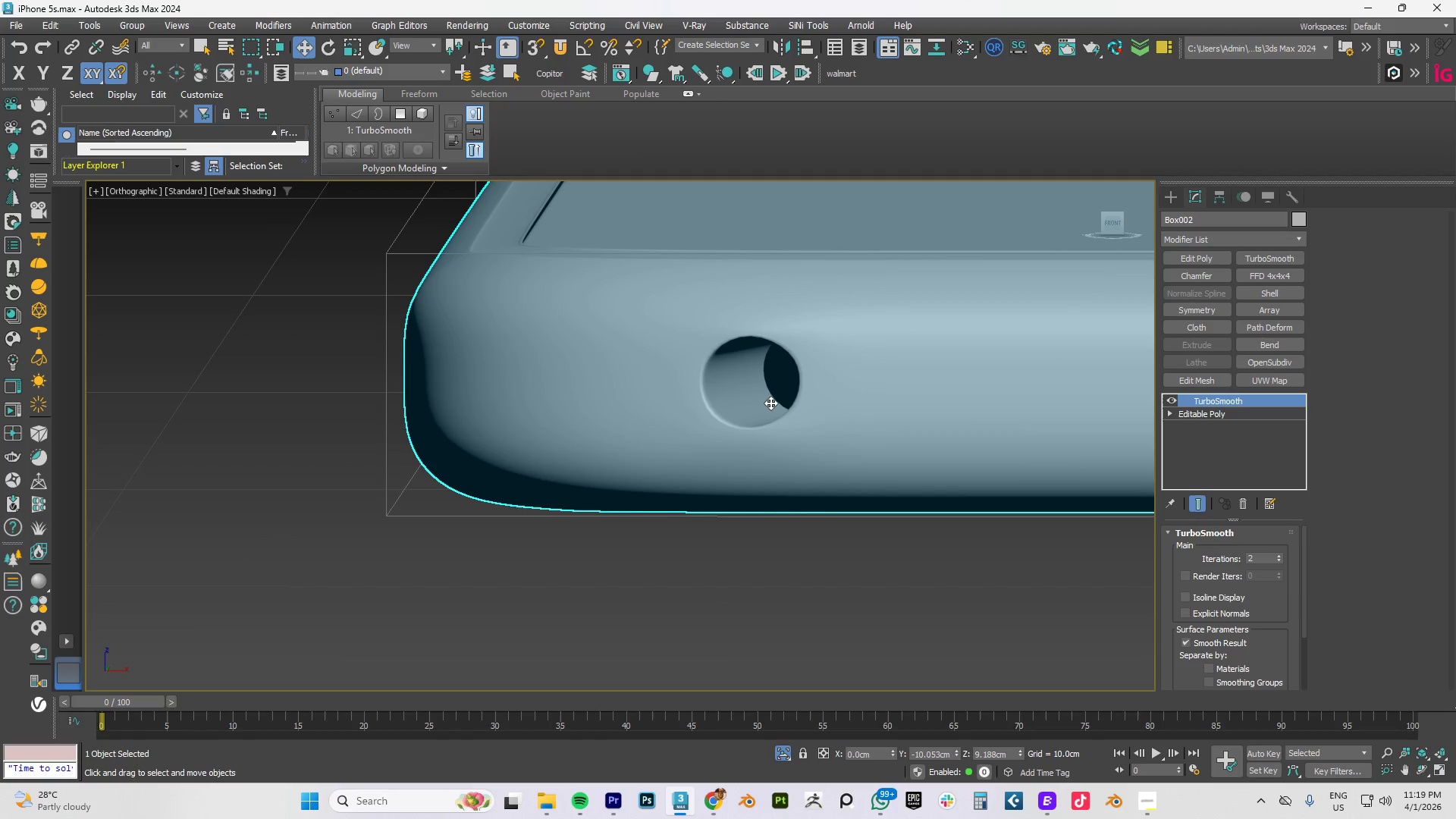 
hold_key(key=AltLeft, duration=0.58)
 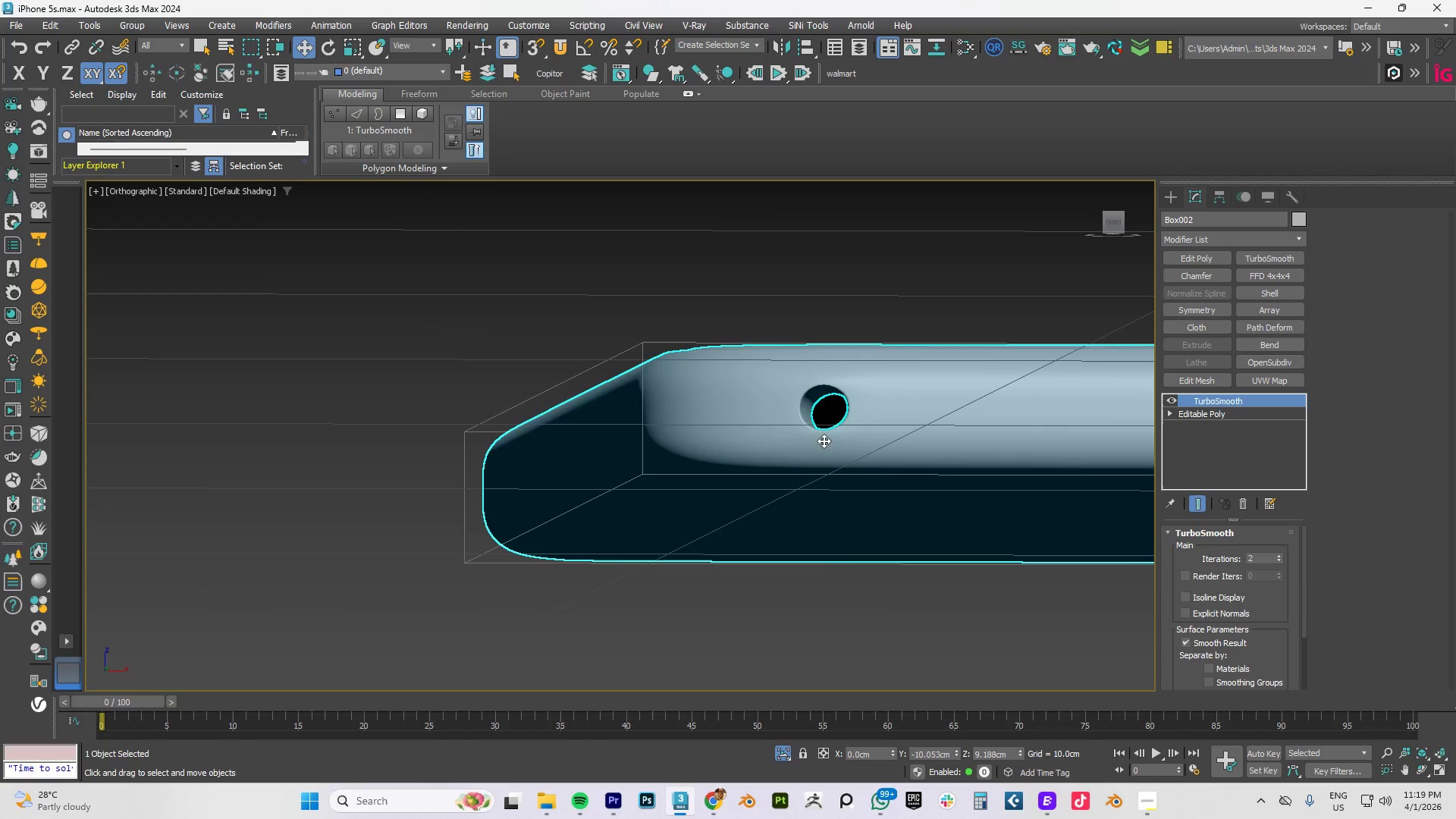 
scroll: coordinate [784, 400], scroll_direction: down, amount: 2.0
 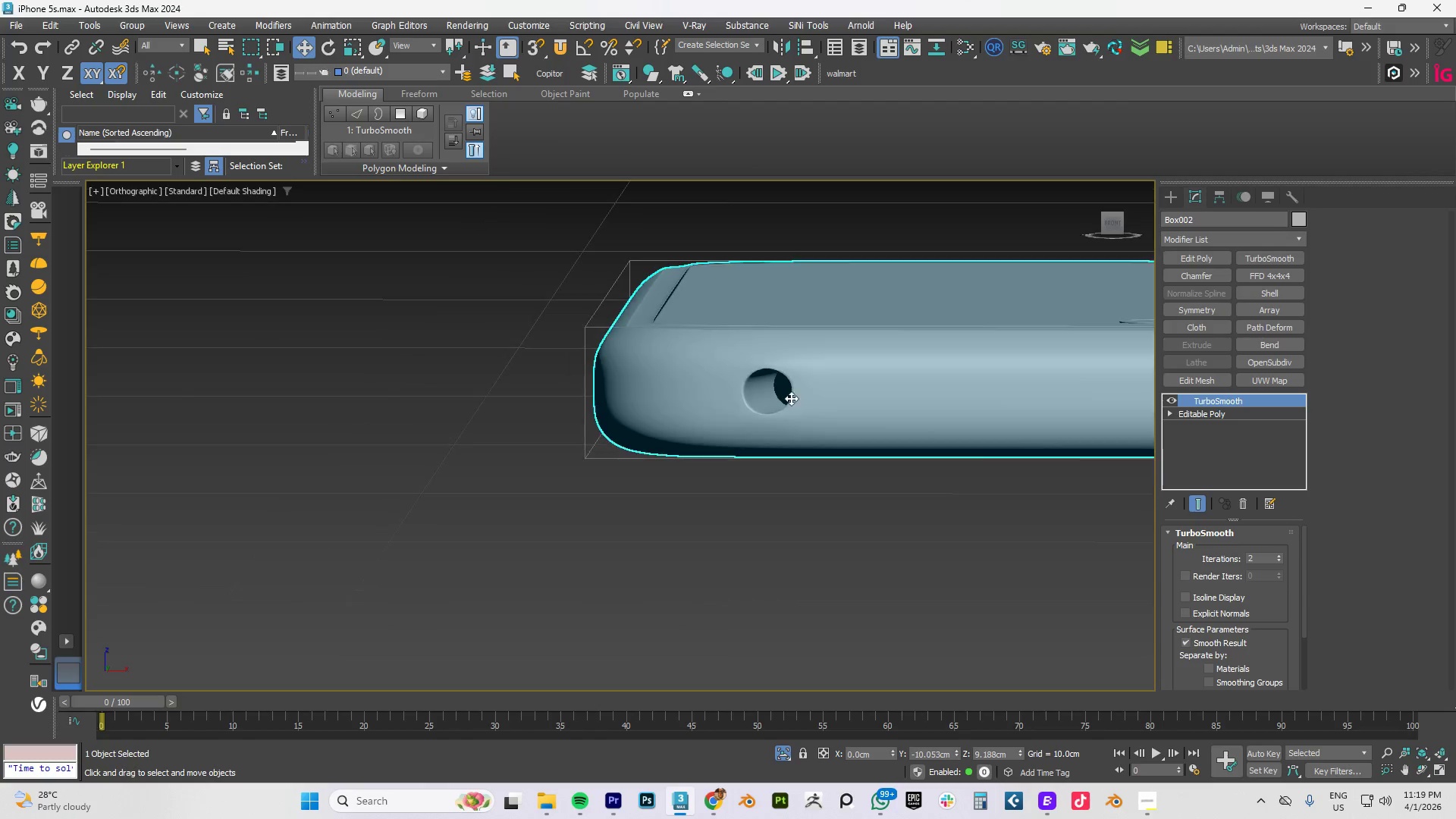 
scroll: coordinate [816, 391], scroll_direction: up, amount: 3.0
 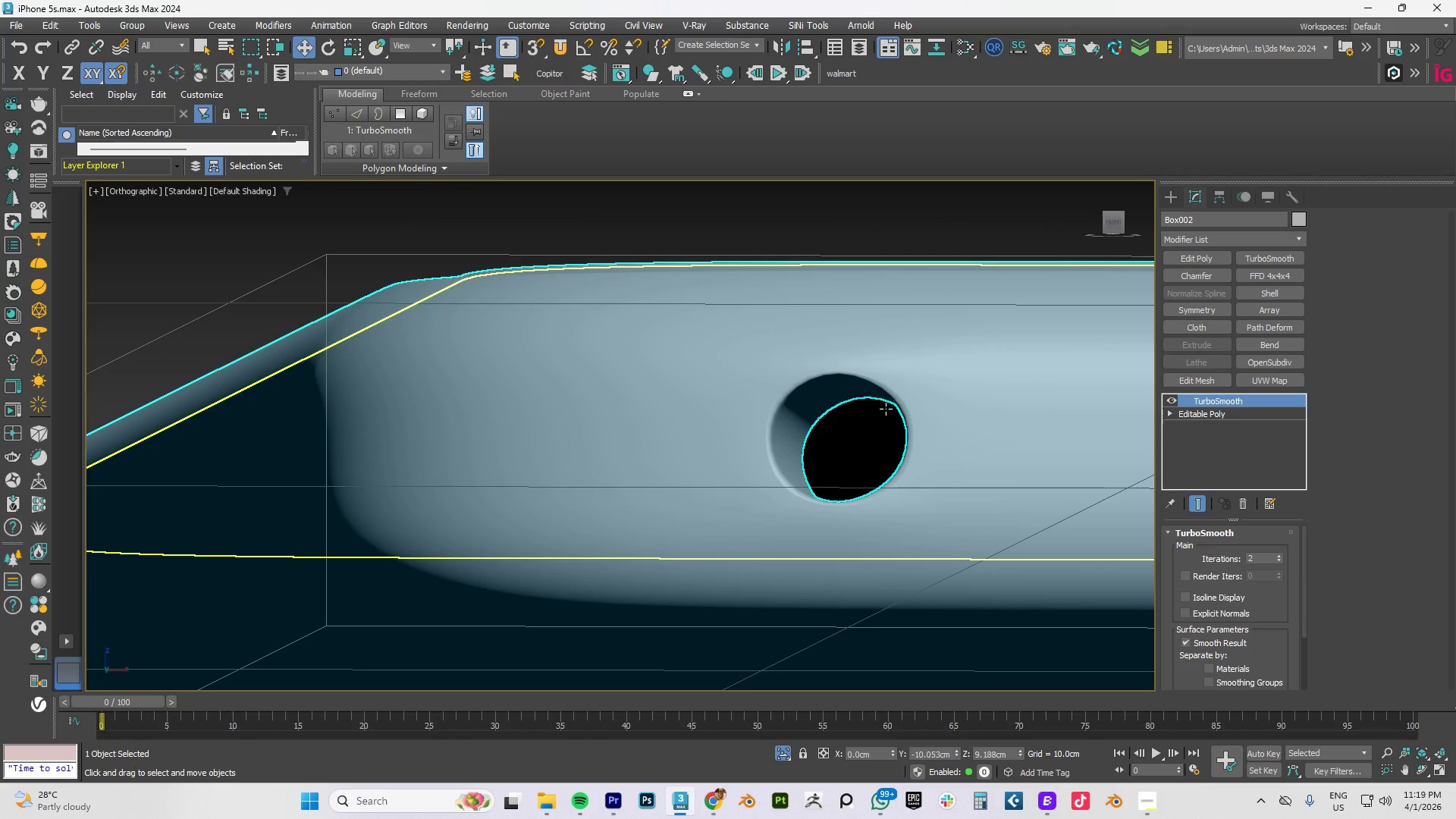 
hold_key(key=AltLeft, duration=0.33)
 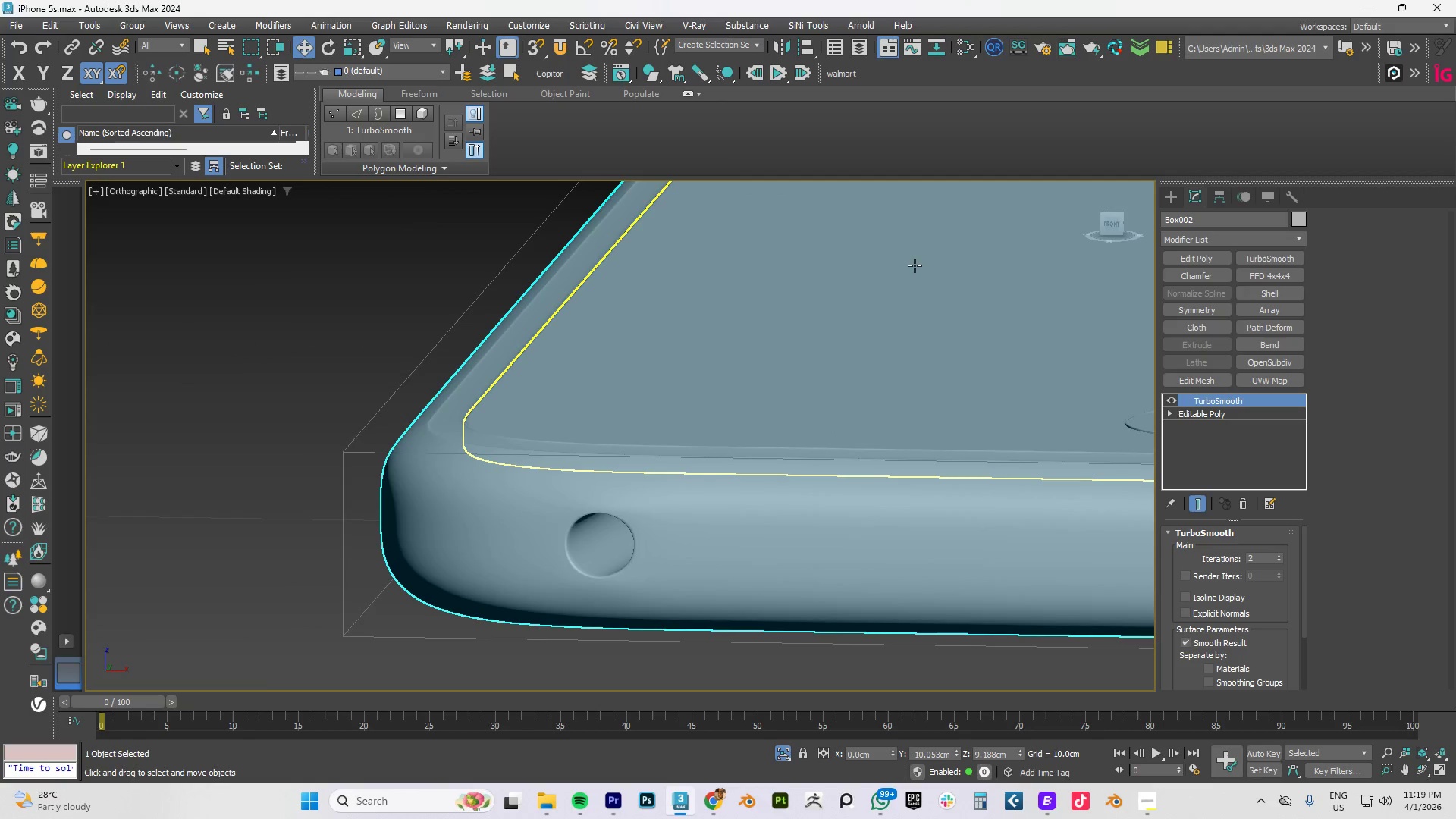 
scroll: coordinate [852, 413], scroll_direction: down, amount: 2.0
 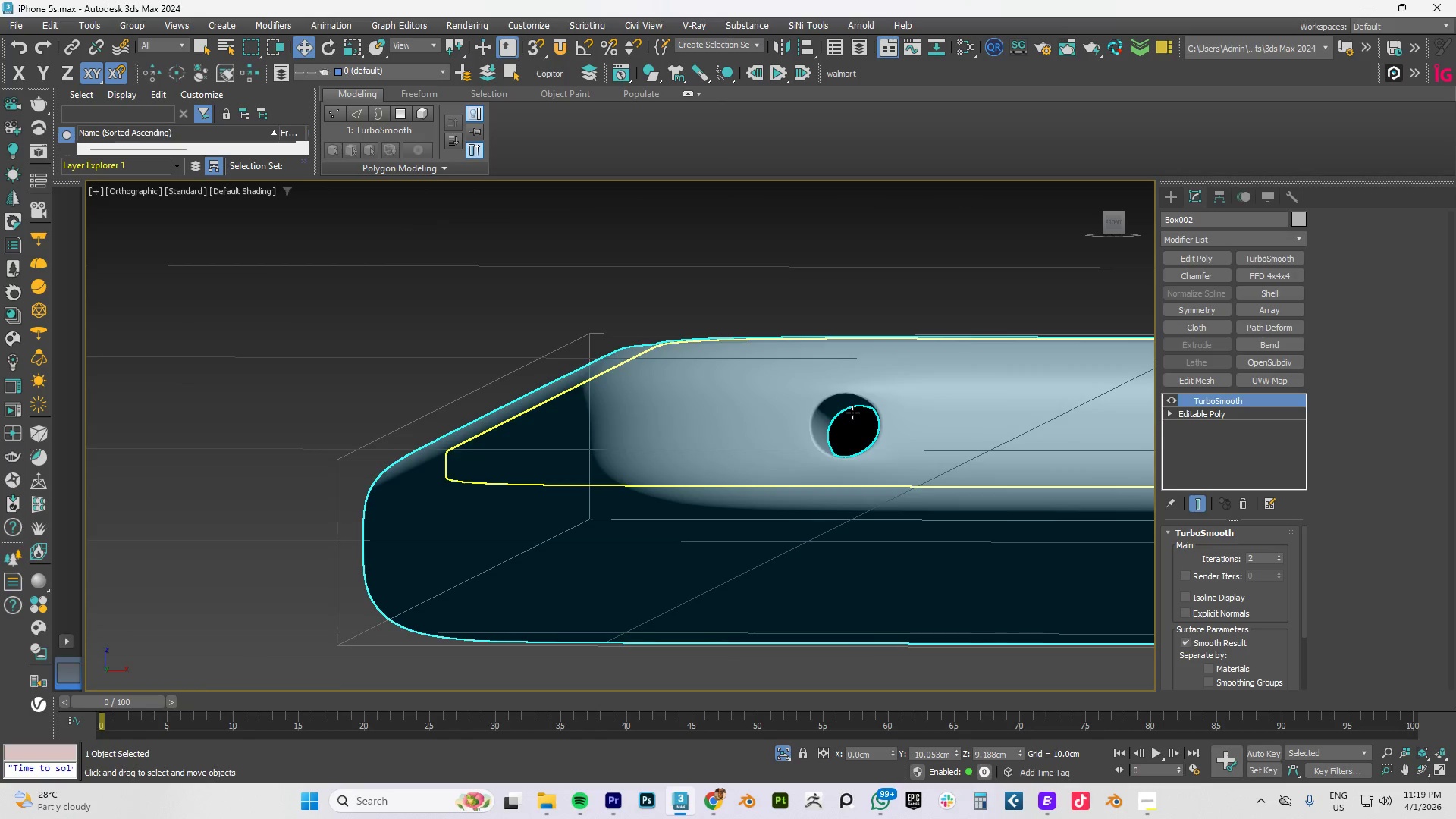 
key(Control+Z)
 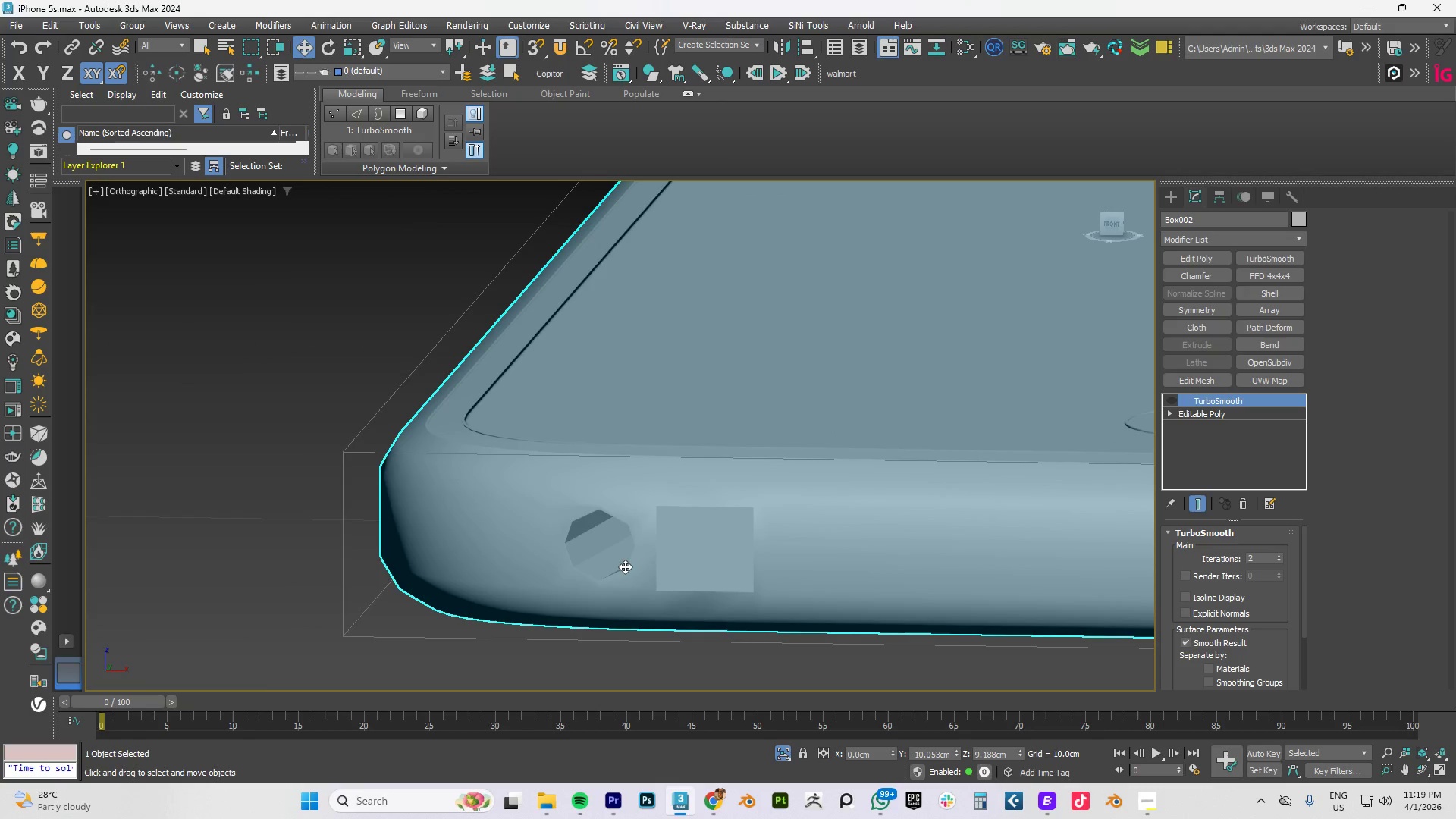 
key(Control+Z)
 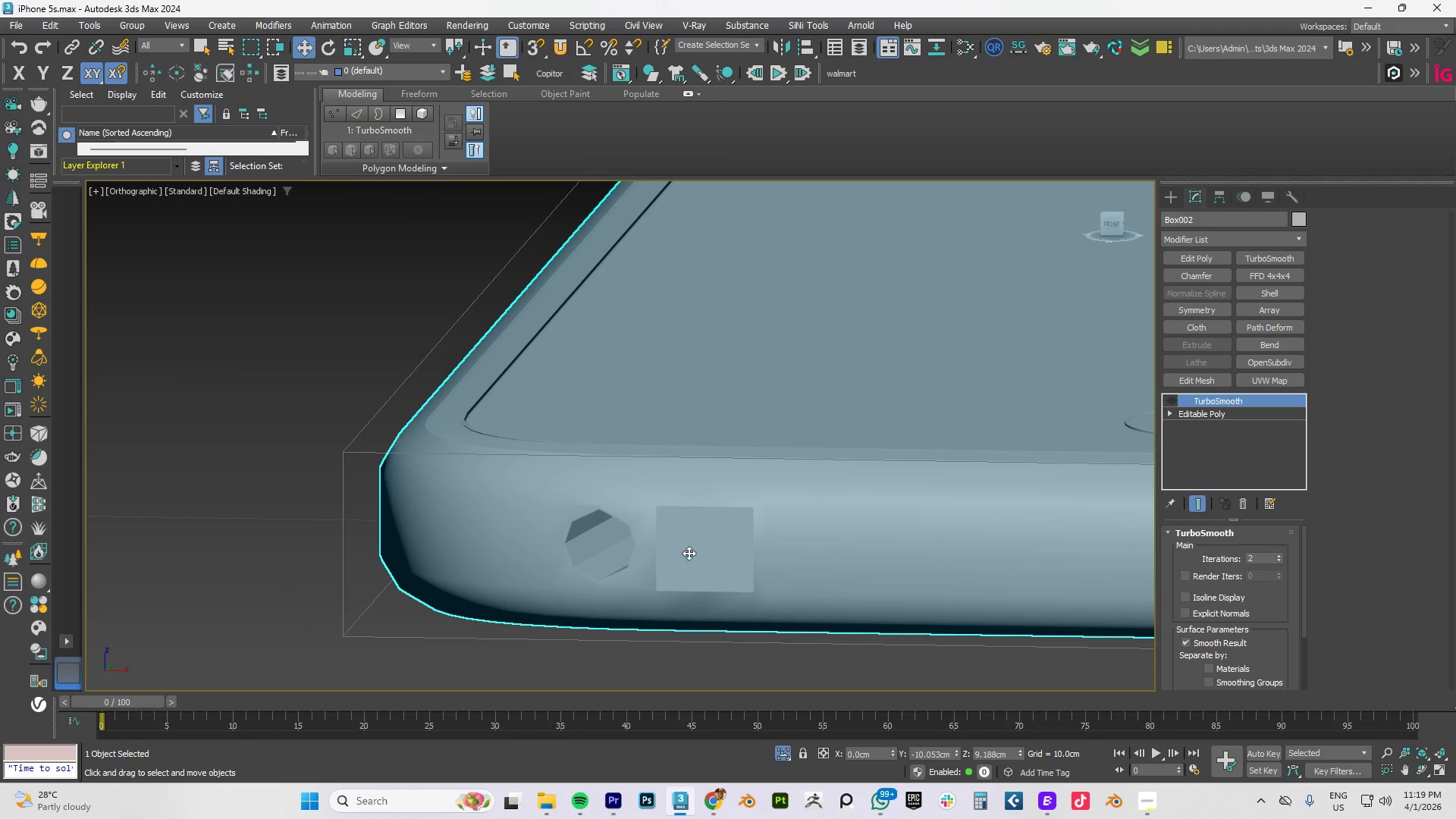 
key(Control+Z)
 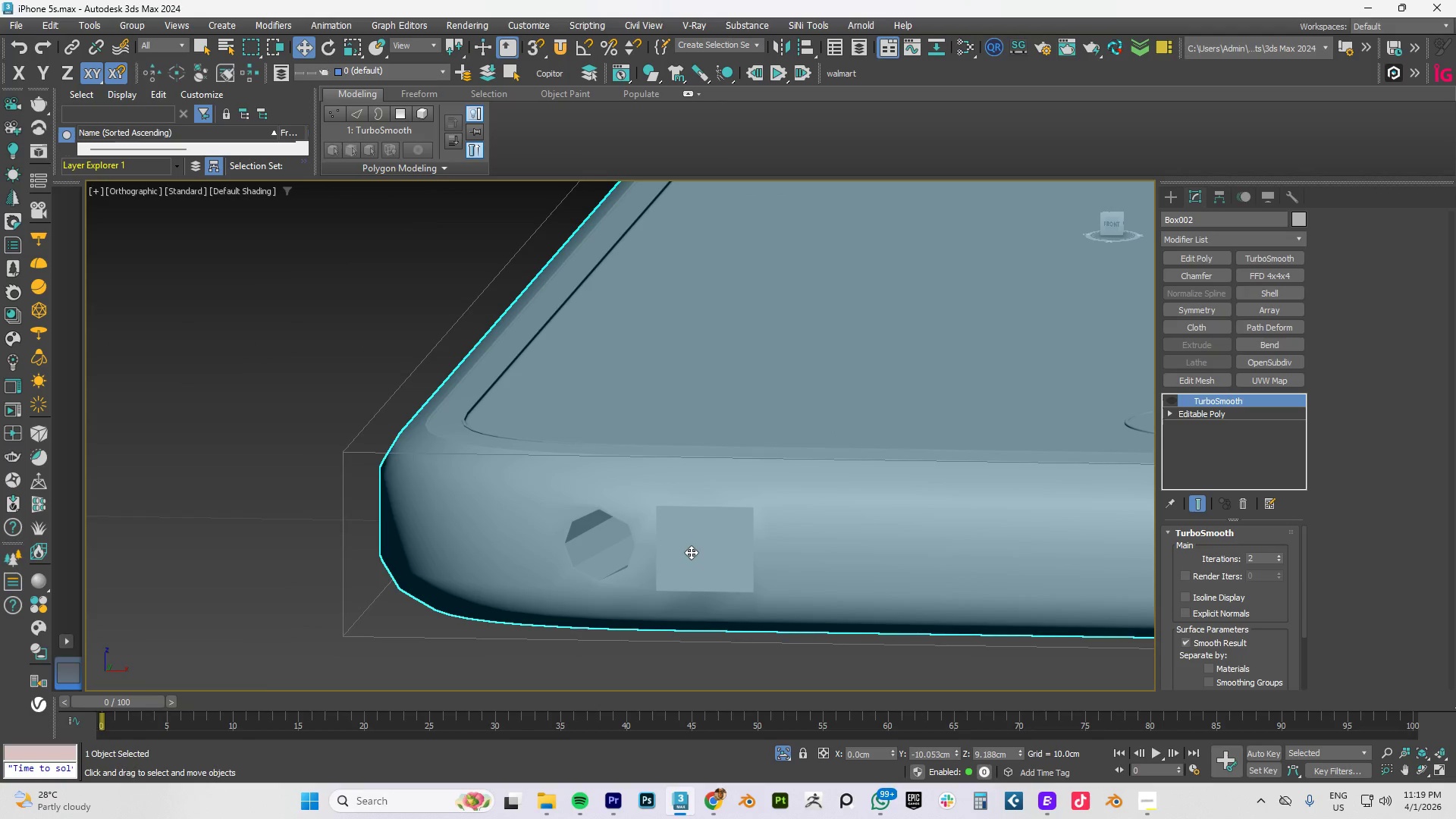 
key(Control+Z)
 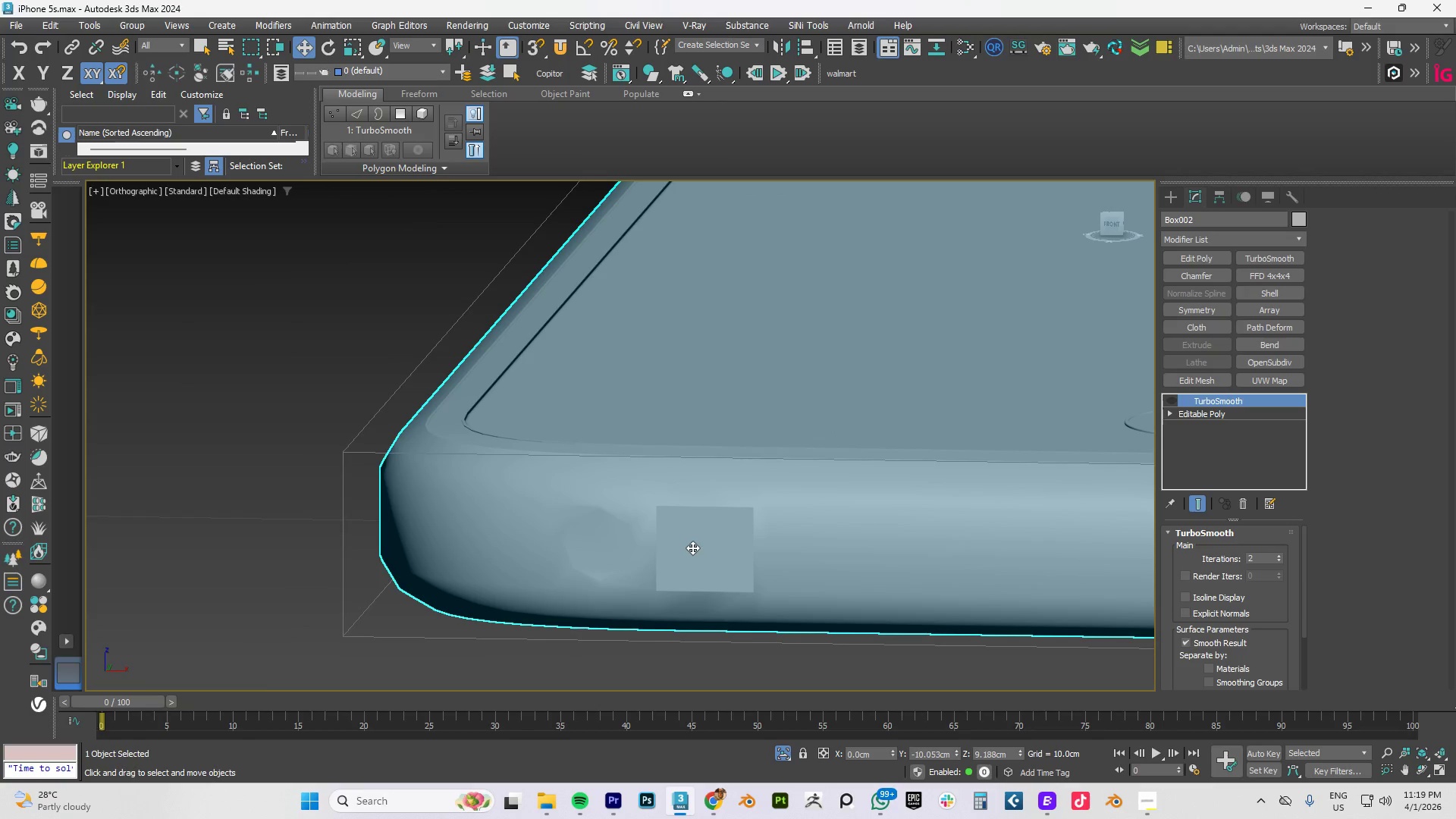 
key(F4)
 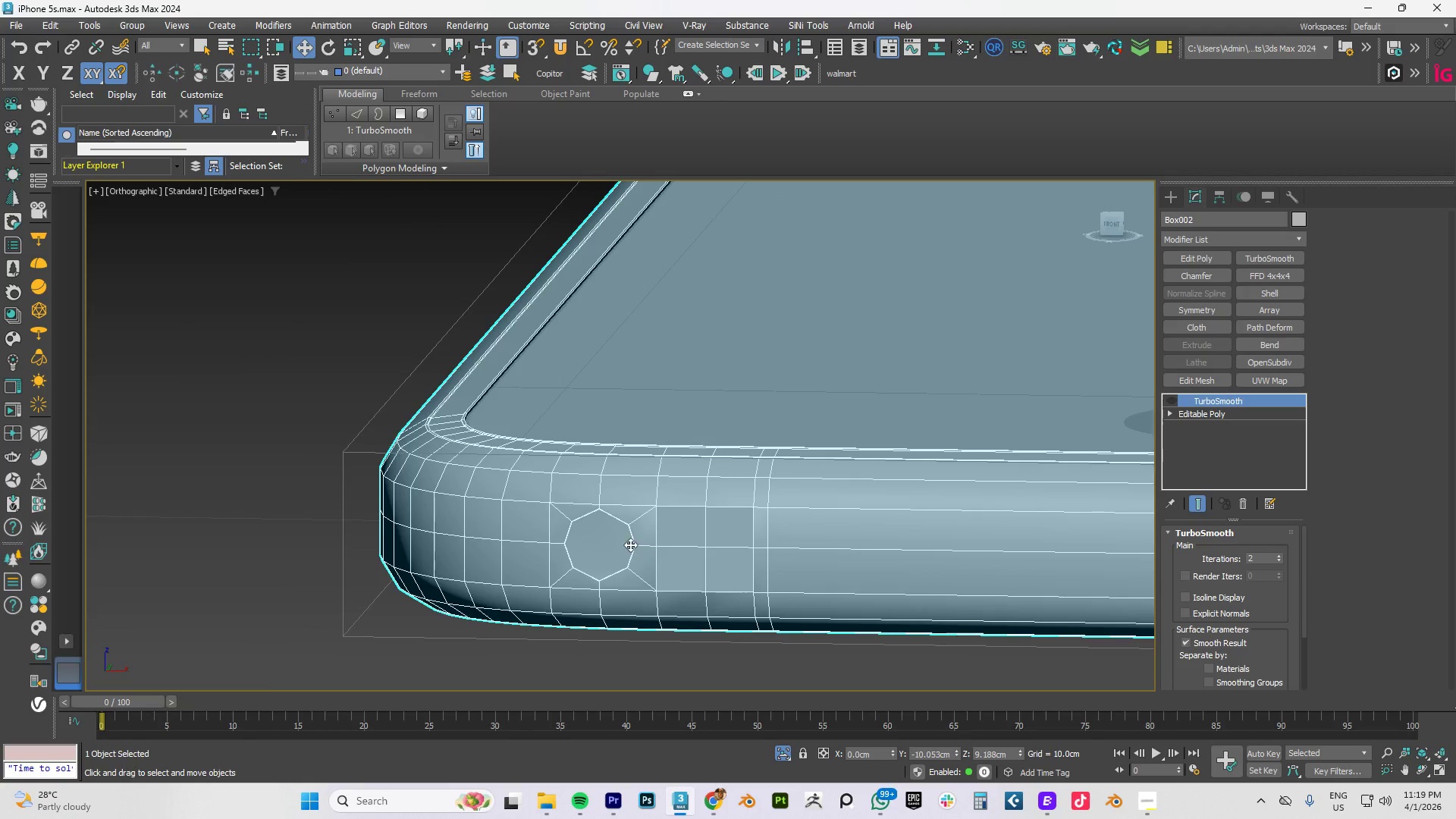 
scroll: coordinate [721, 527], scroll_direction: up, amount: 3.0
 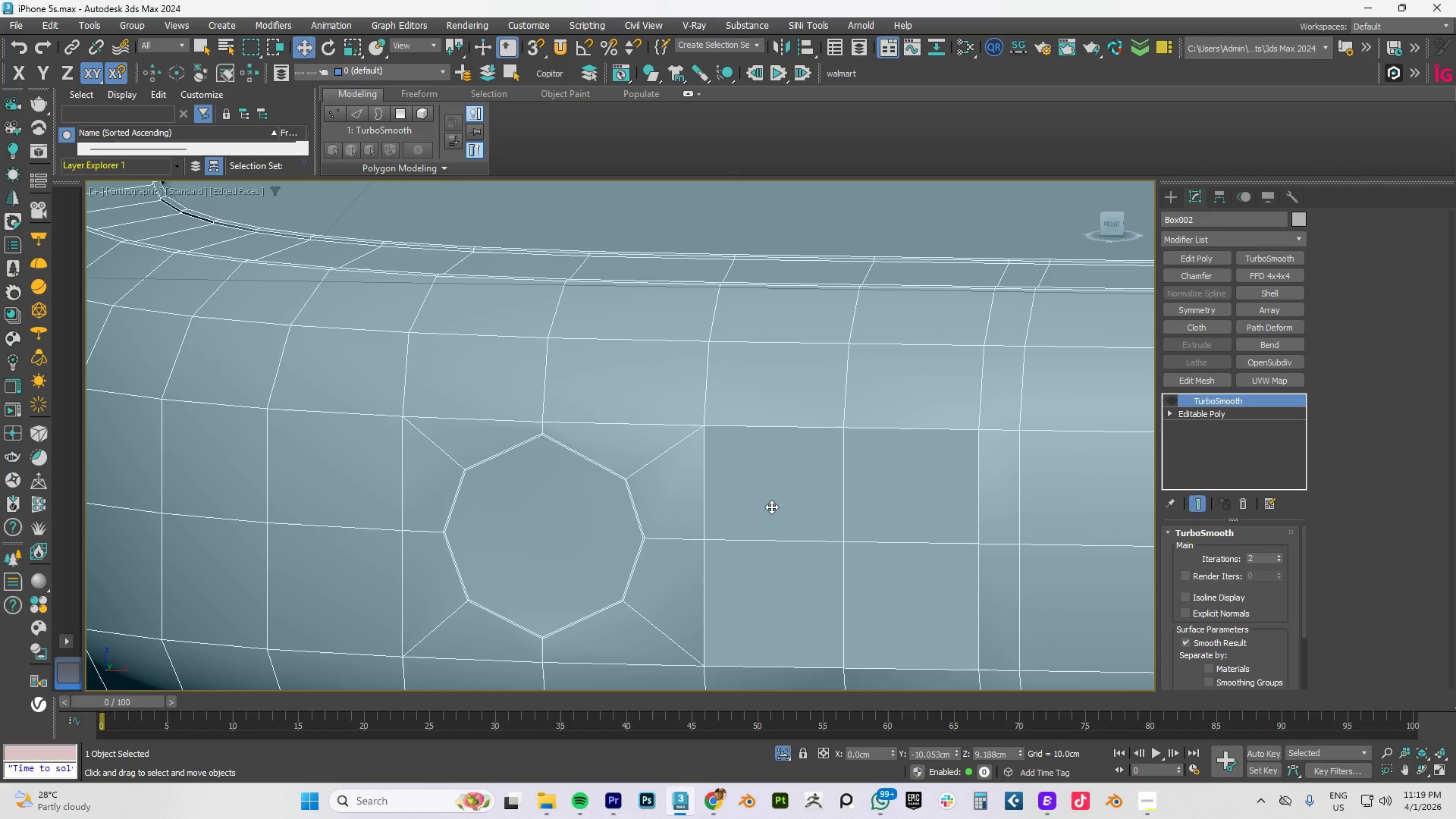 
hold_key(key=AltLeft, duration=0.48)
 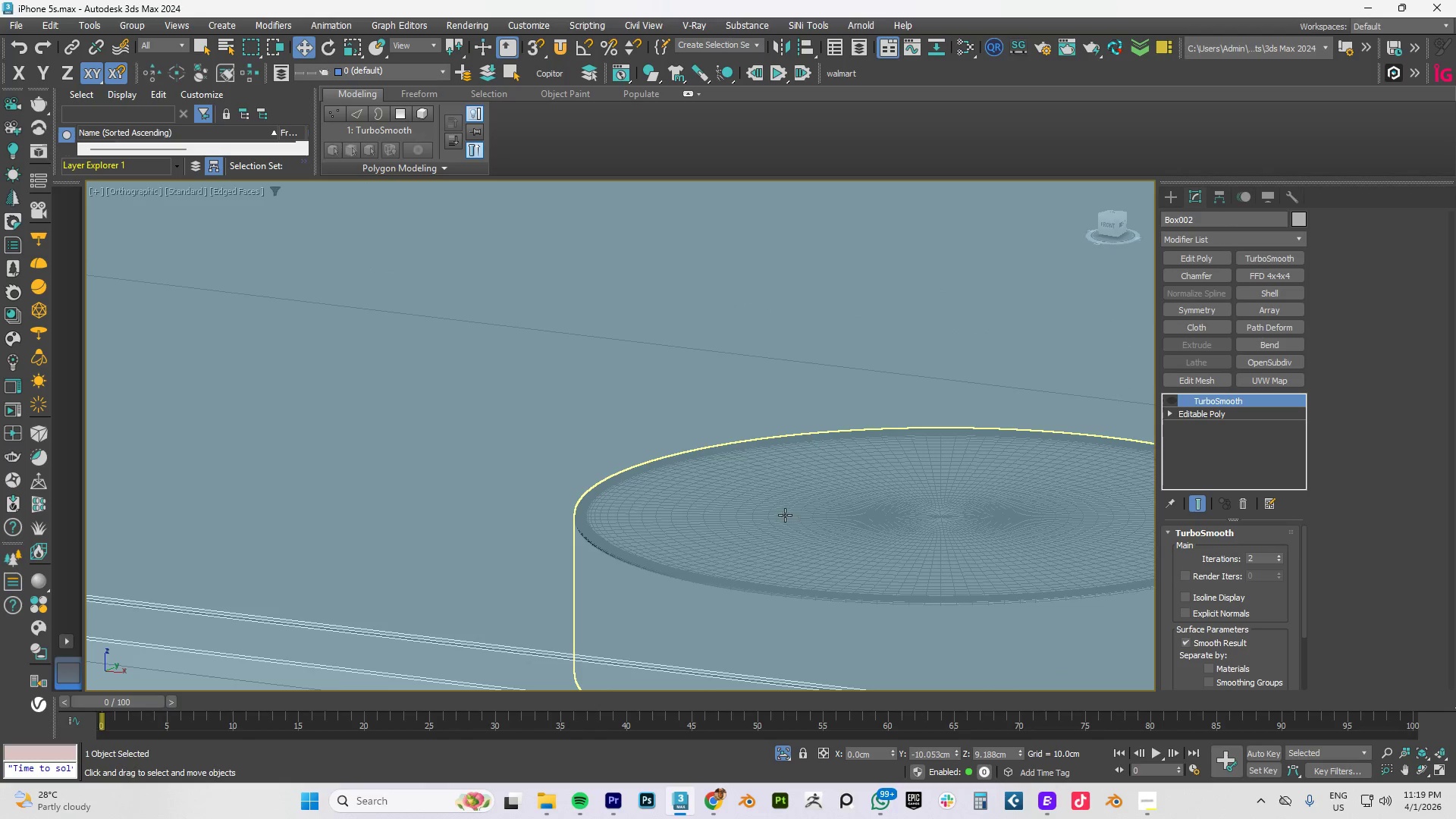 
key(Z)
 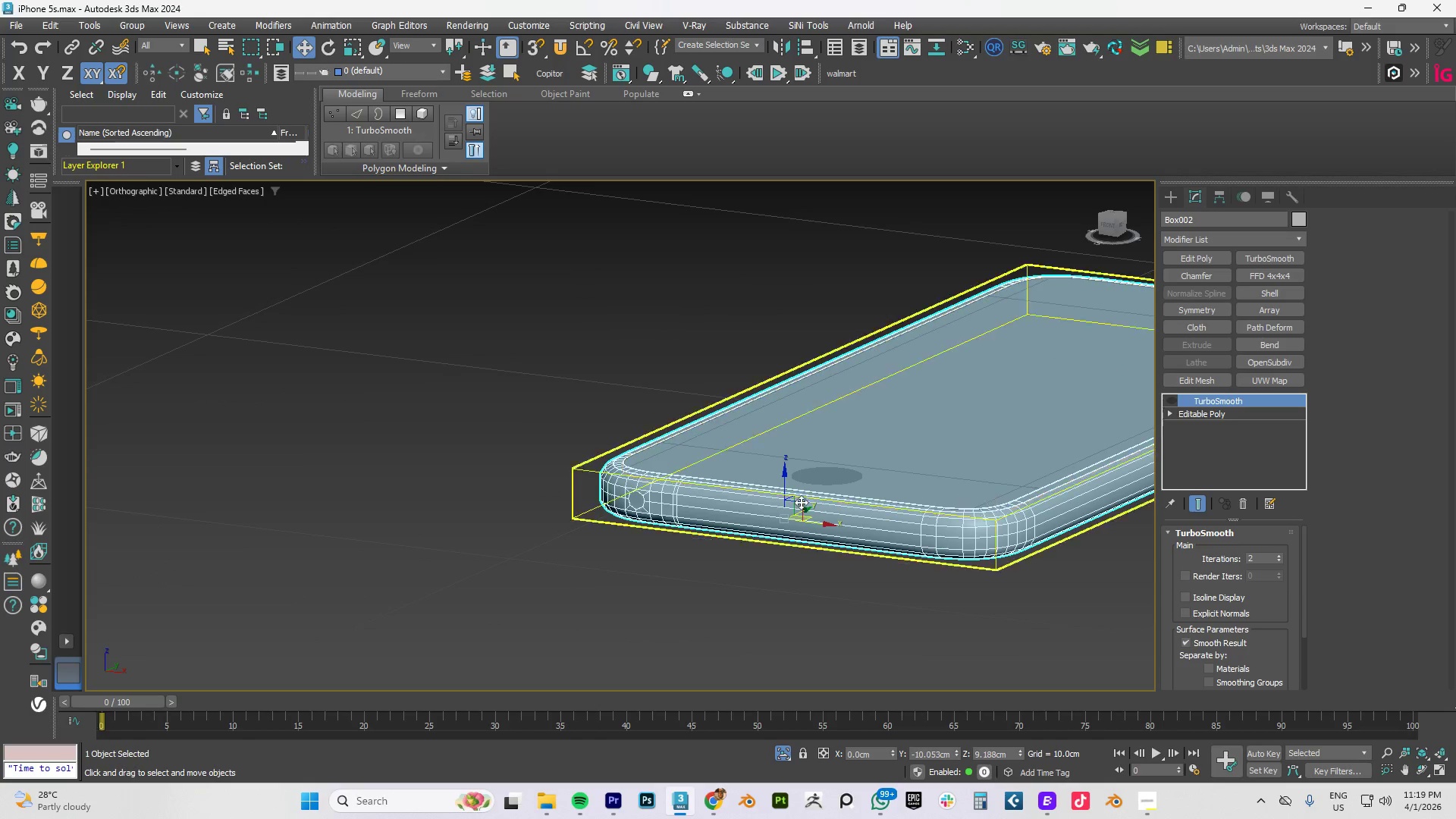 
scroll: coordinate [614, 507], scroll_direction: up, amount: 4.0
 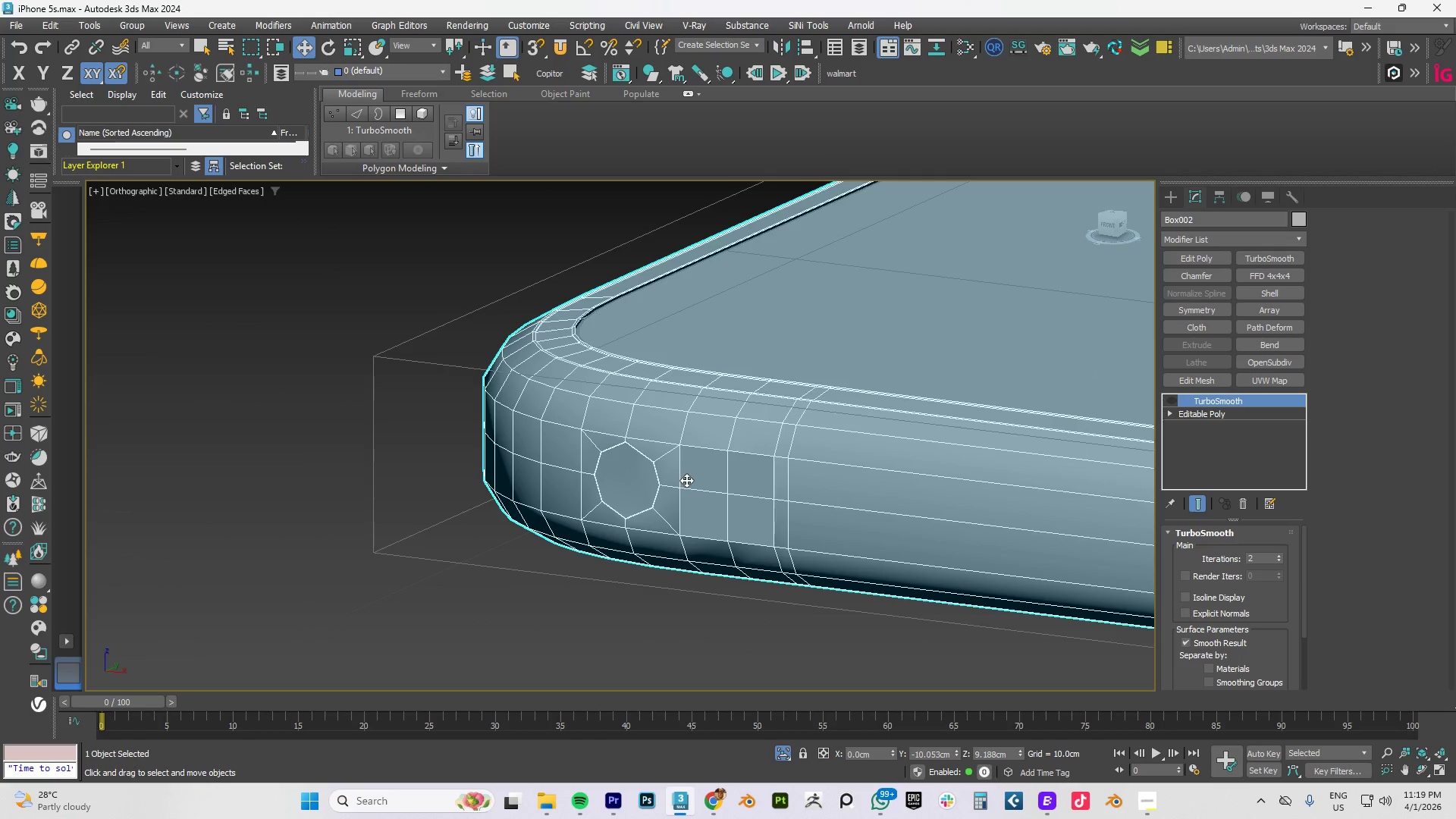 
hold_key(key=ControlLeft, duration=1.5)
 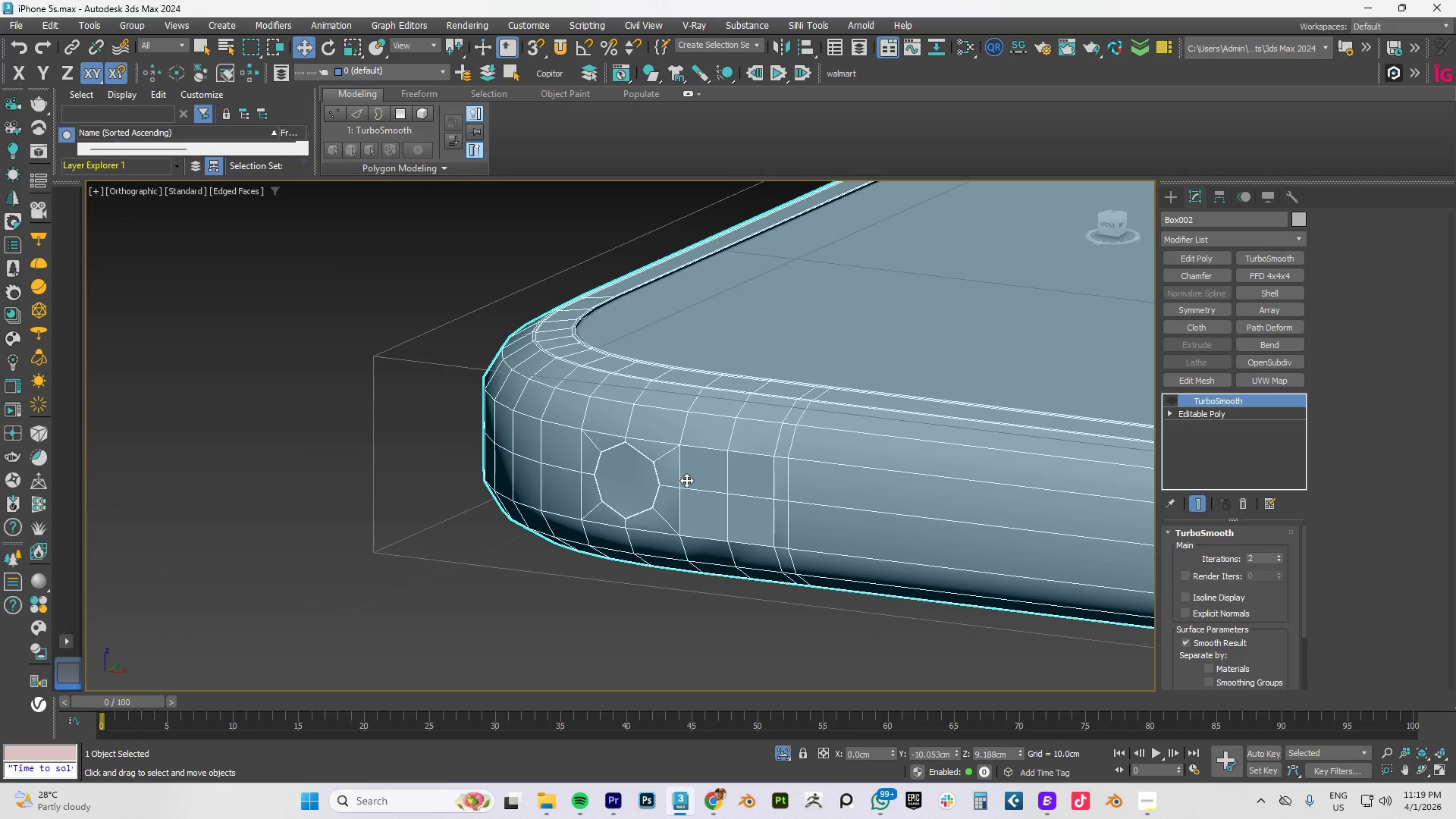 
hold_key(key=ControlLeft, duration=0.31)
 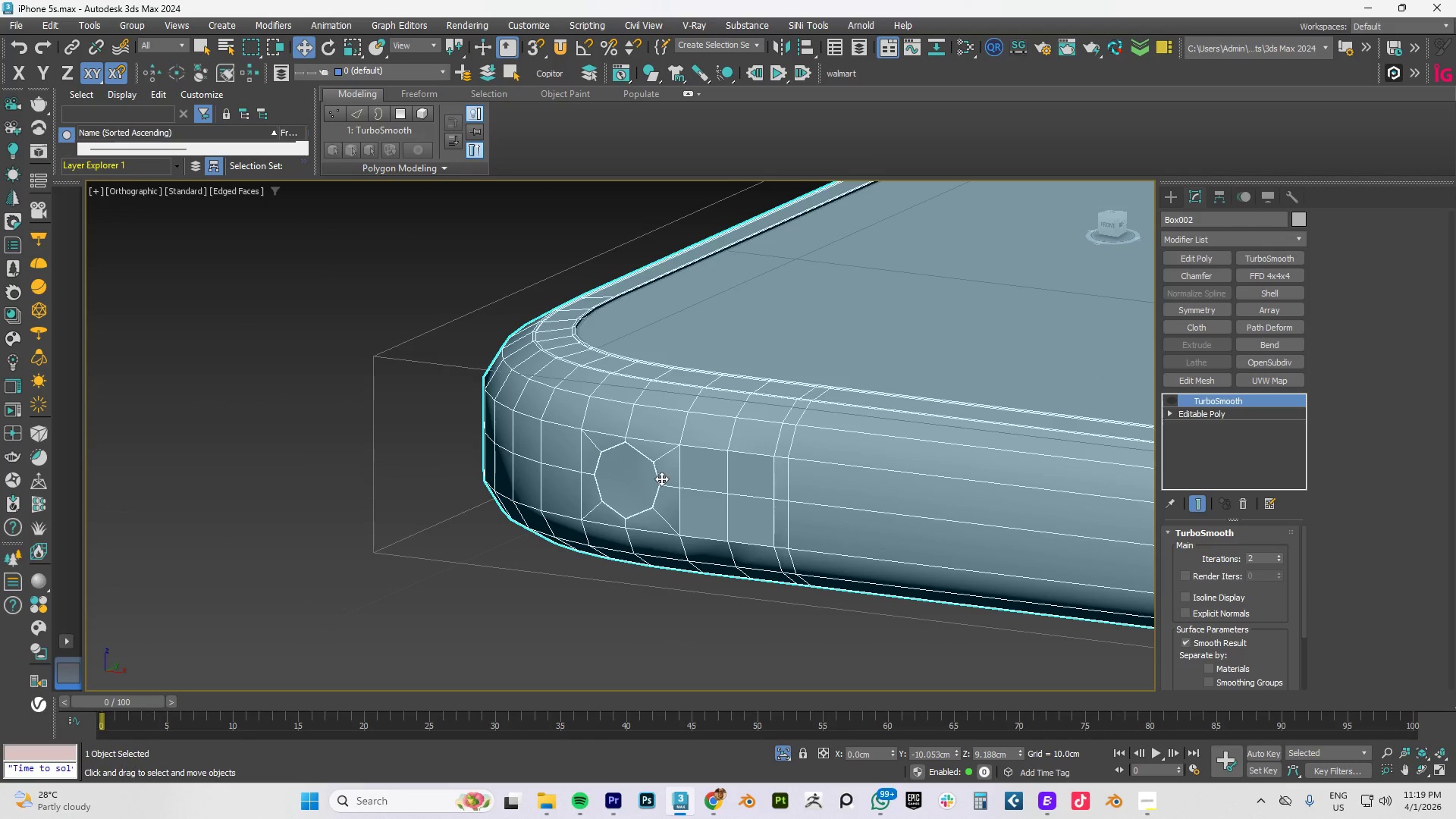 
scroll: coordinate [693, 463], scroll_direction: up, amount: 3.0
 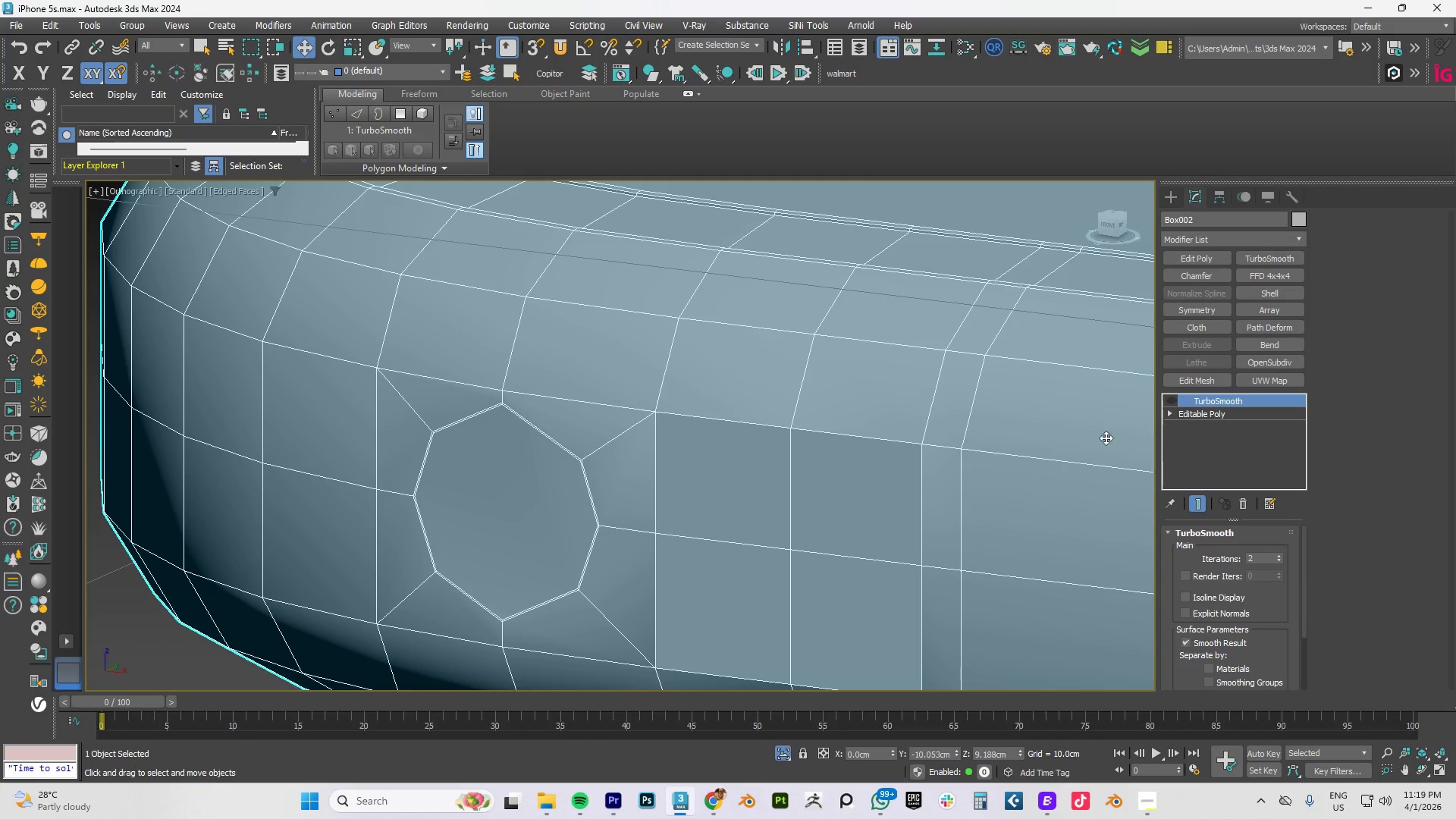 
key(F4)
 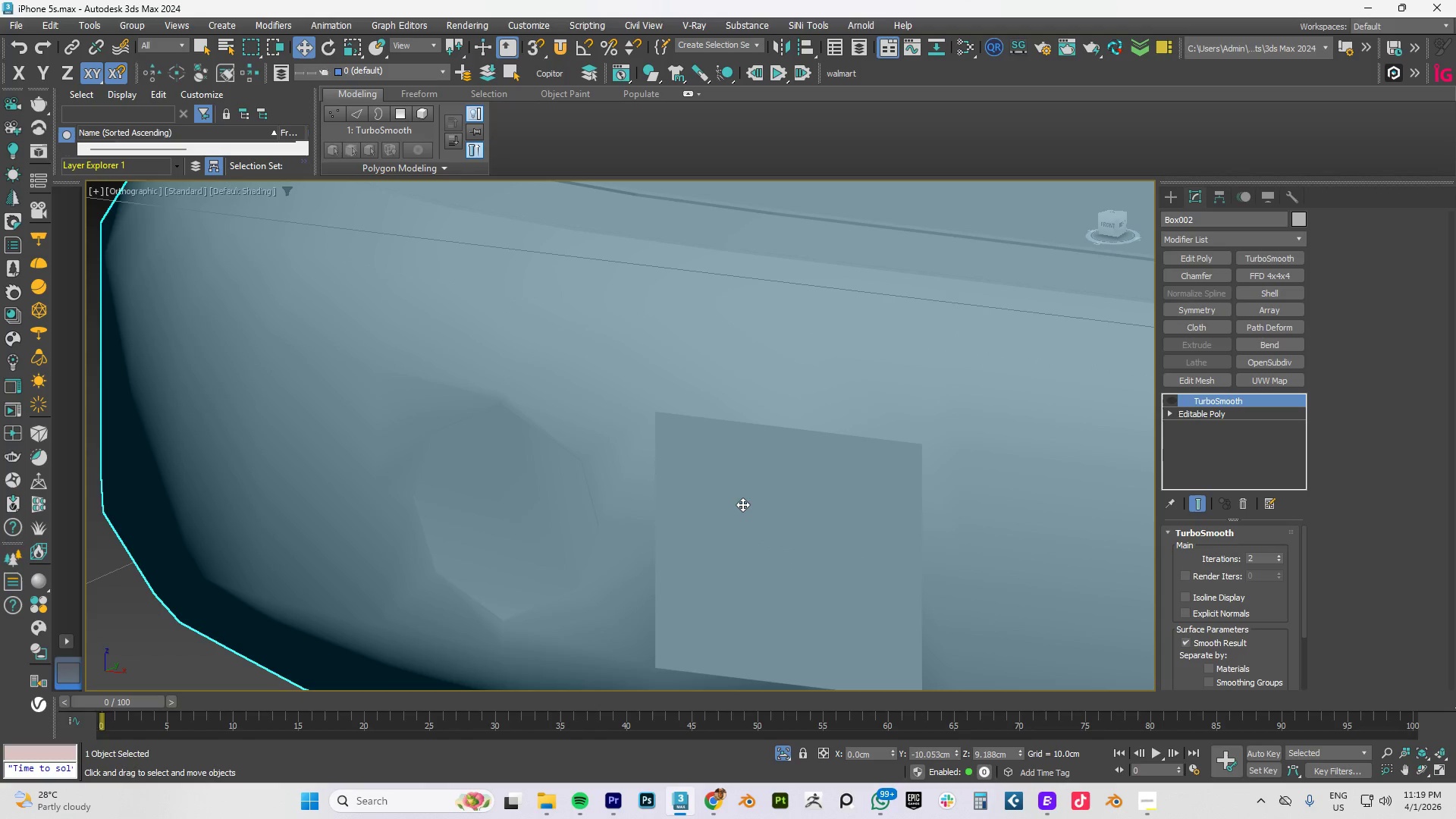 
key(F4)
 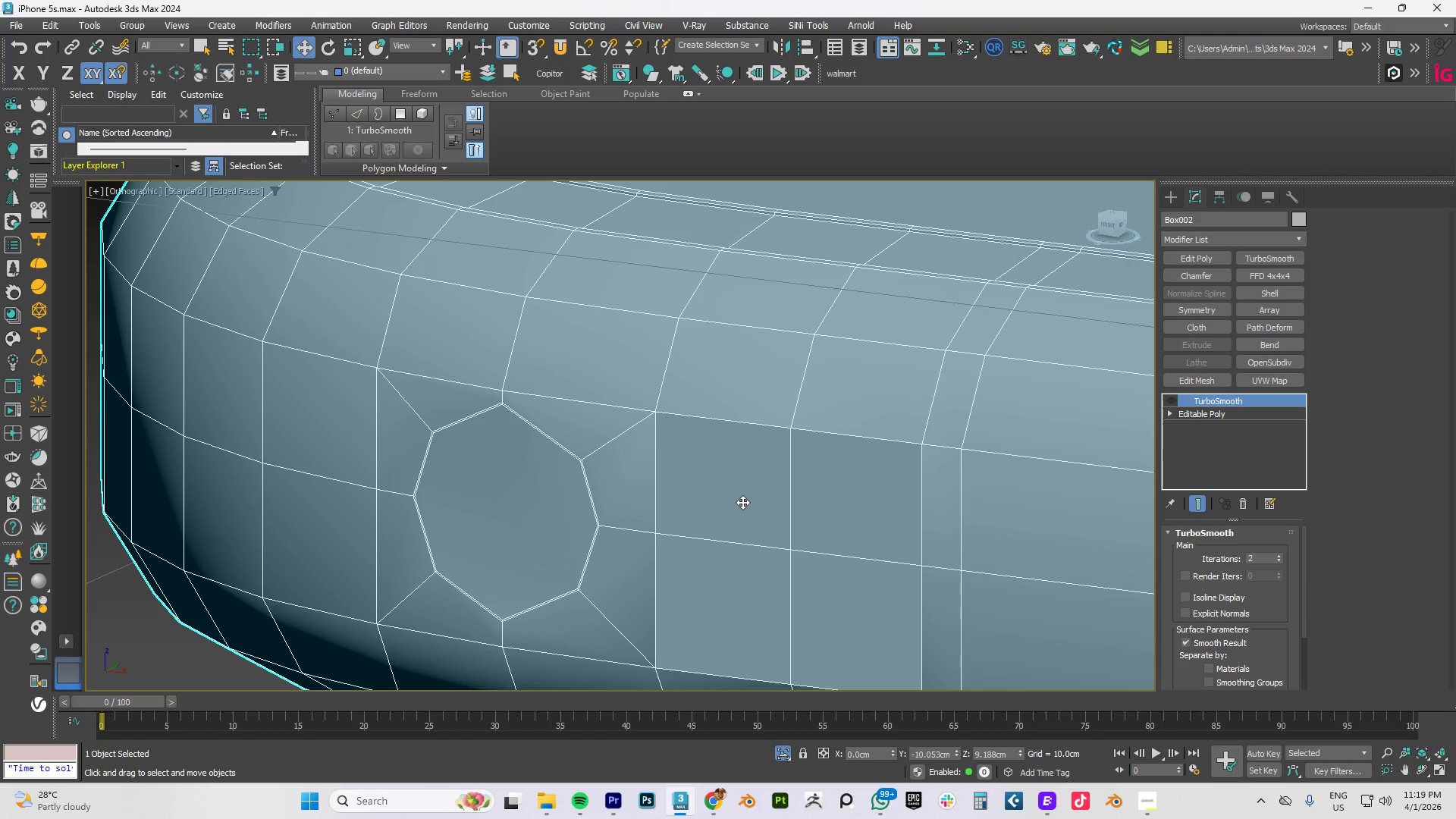 
key(Control+Z)
 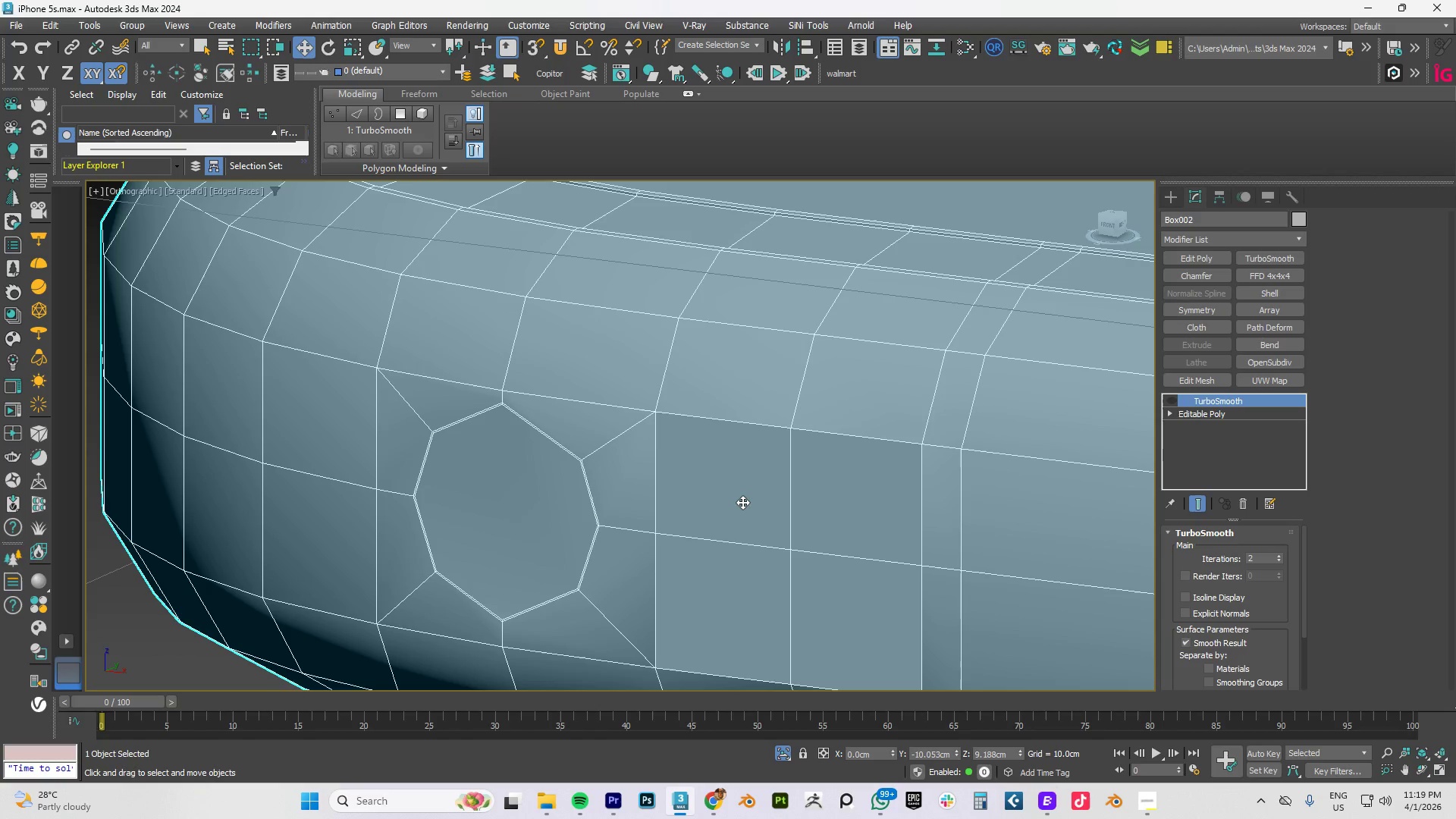 
key(Control+Z)
 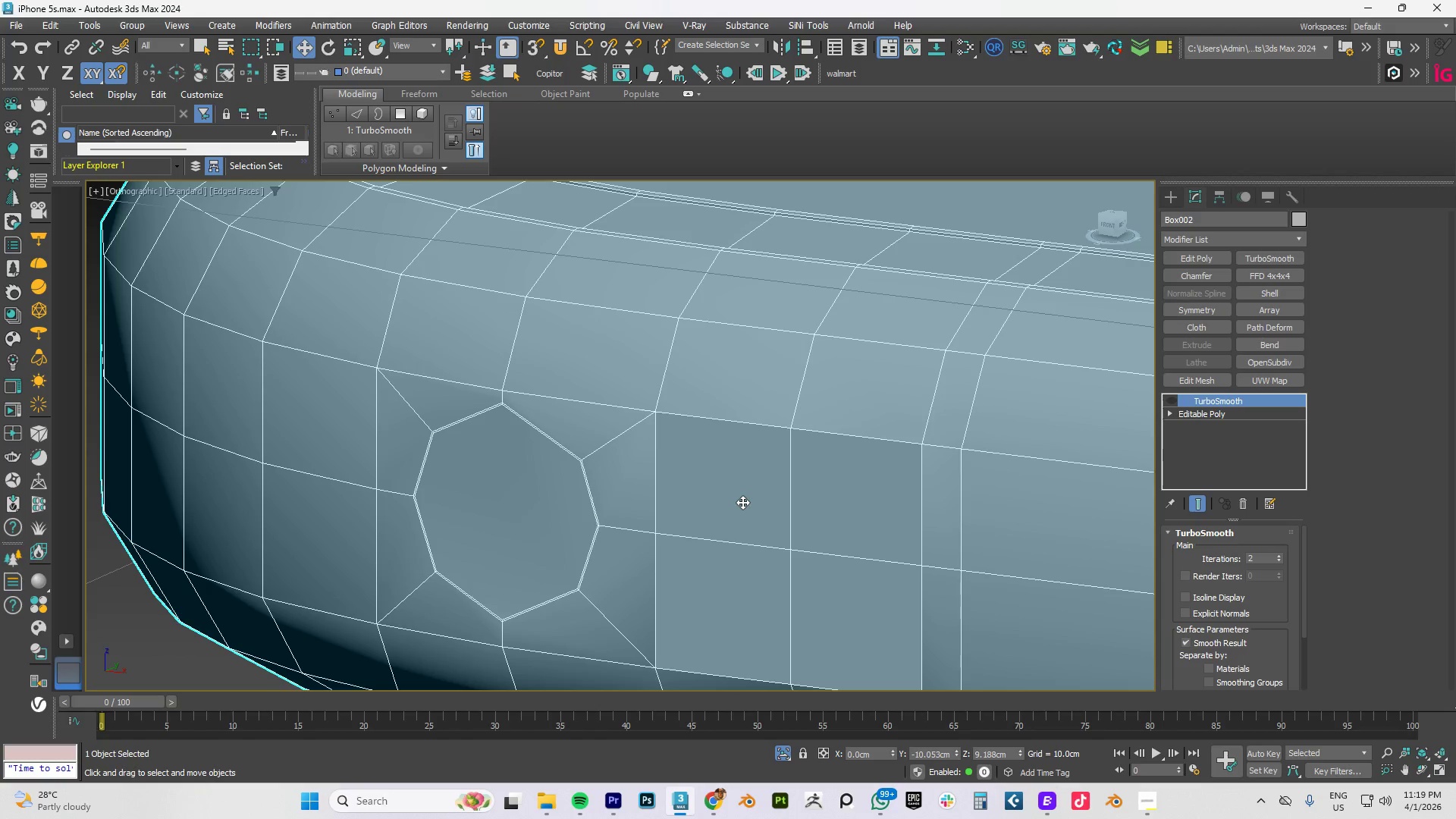 
key(Control+Z)
 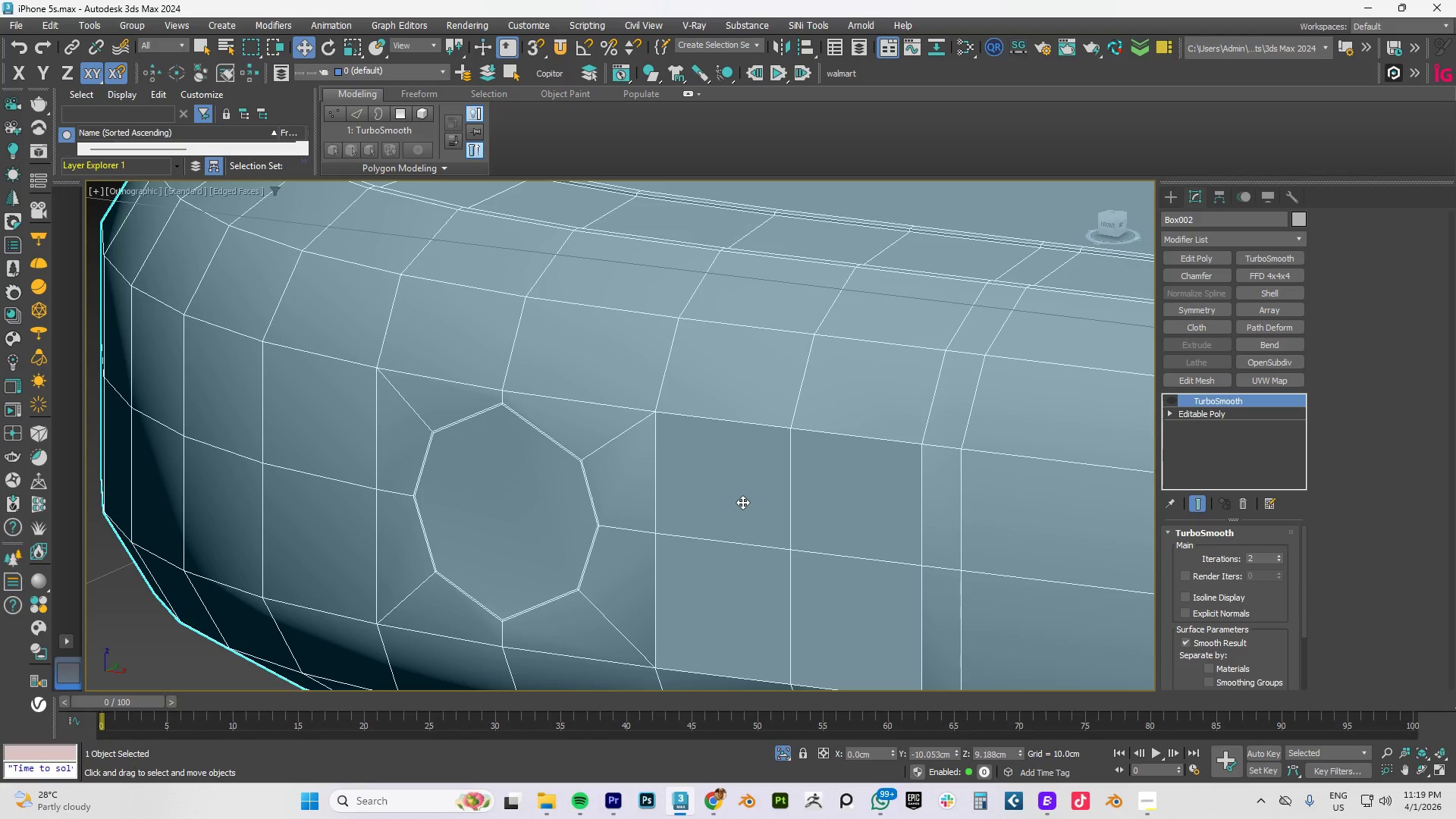 
key(Control+Z)
 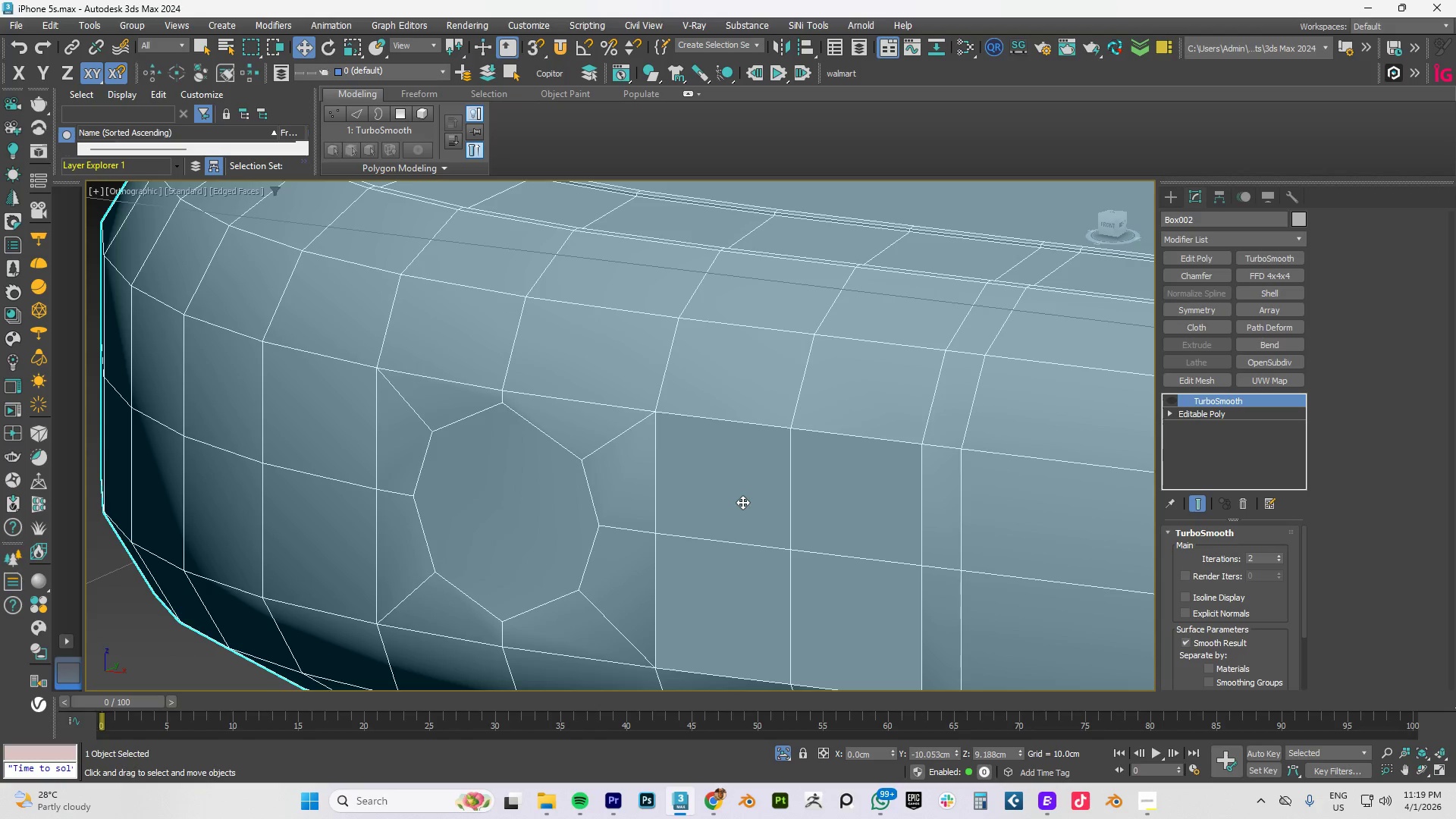 
key(Control+Z)
 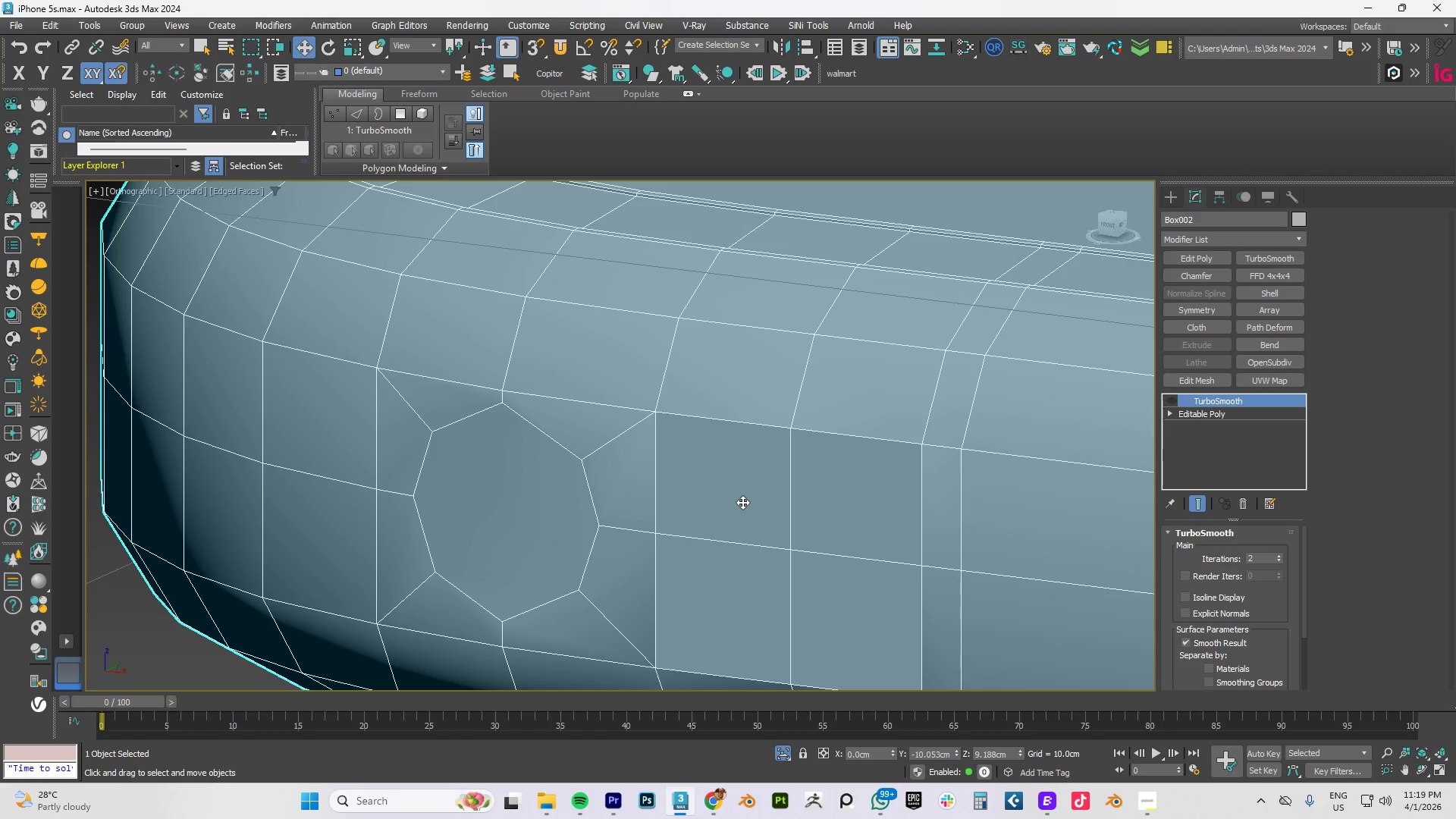 
key(Control+Z)
 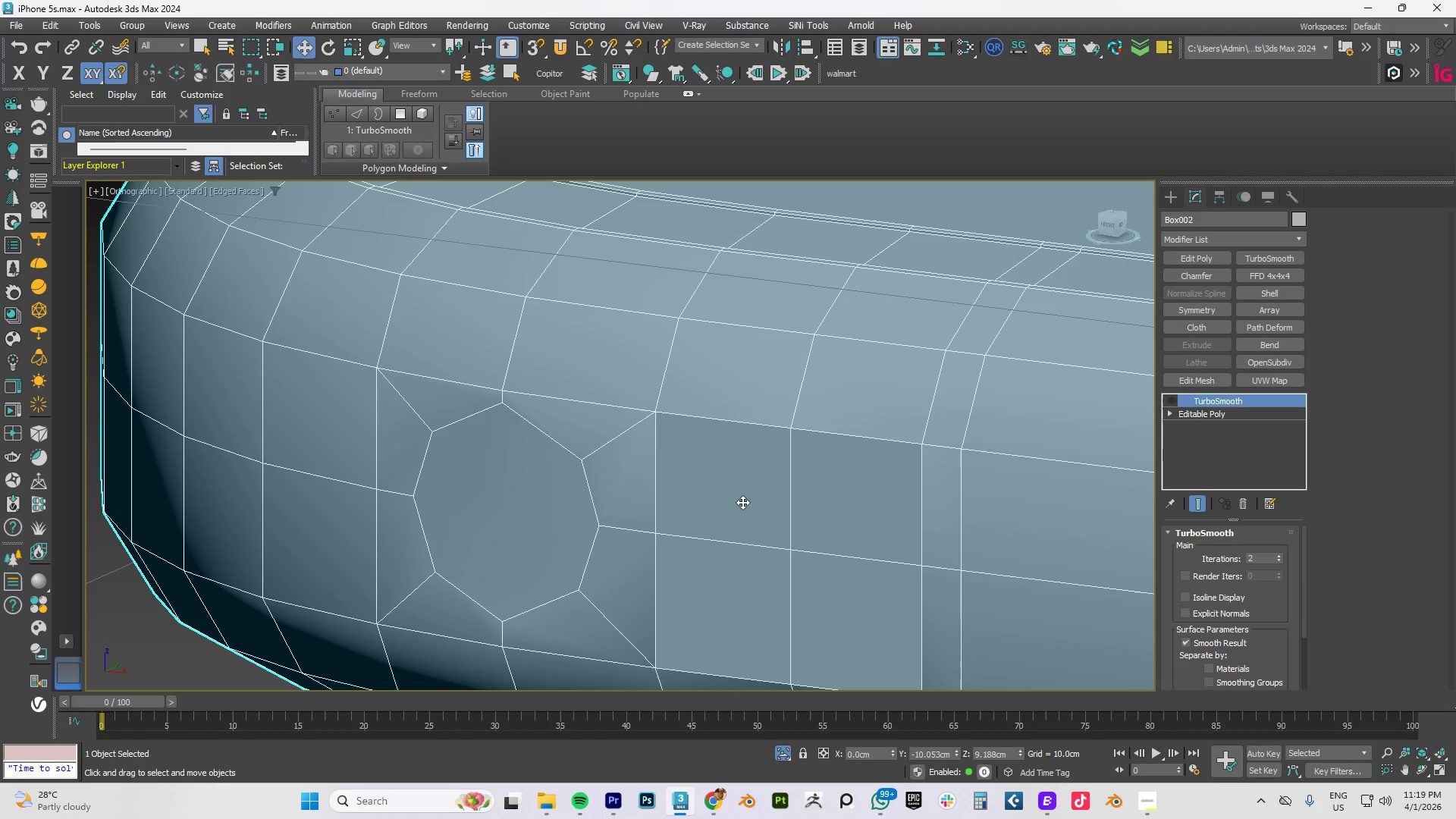 
key(Control+Z)
 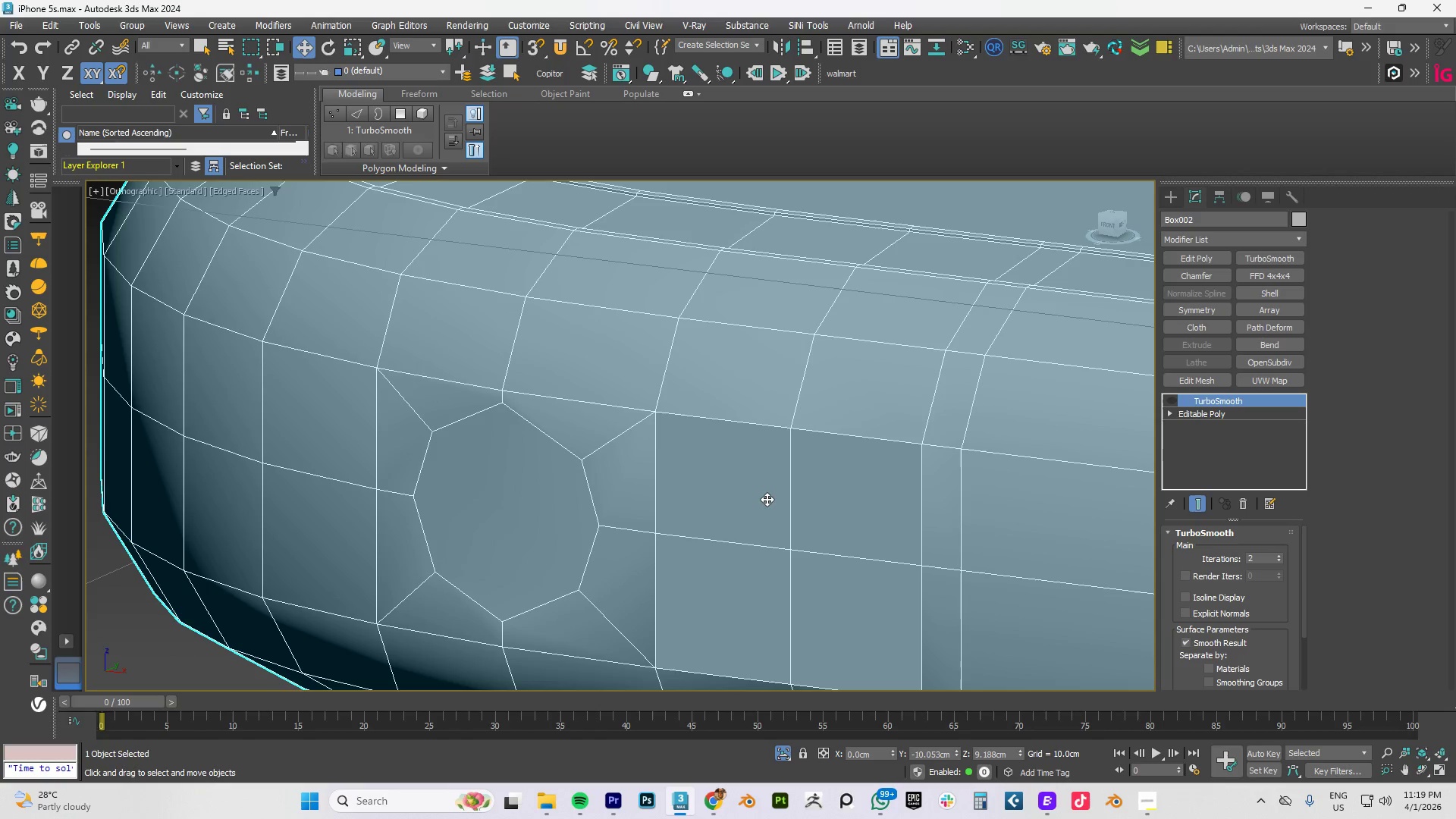 
left_click([767, 499])
 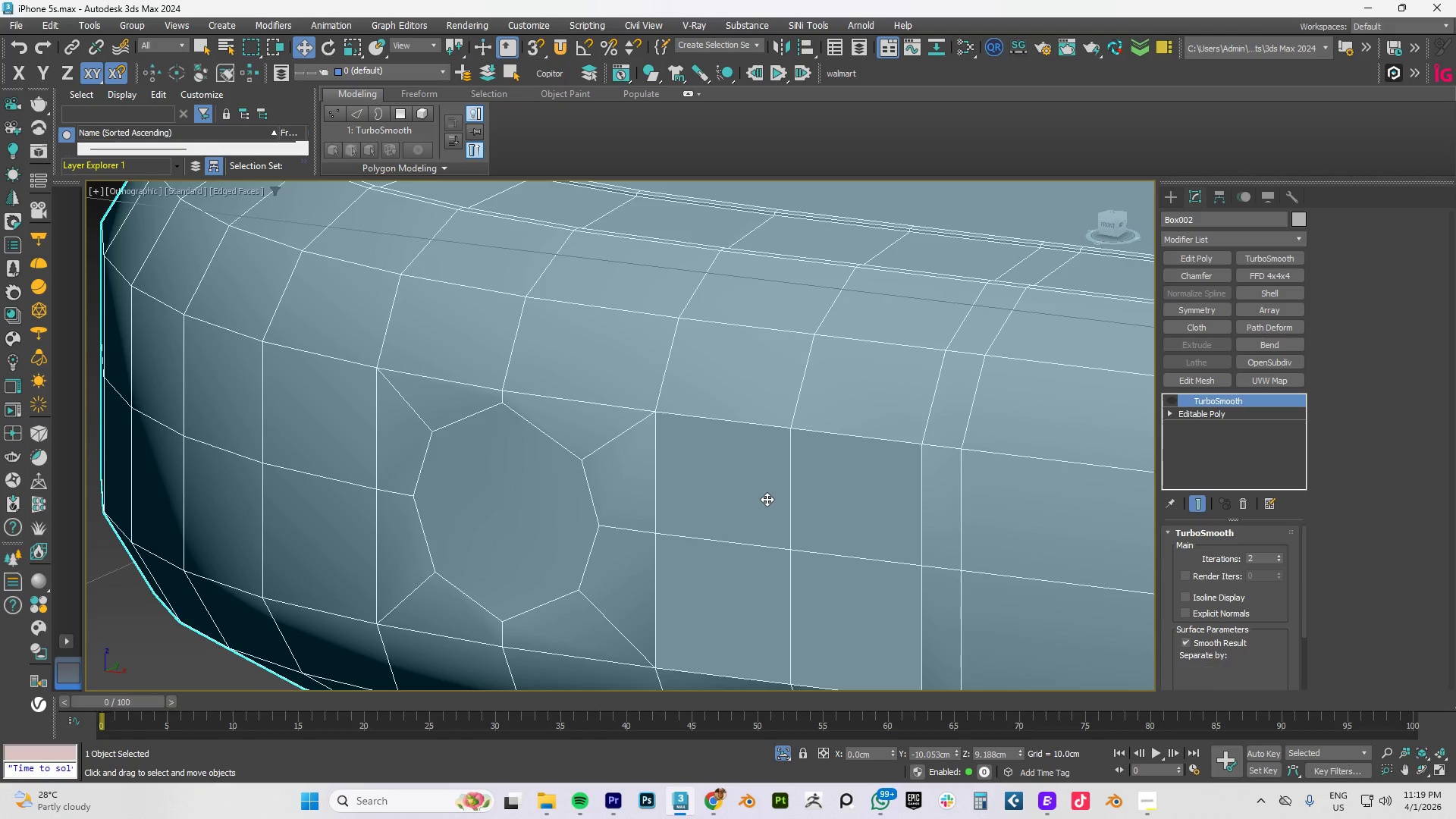 
key(Control+Z)
 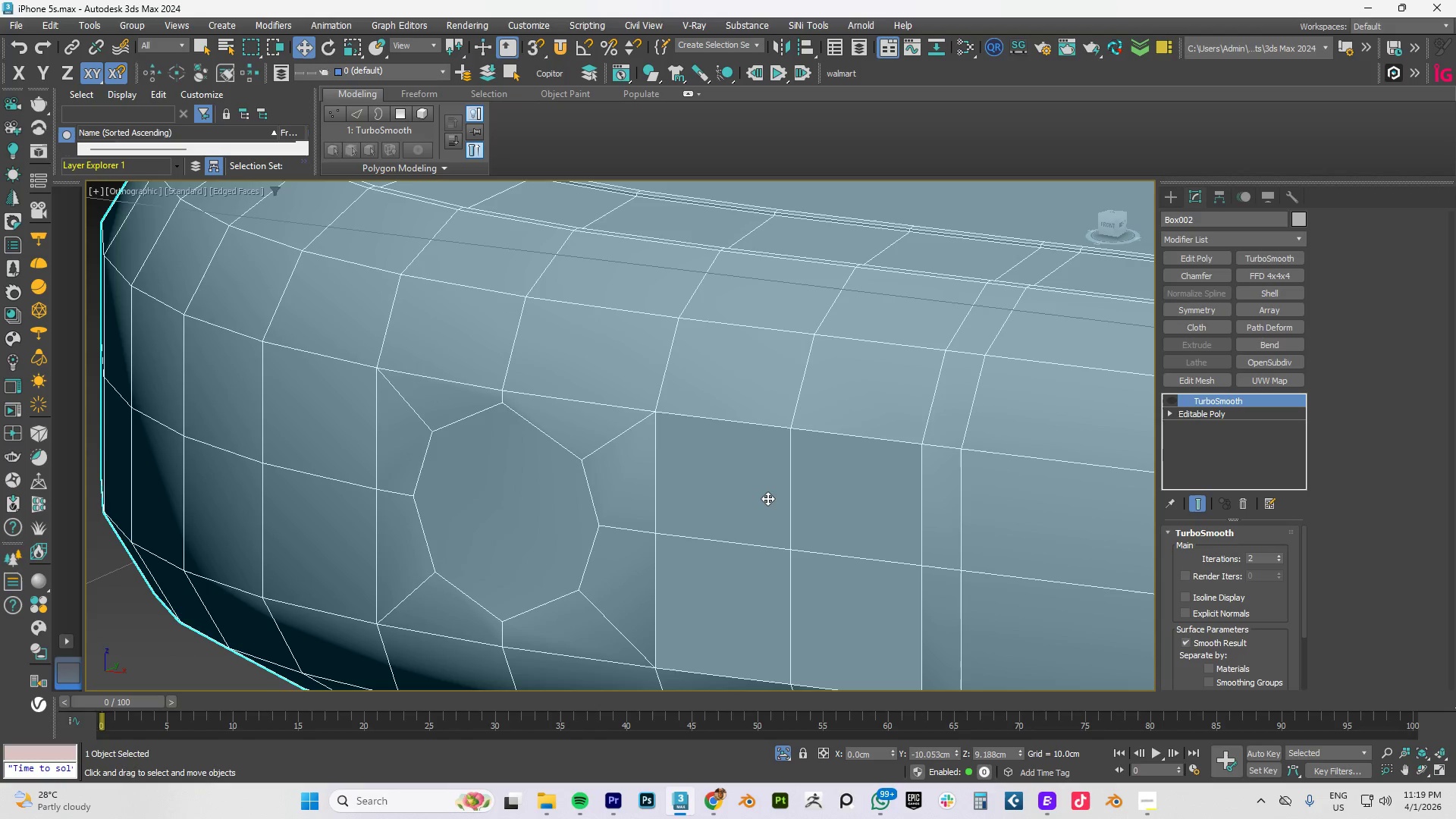 
key(Control+Z)
 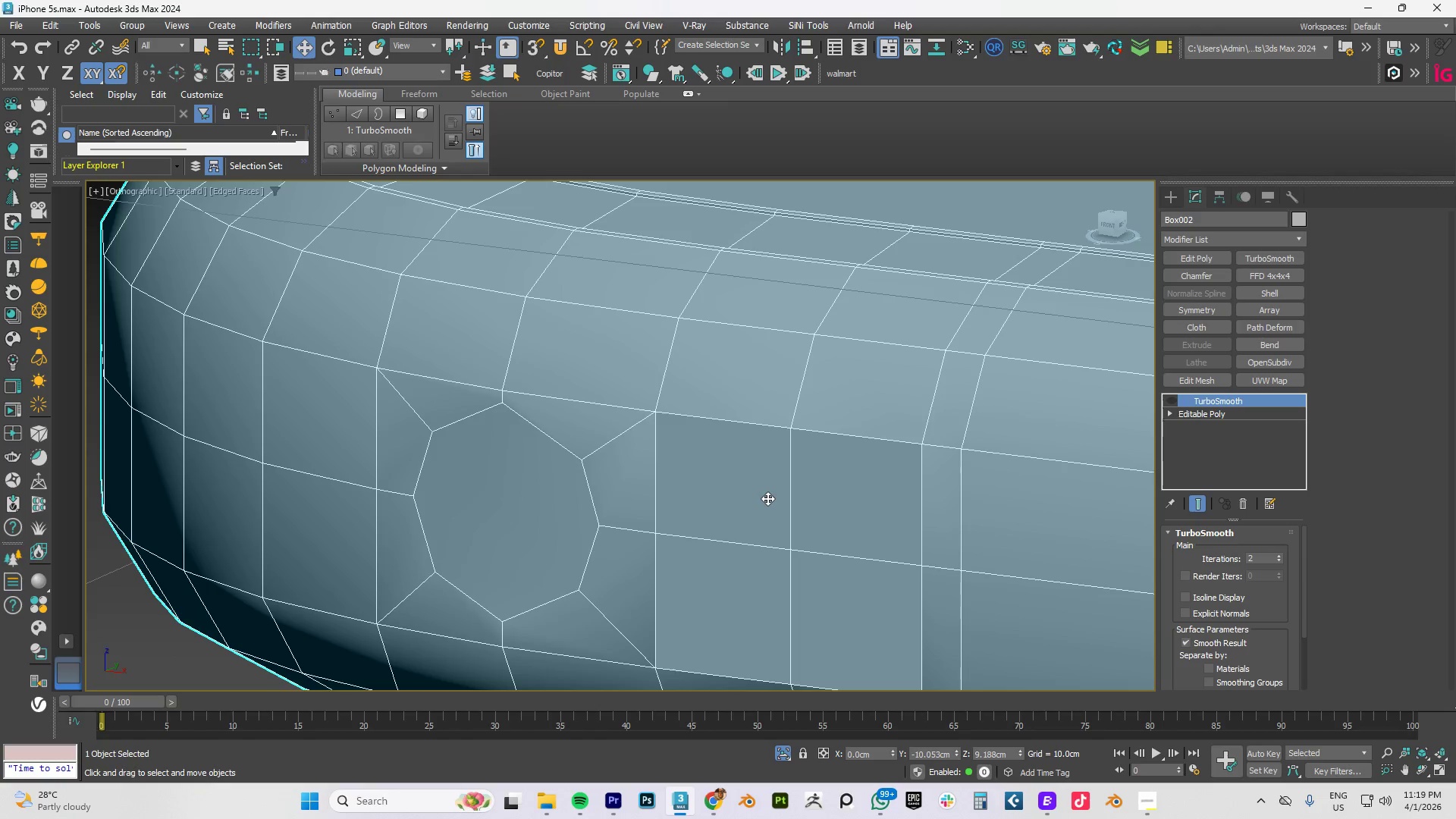 
key(Control+Z)
 